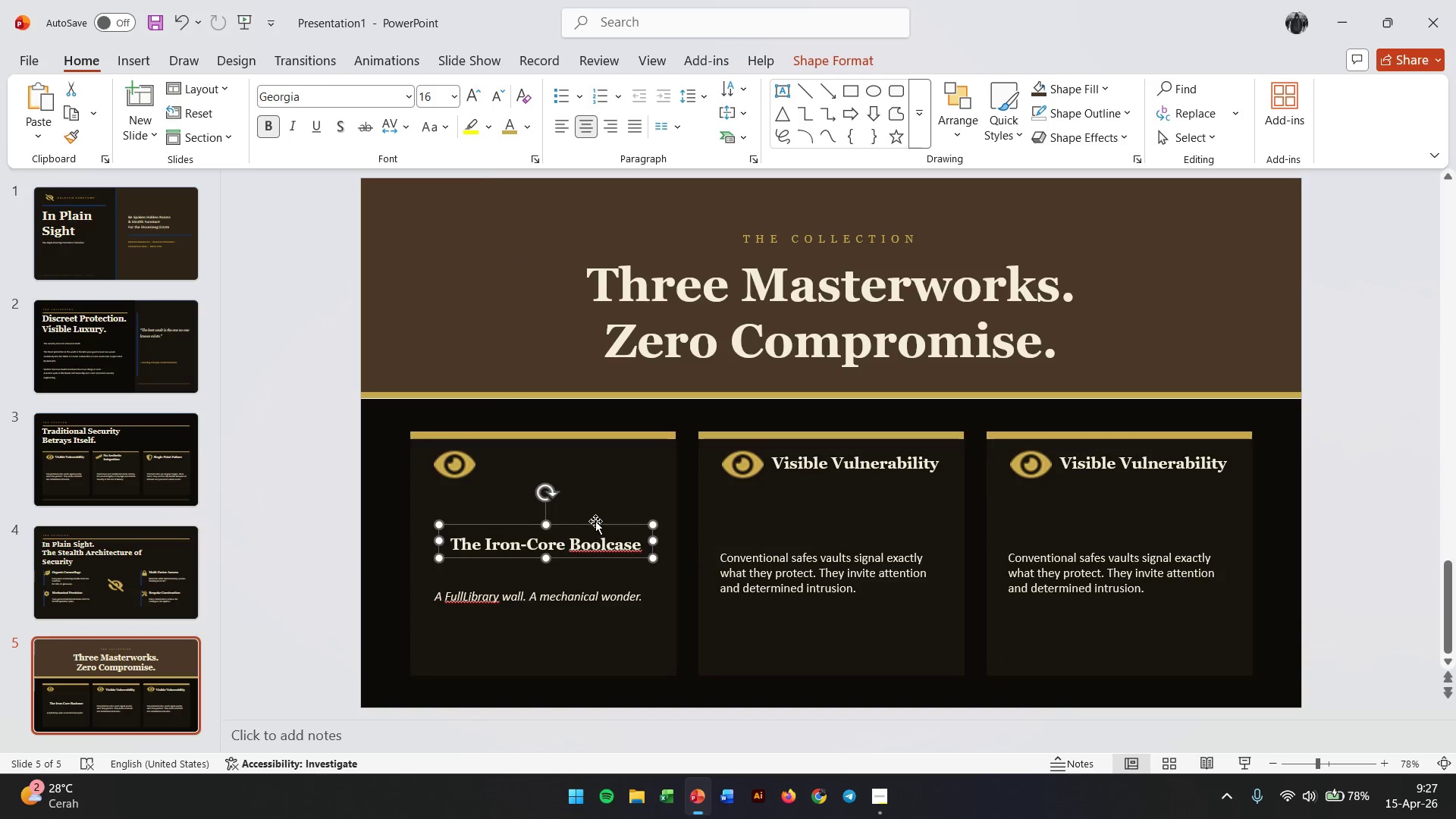 
double_click([590, 550])
 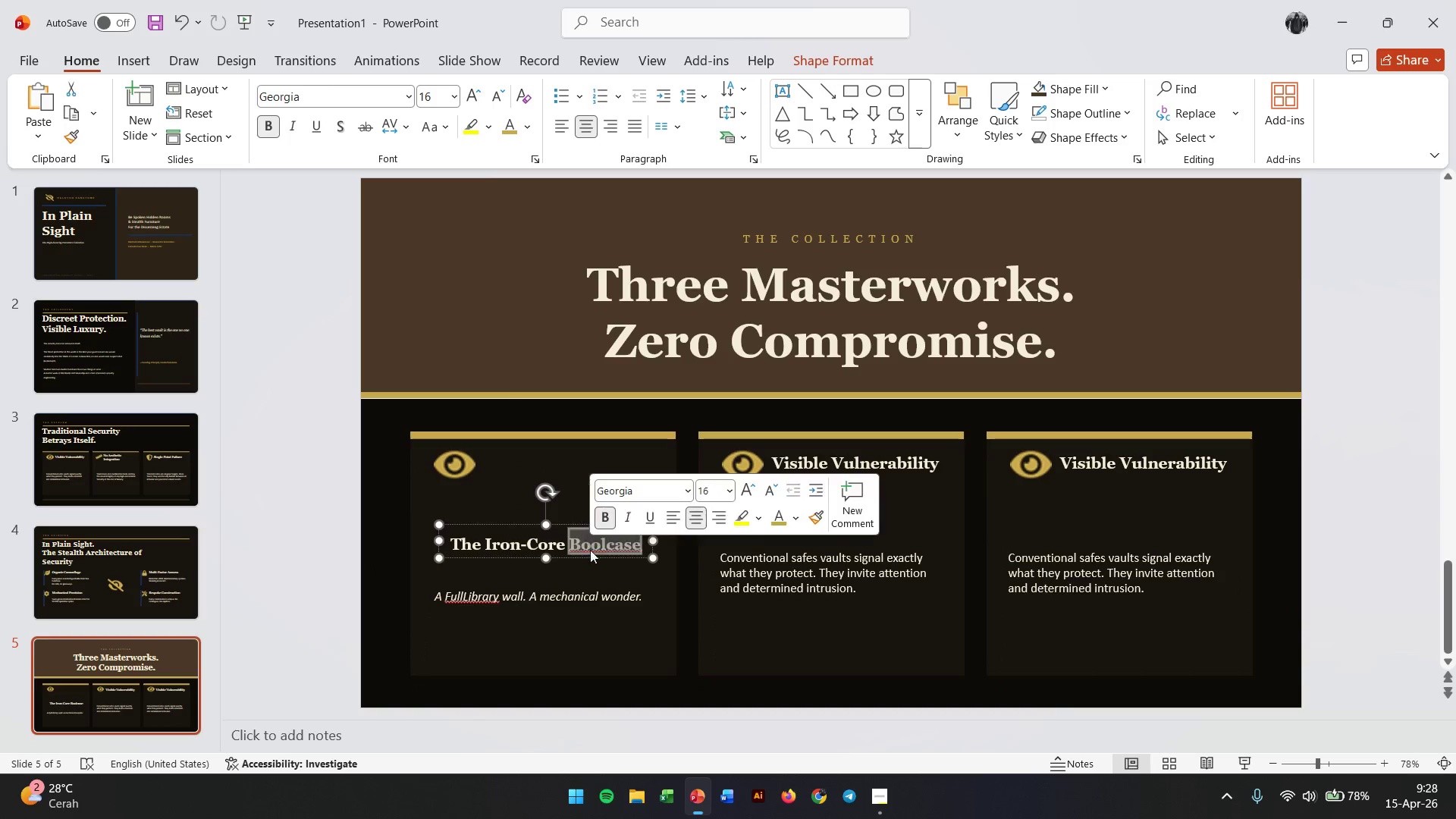 
triple_click([590, 550])
 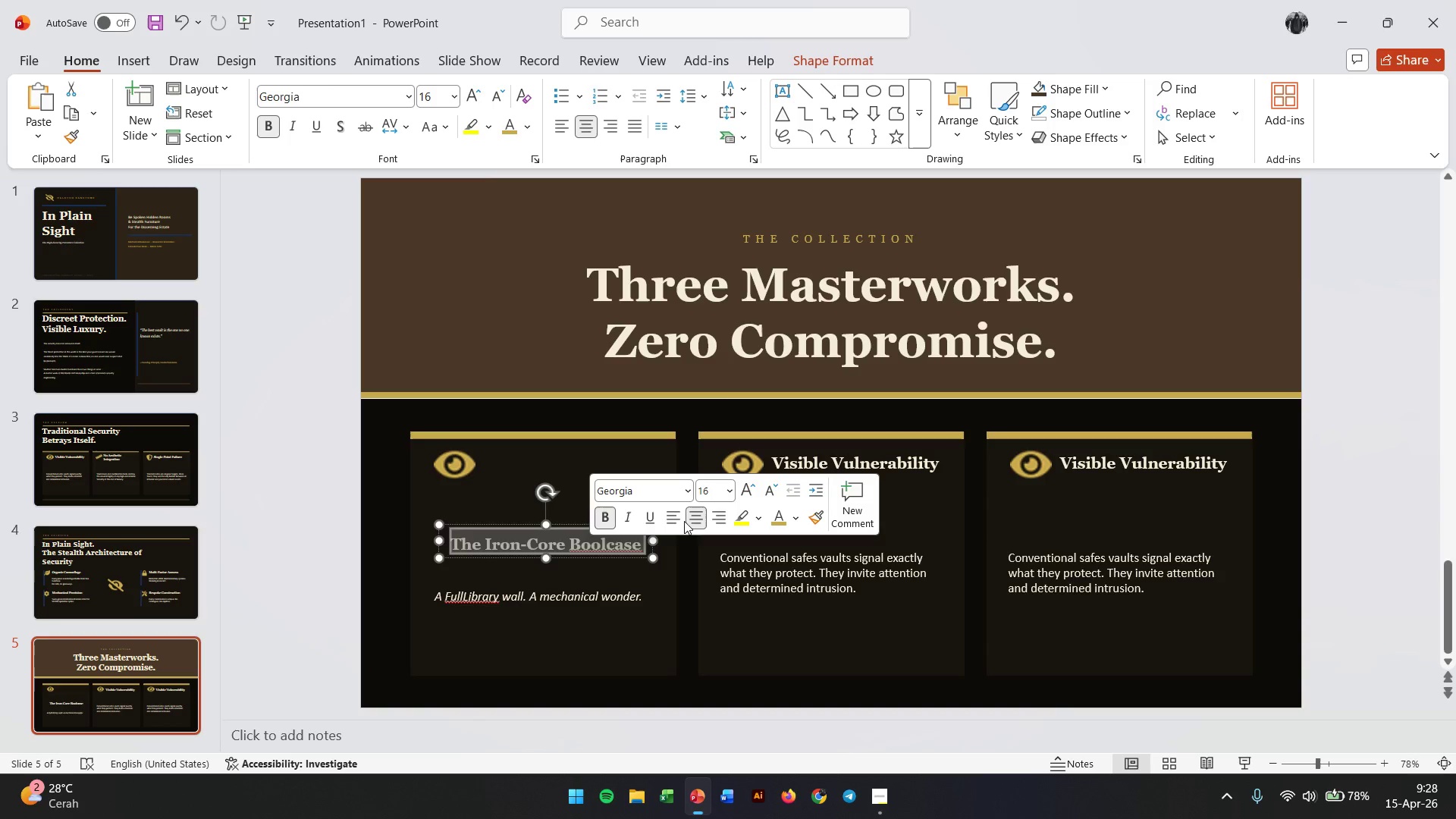 
left_click([666, 517])
 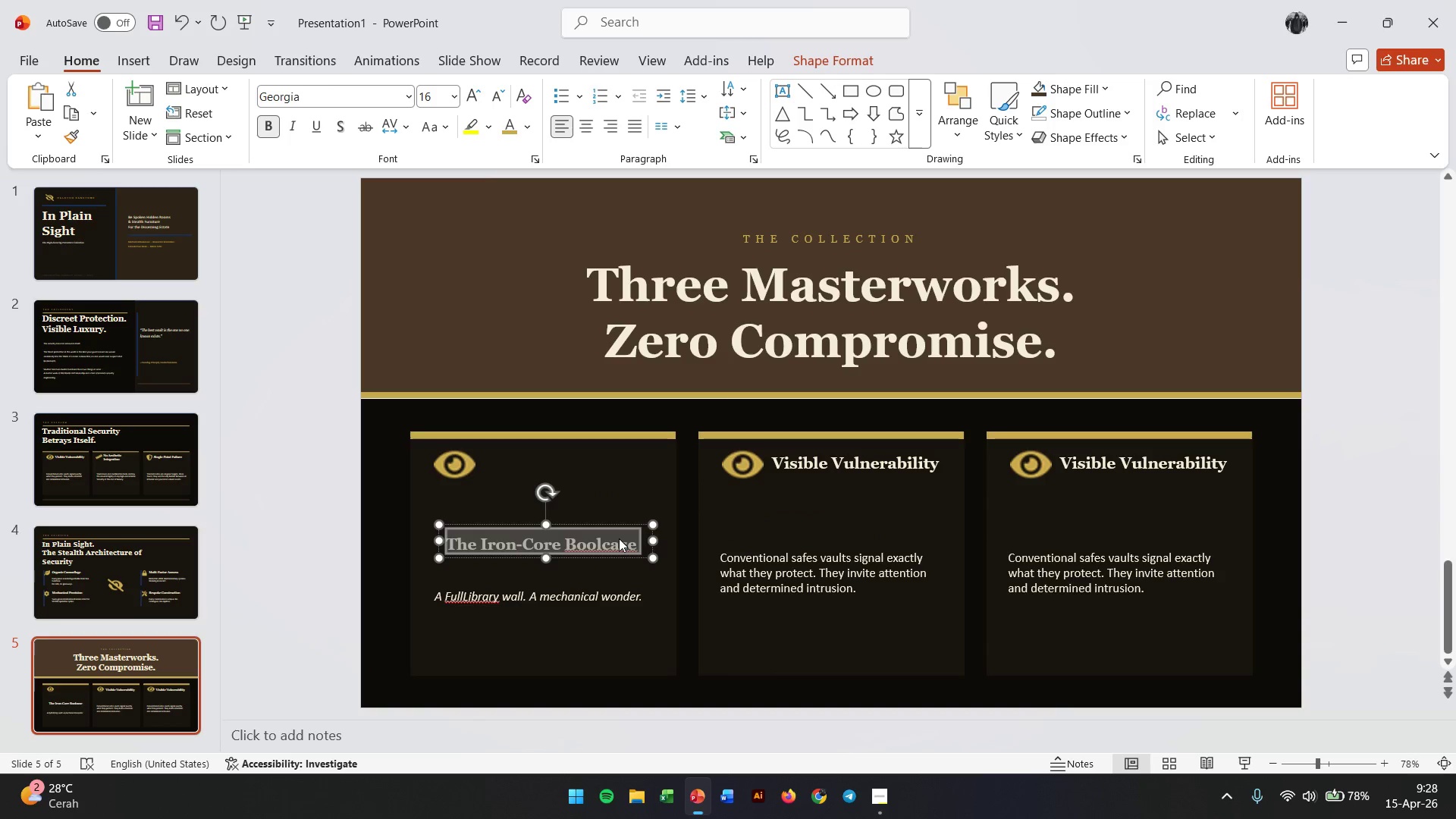 
right_click([619, 538])
 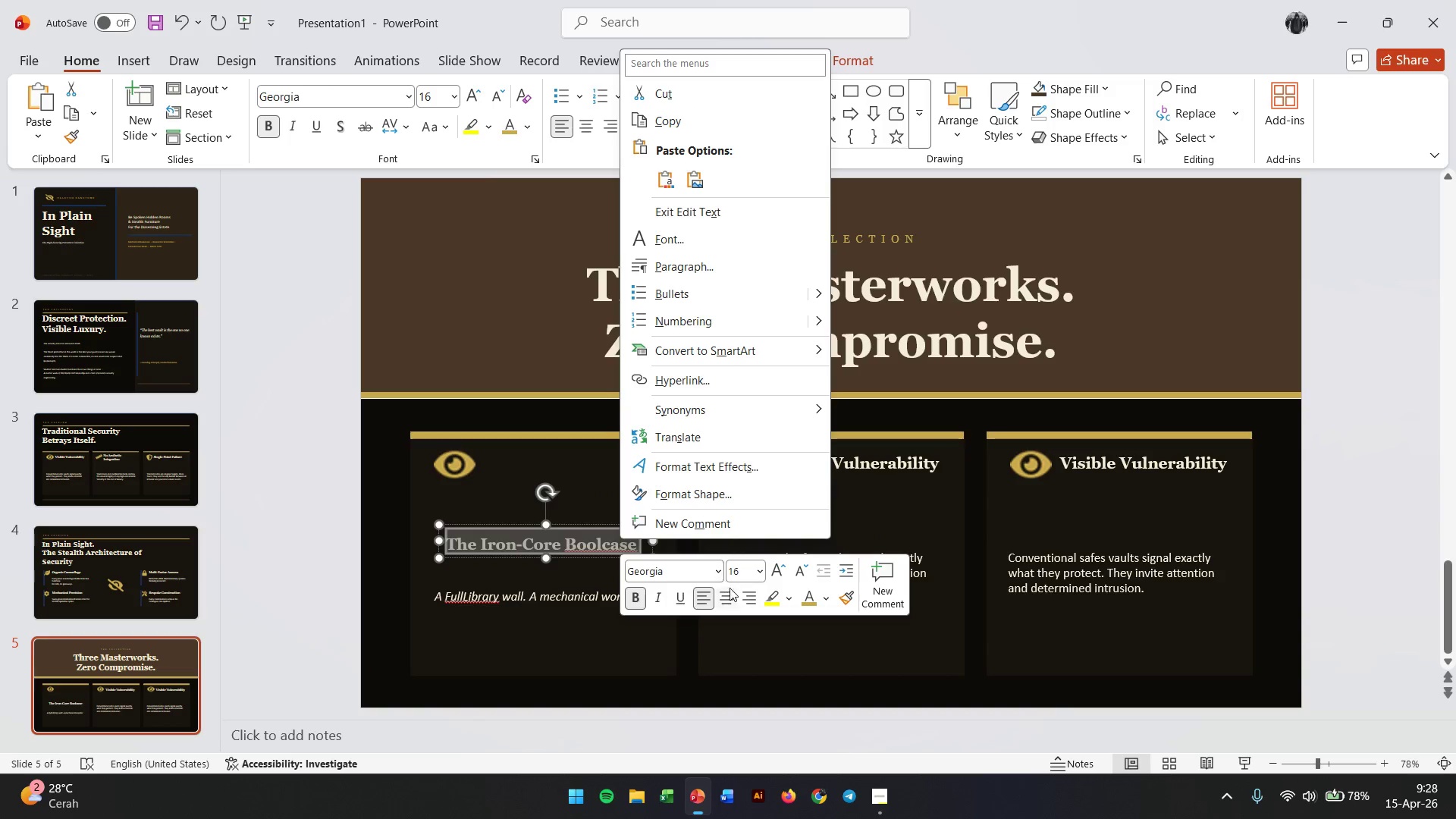 
left_click([729, 590])
 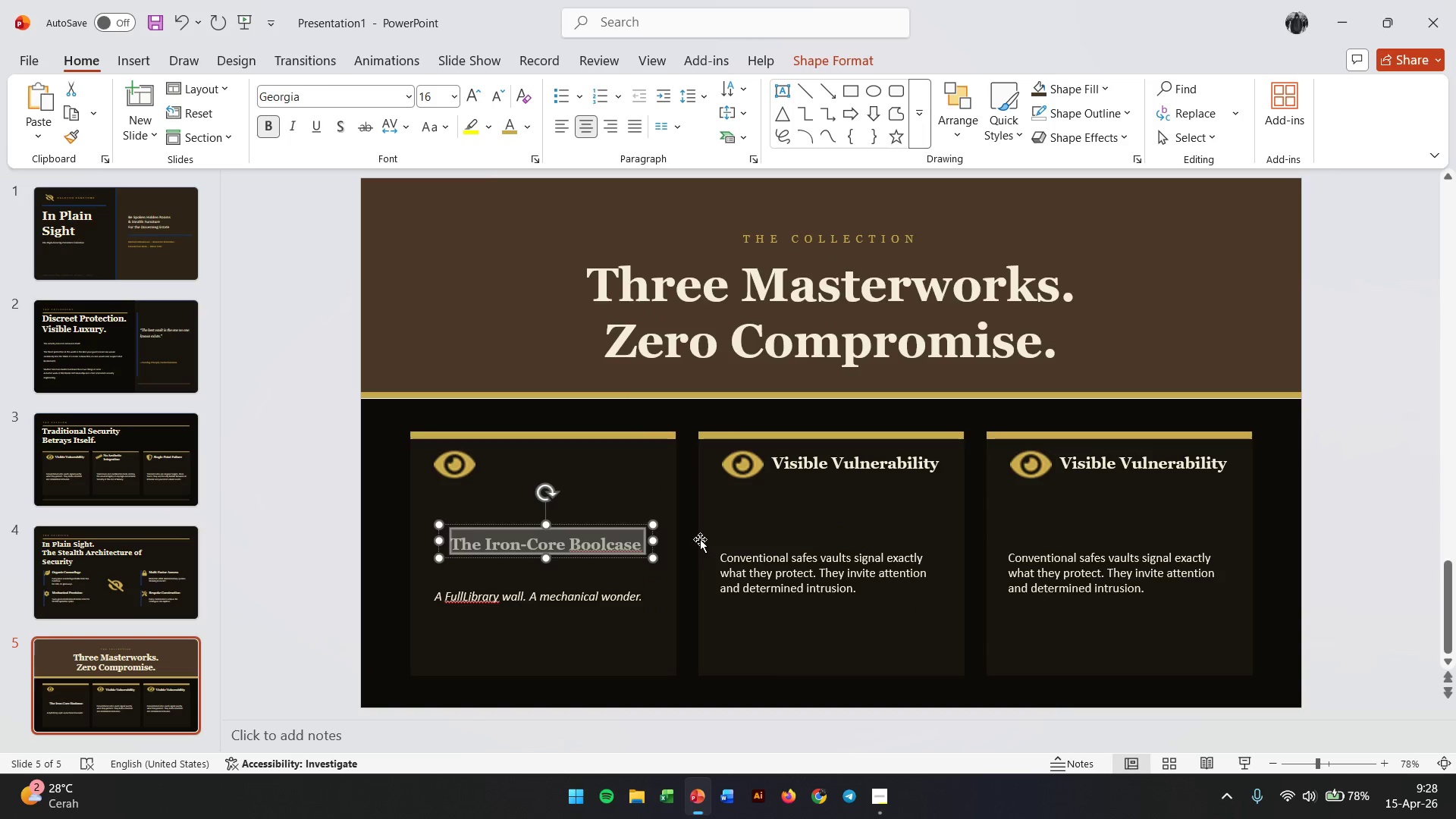 
left_click([701, 537])
 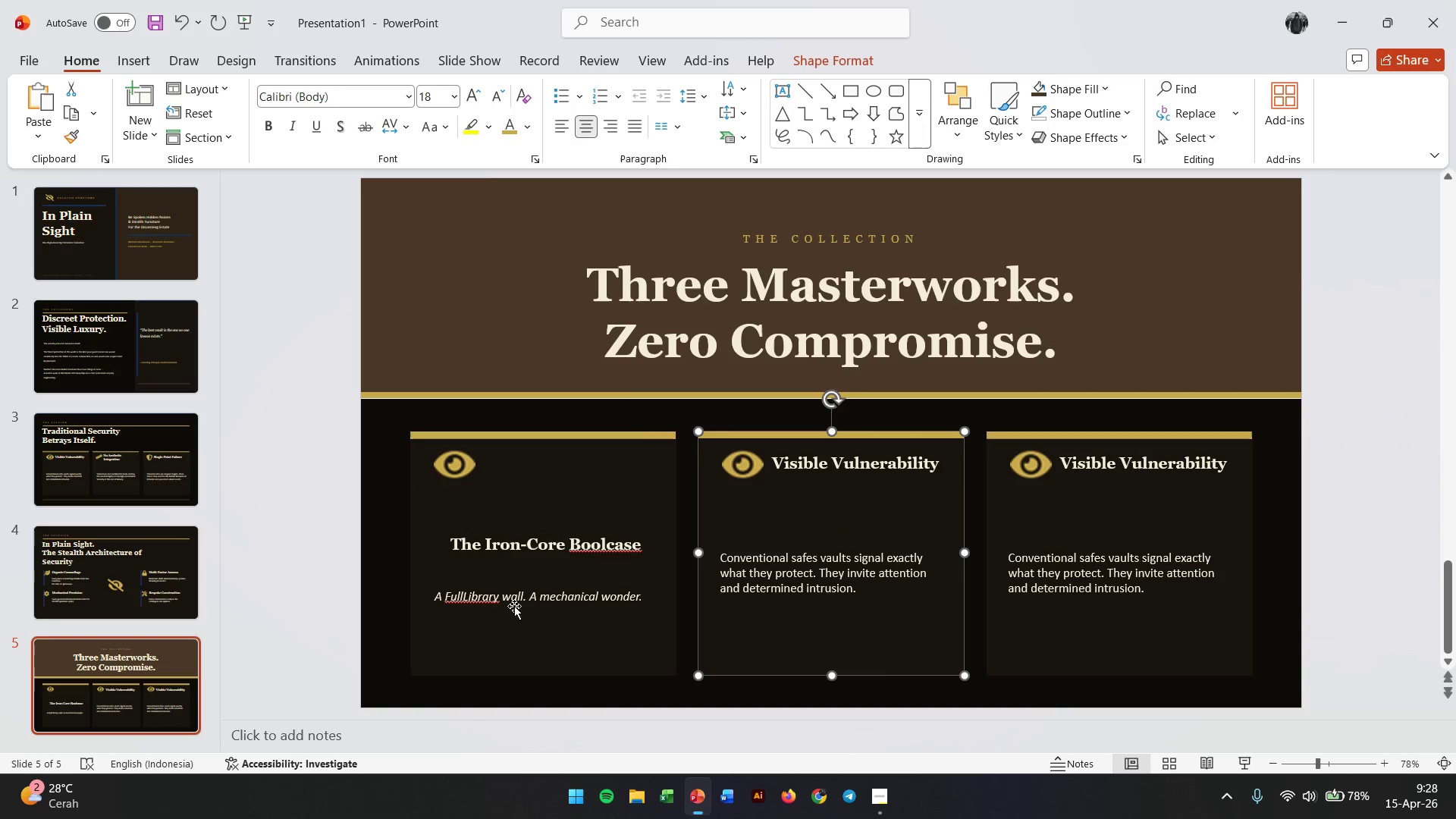 
left_click([551, 596])
 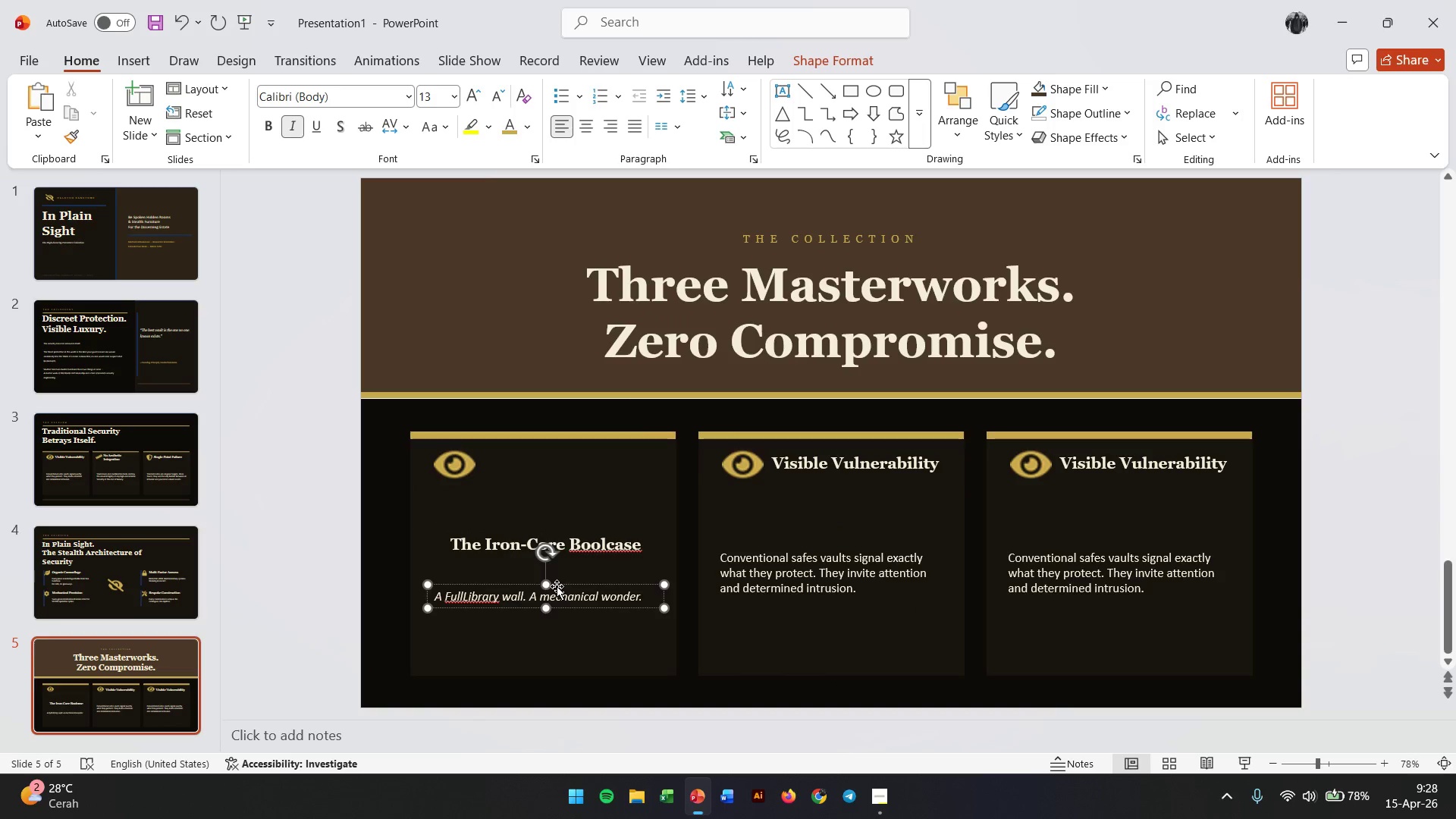 
double_click([557, 590])
 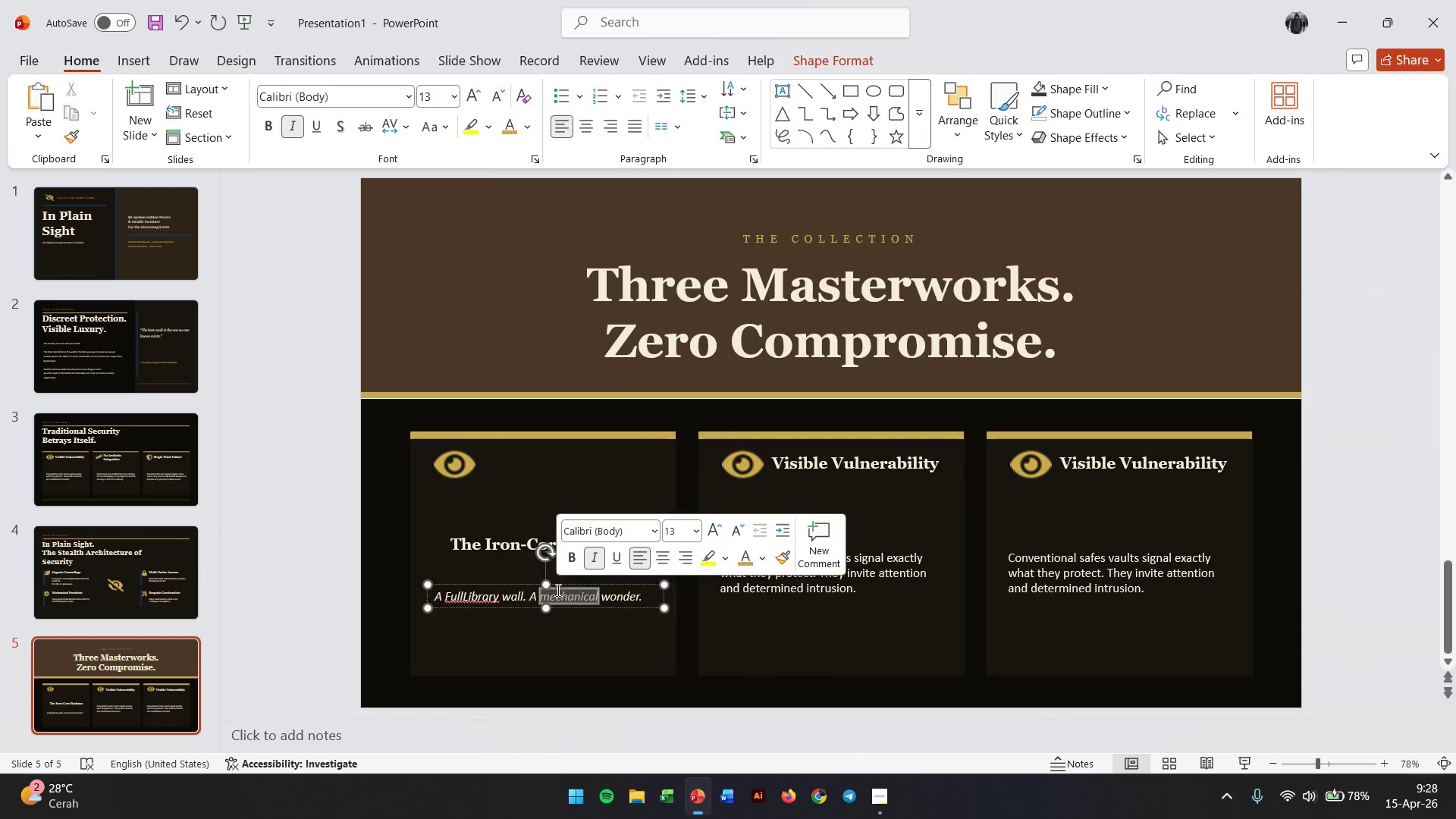 
triple_click([557, 590])
 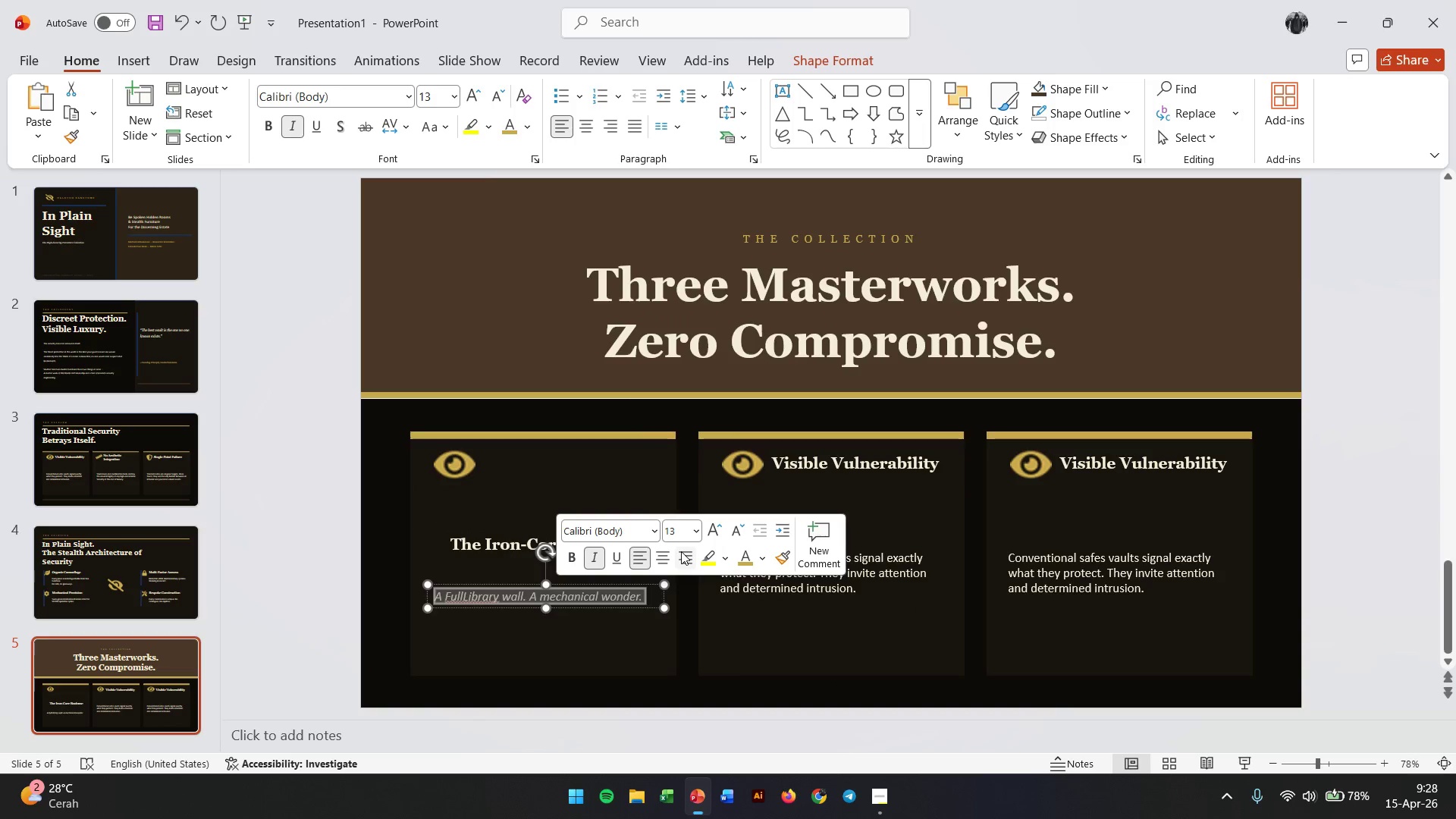 
left_click([665, 557])
 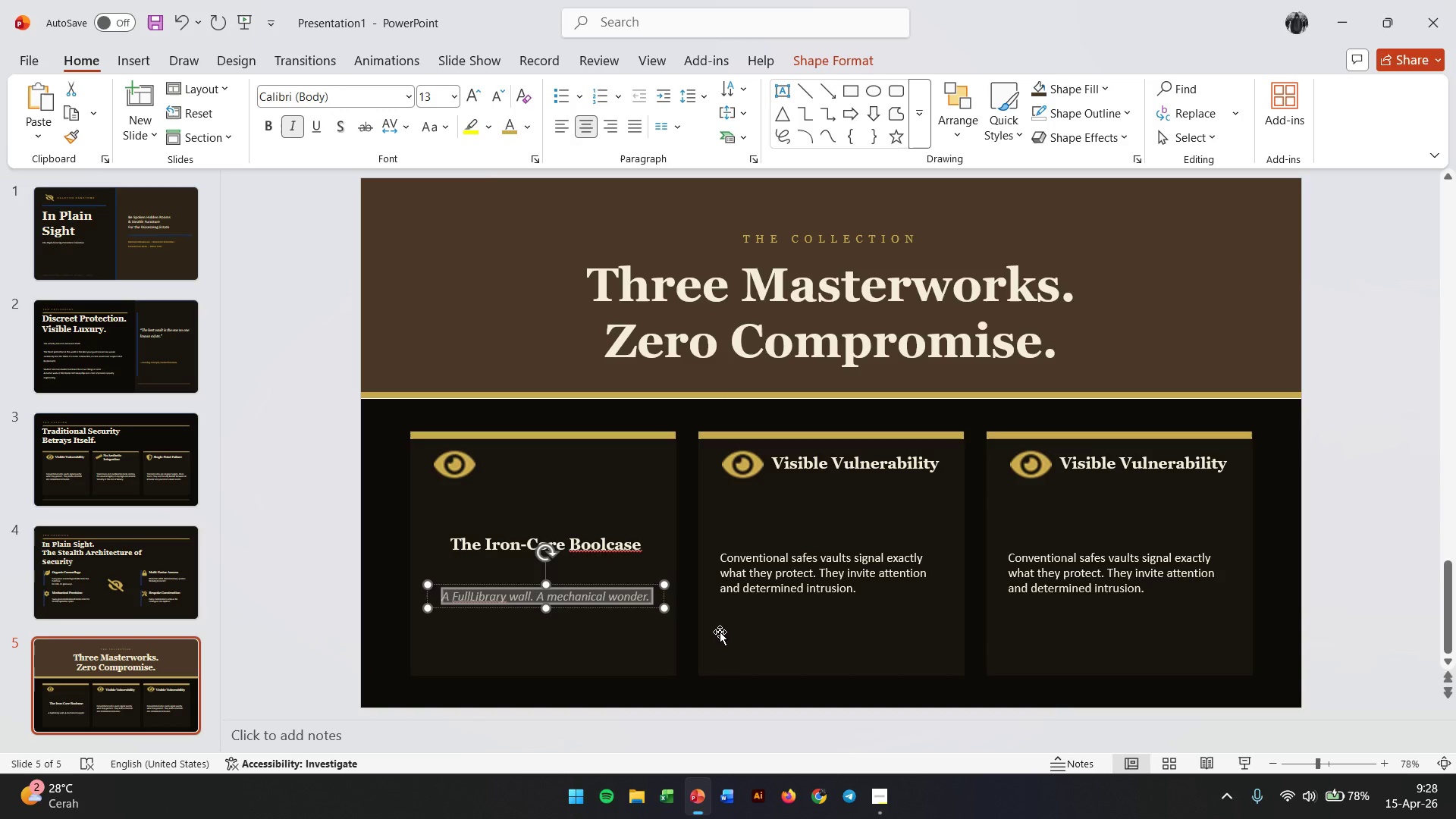 
left_click([720, 632])
 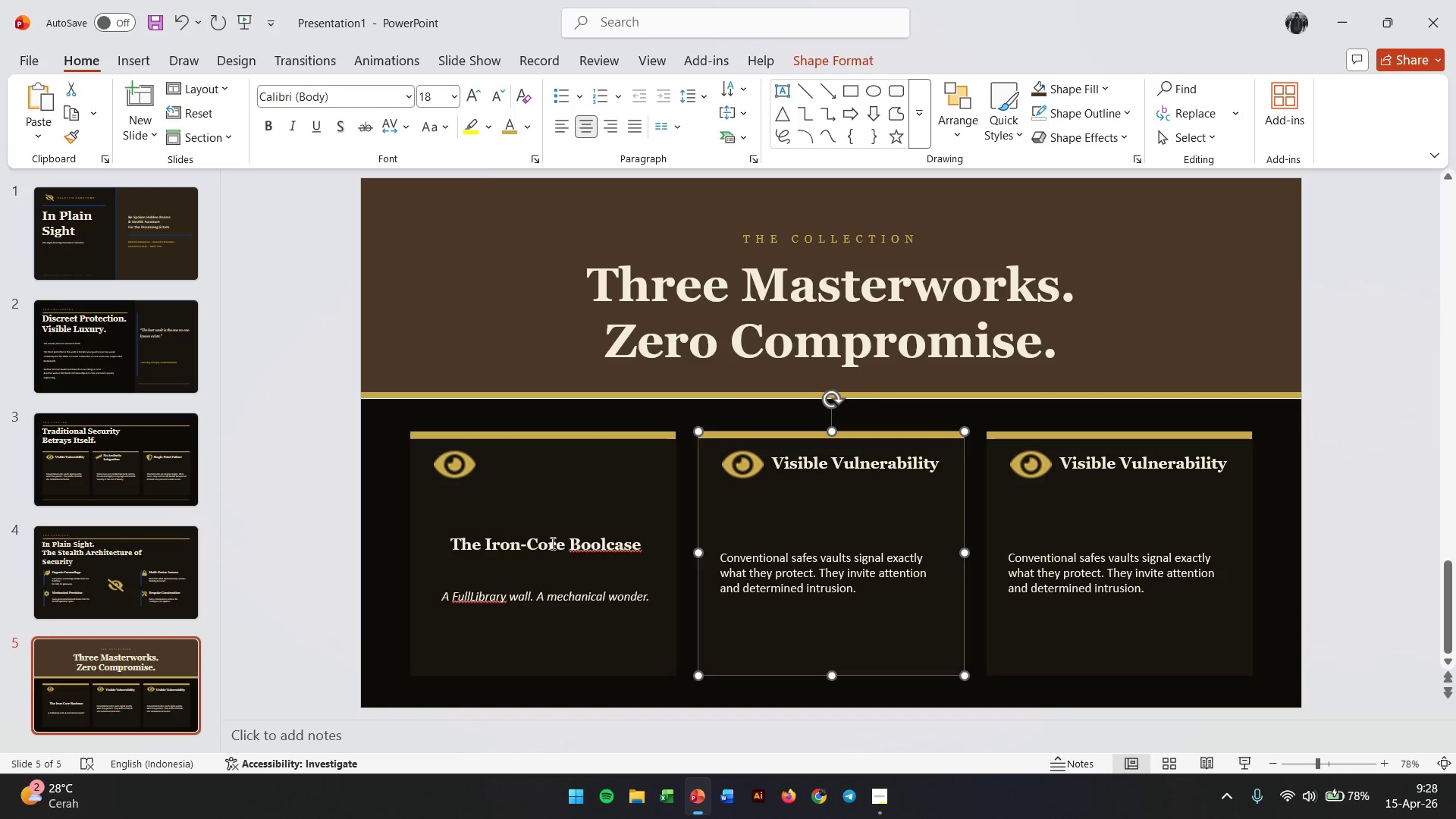 
left_click([465, 468])
 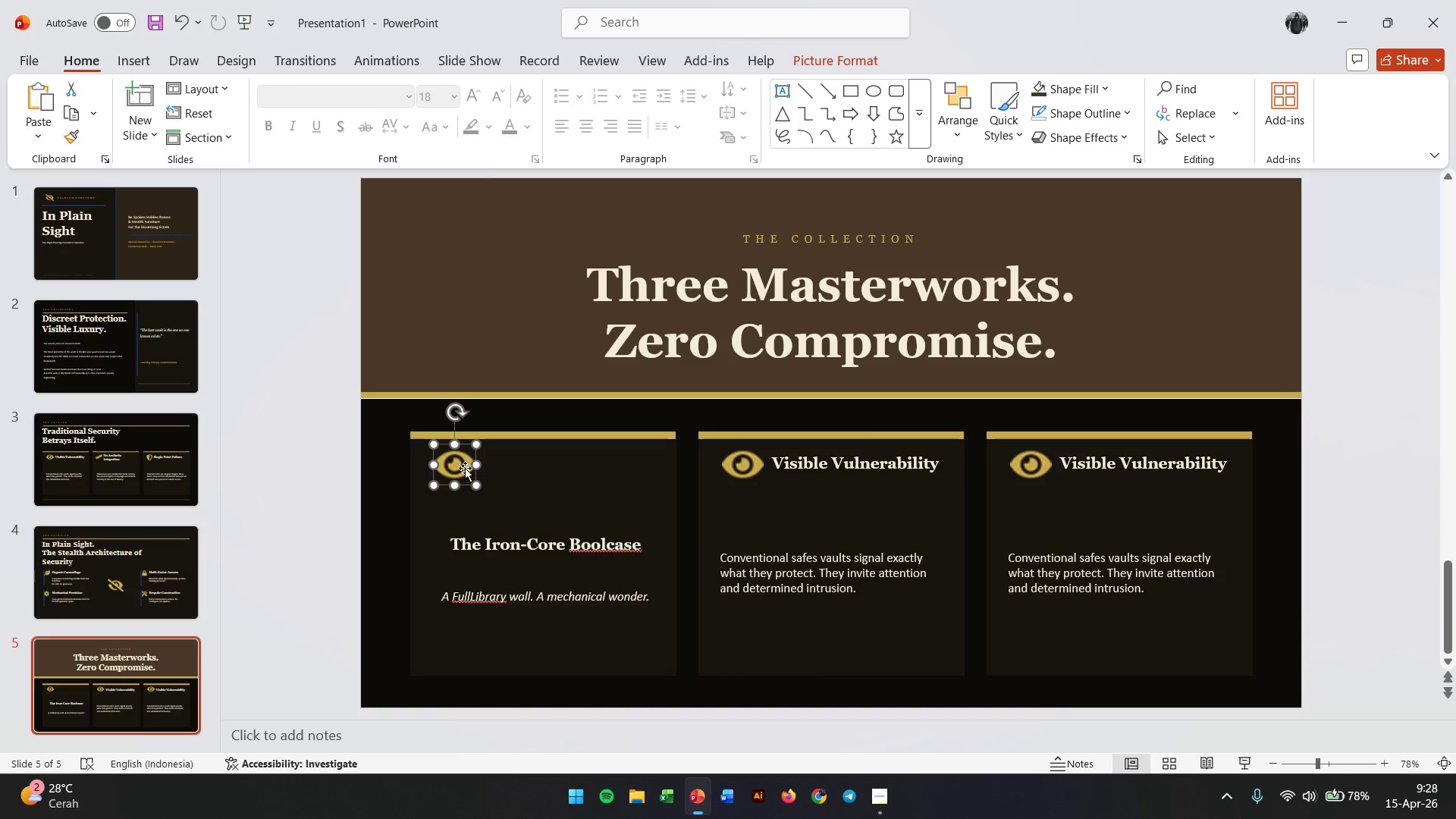 
key(Backspace)
 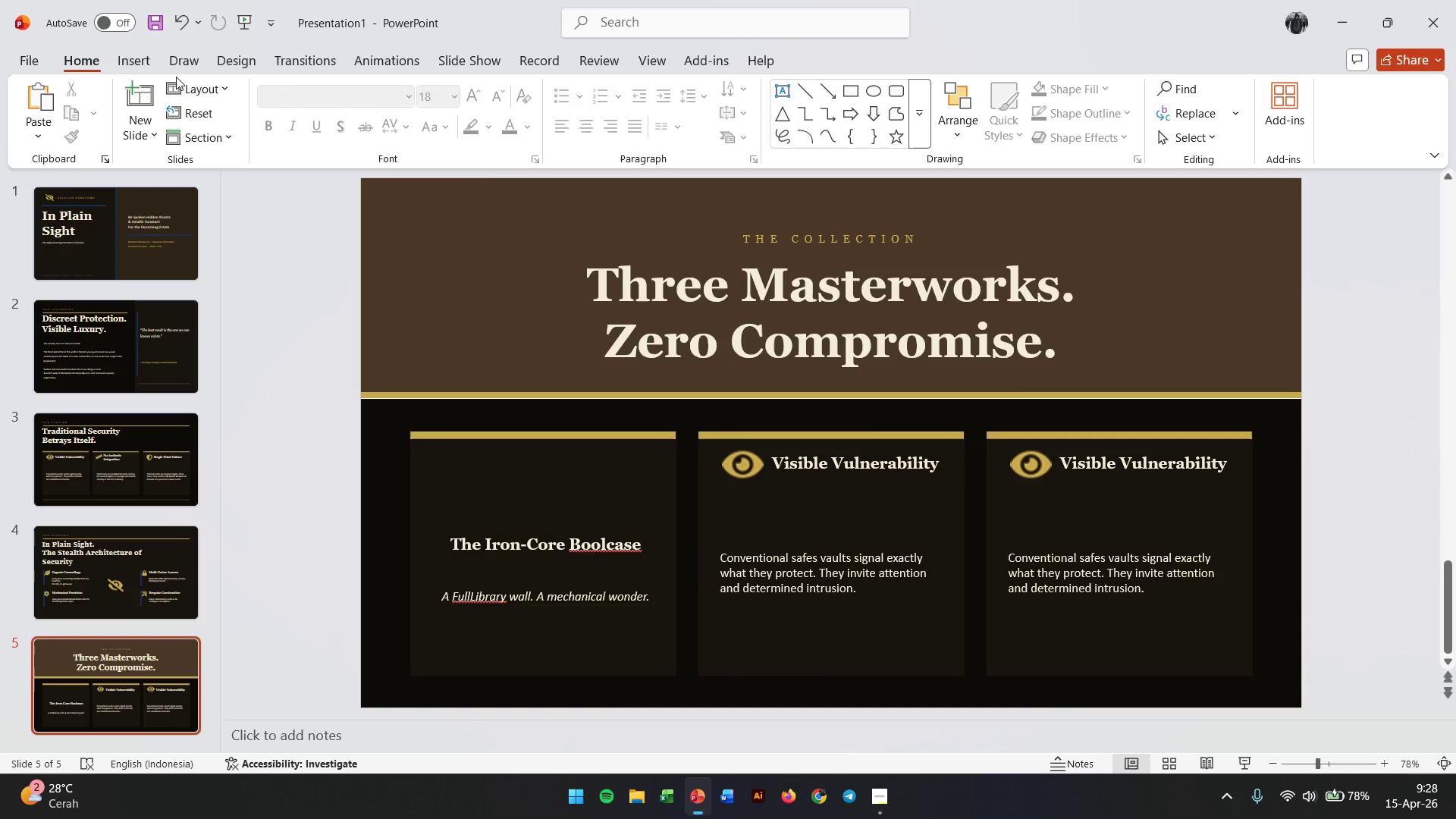 
left_click([128, 61])
 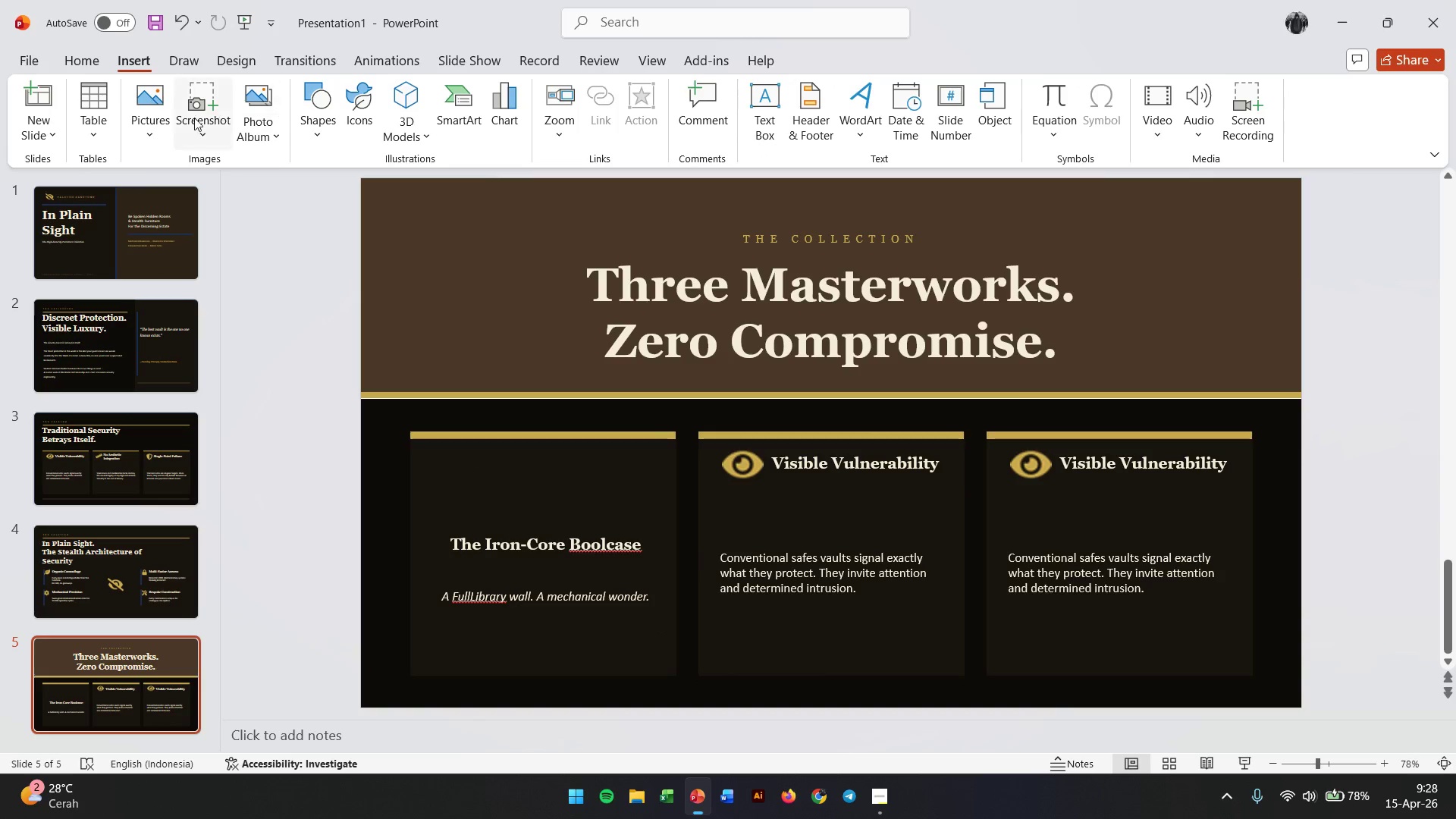 
left_click([150, 107])
 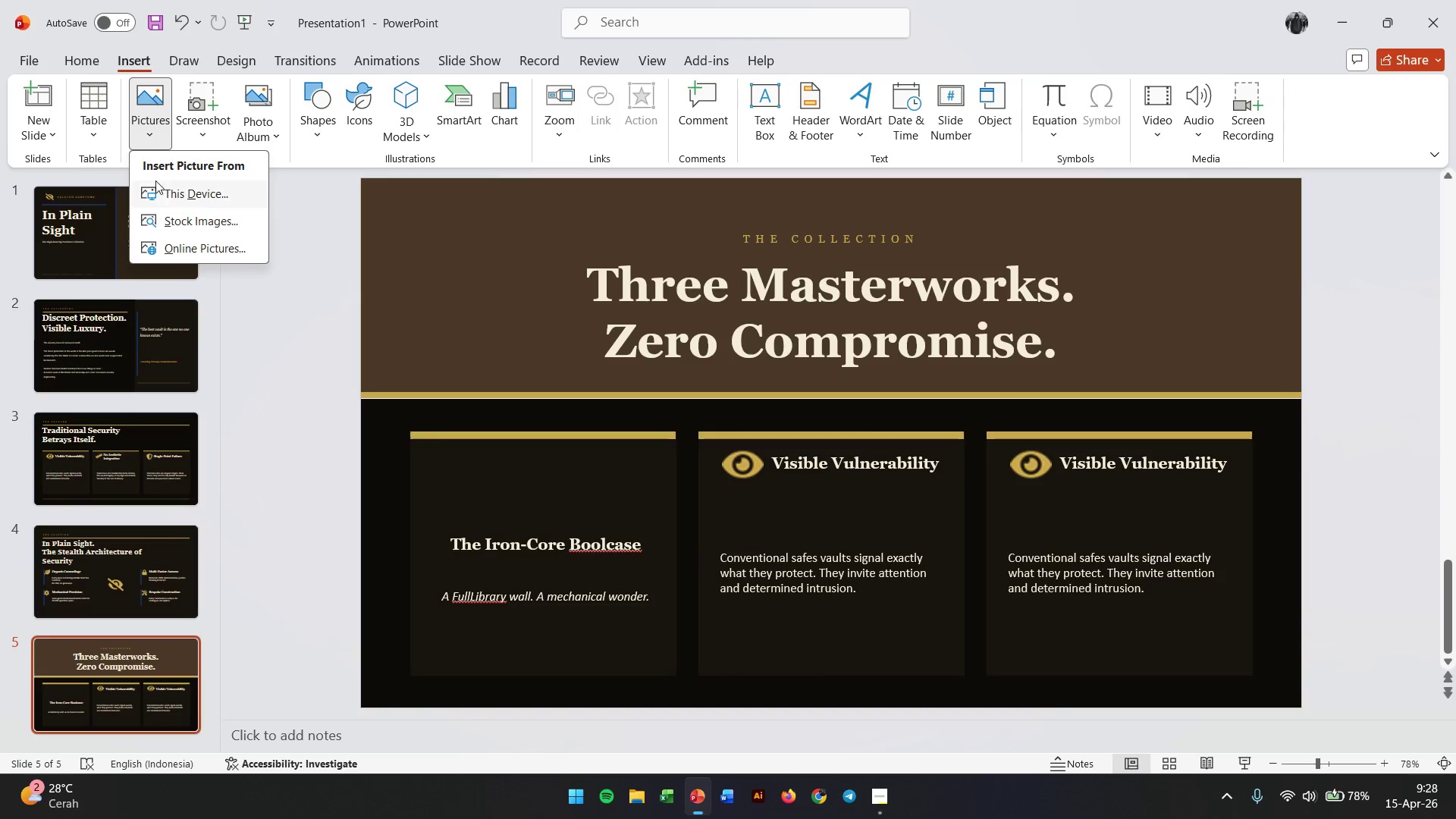 
left_click([158, 190])
 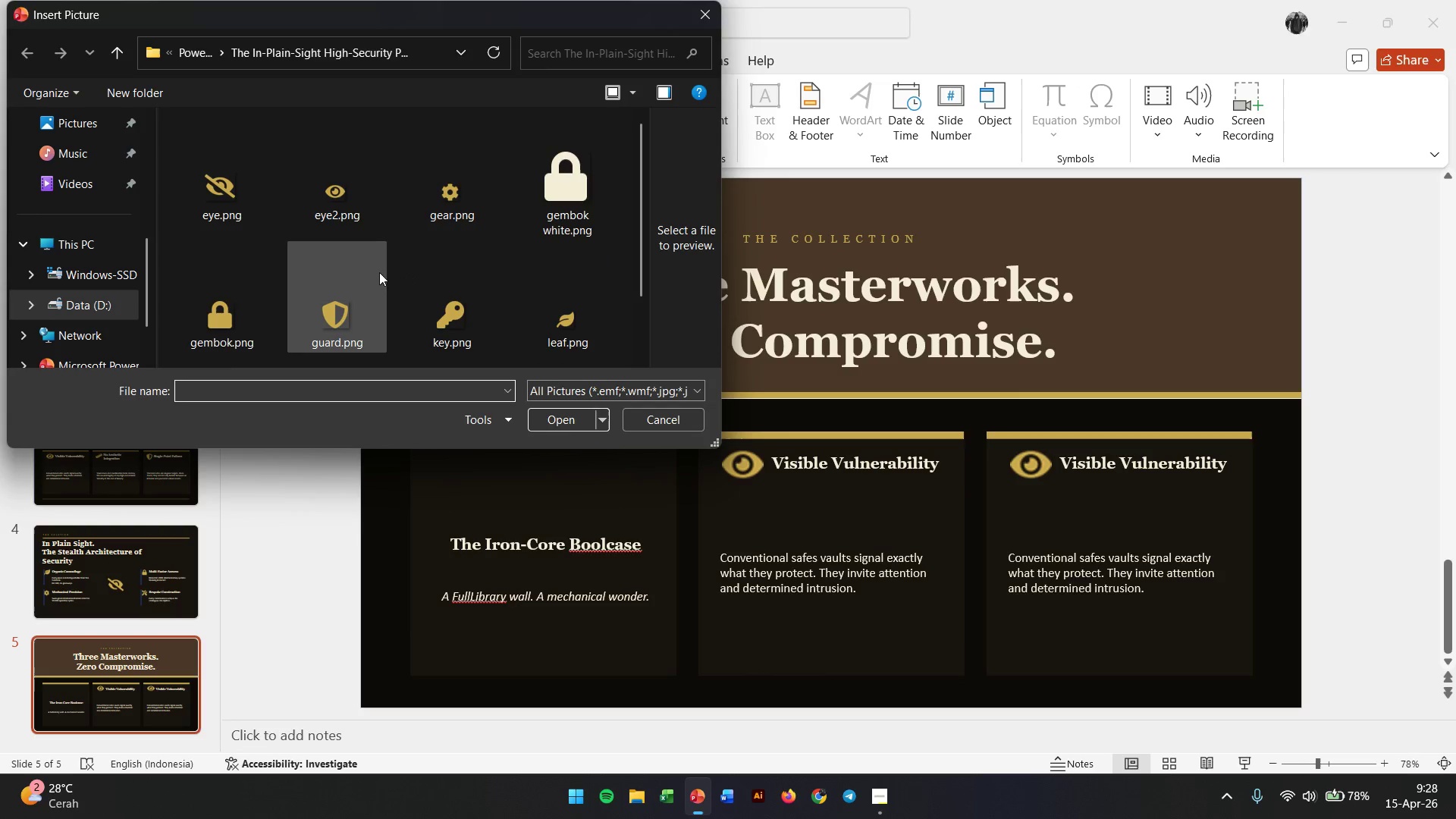 
scroll: coordinate [366, 272], scroll_direction: down, amount: 1.0
 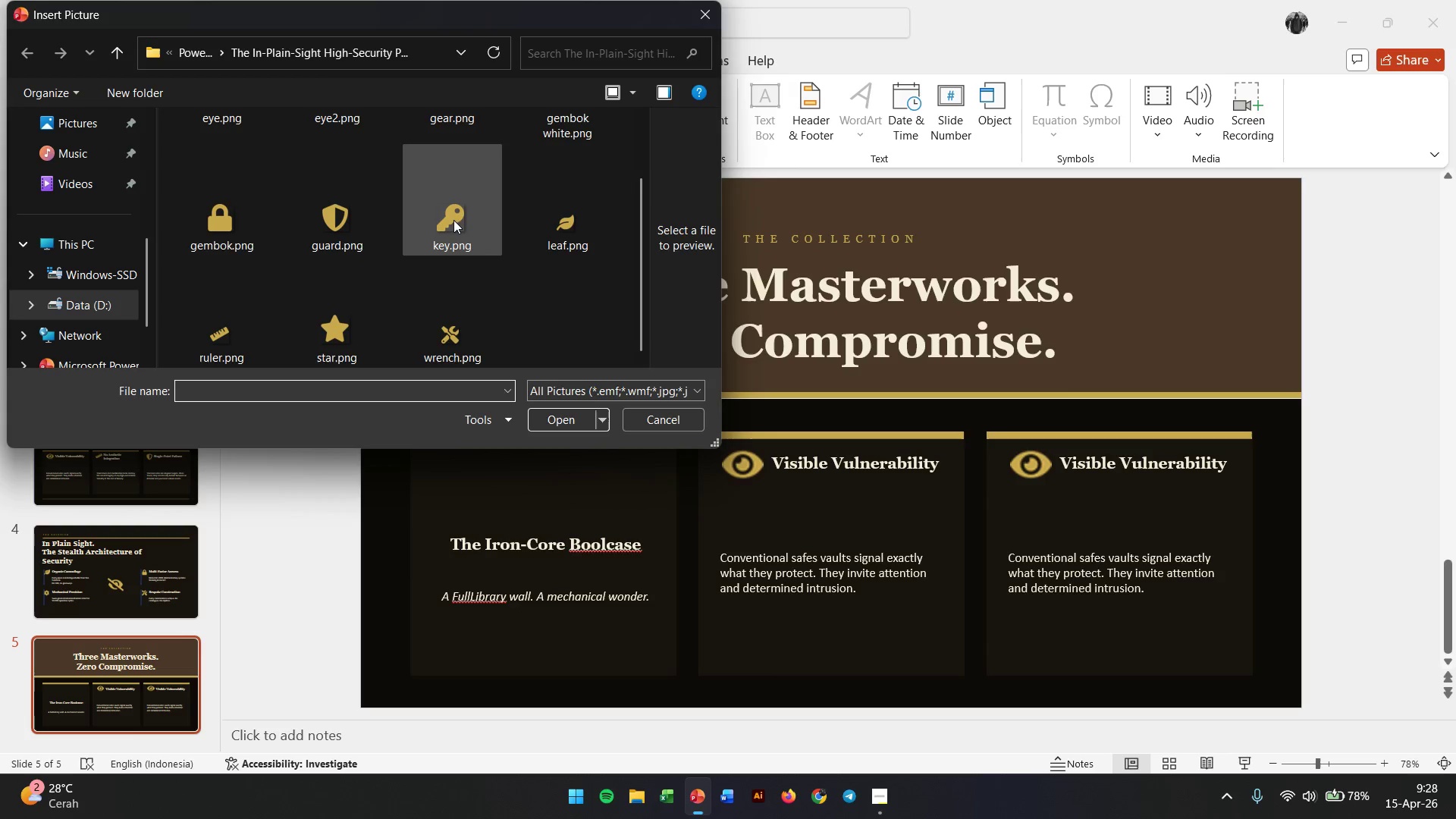 
double_click([444, 217])
 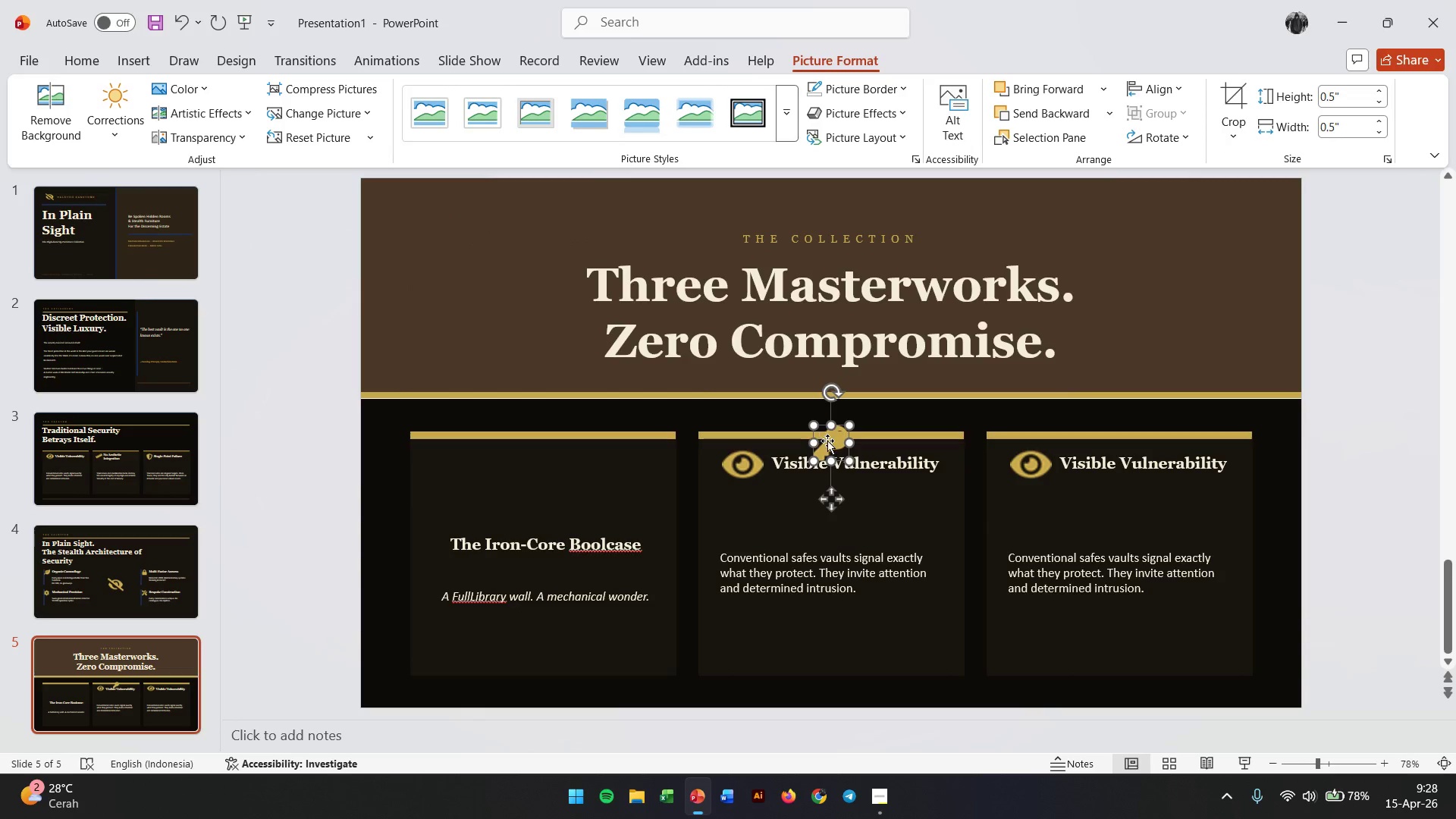 
left_click_drag(start_coordinate=[830, 441], to_coordinate=[541, 478])
 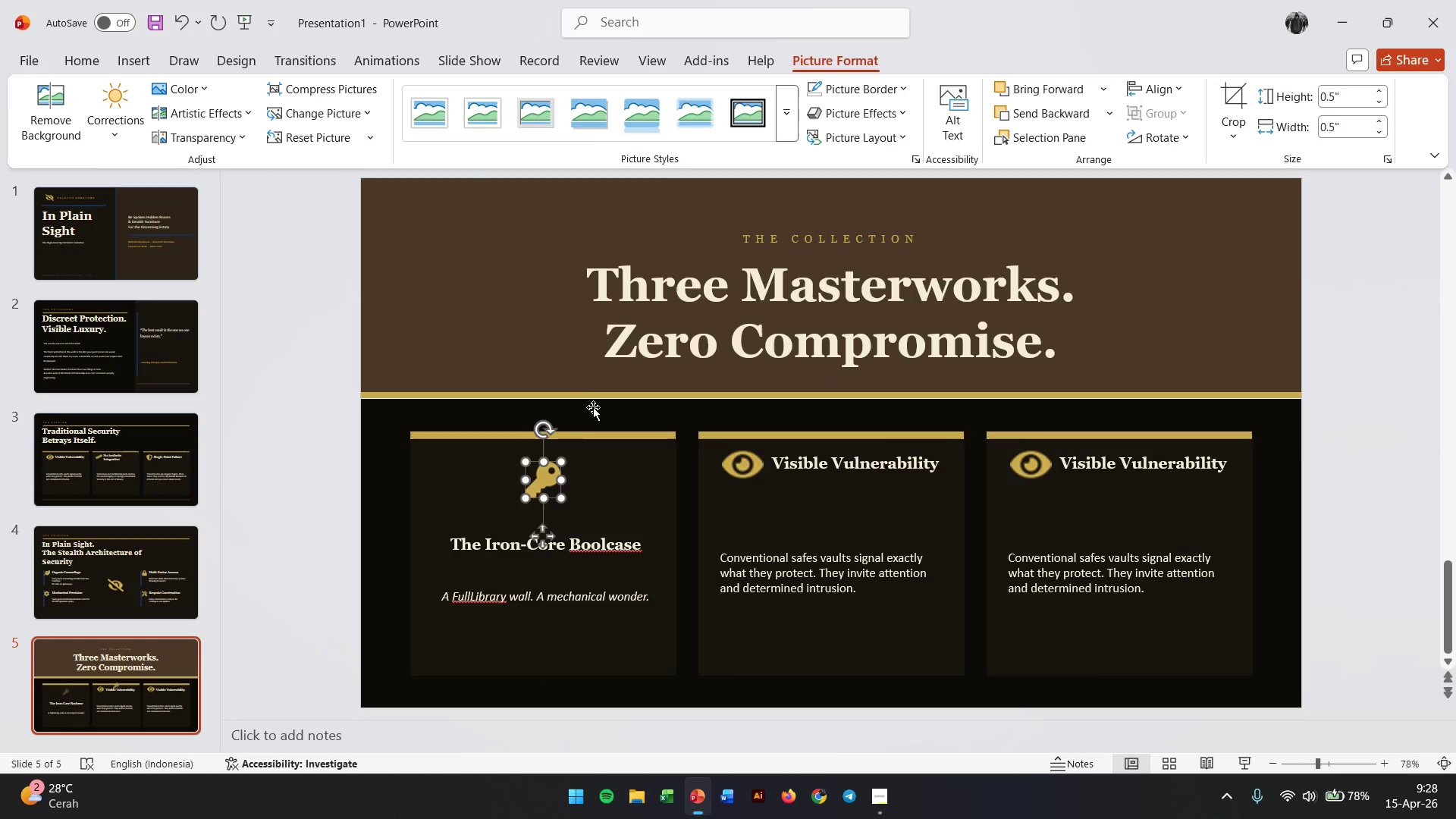 
left_click([595, 405])
 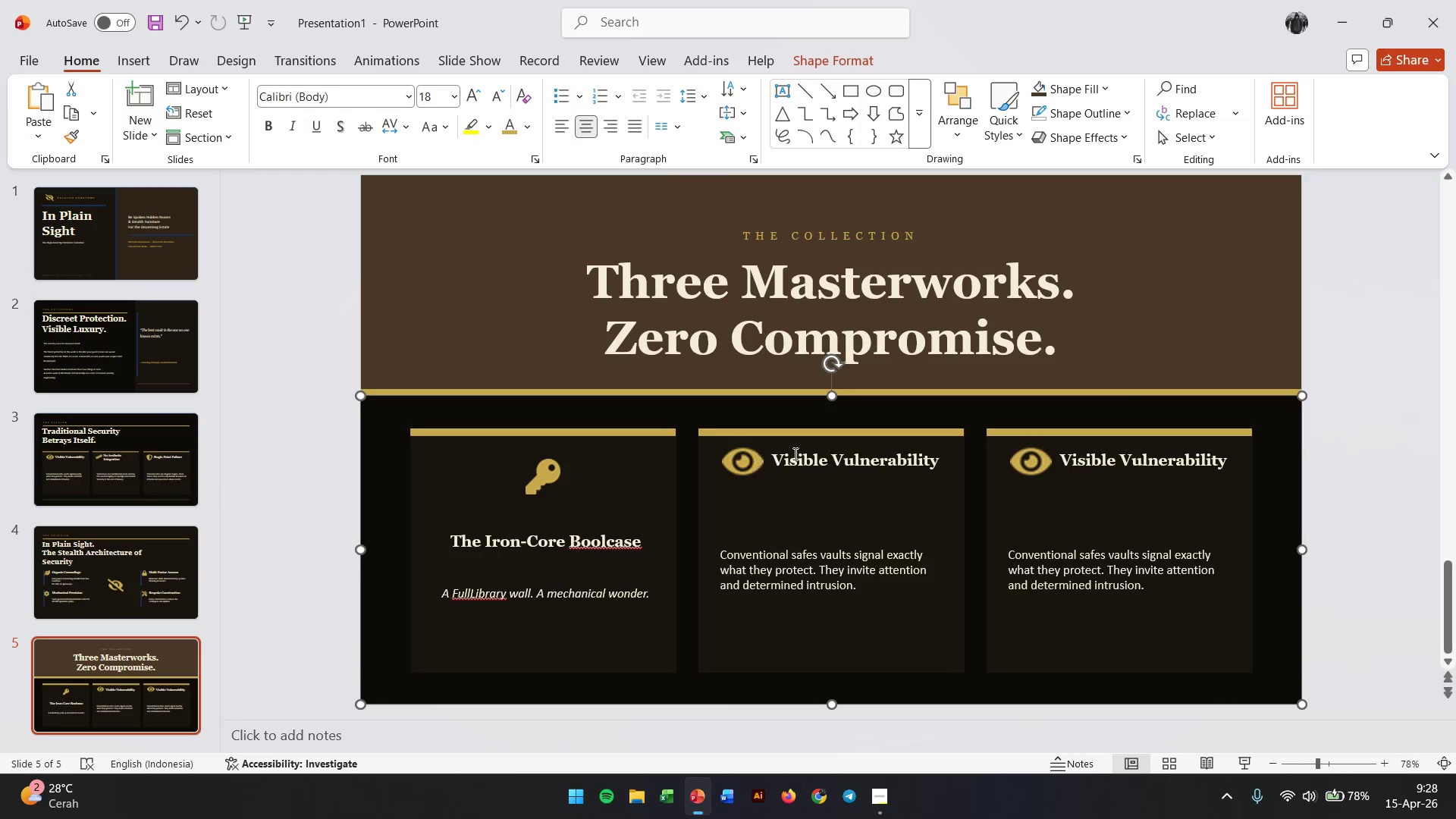 
left_click([794, 453])
 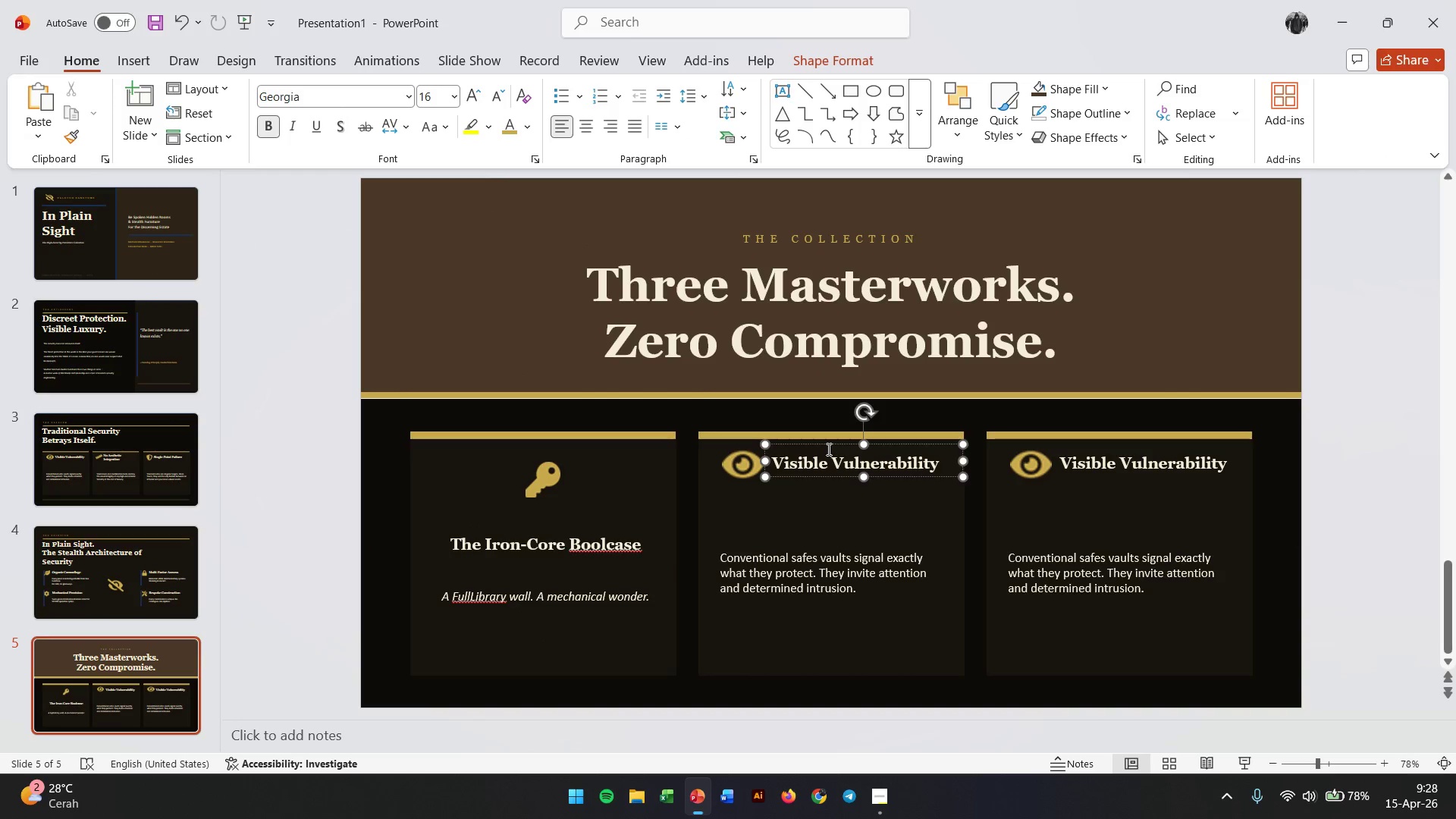 
left_click([831, 444])
 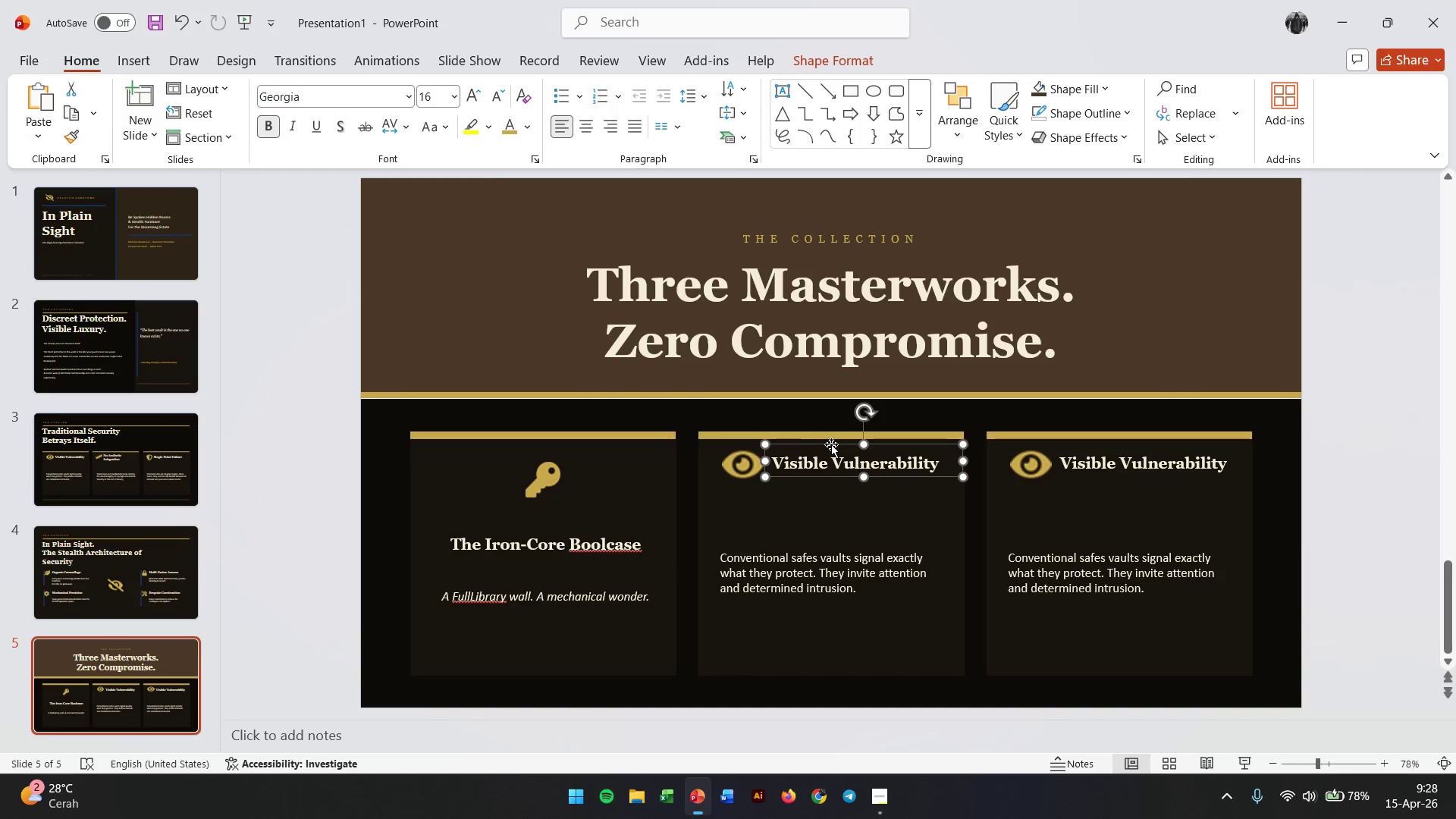 
key(Backspace)
 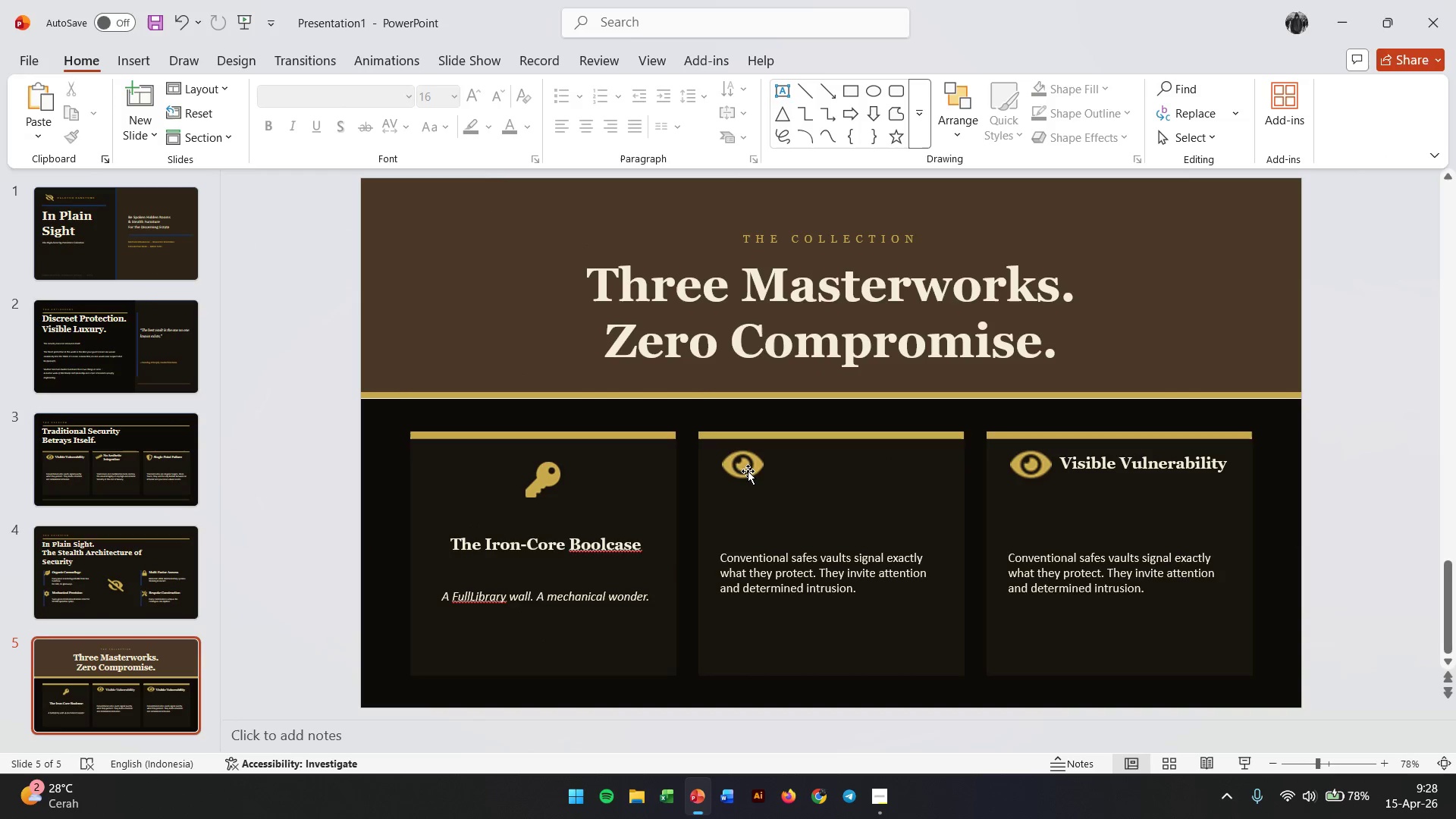 
left_click([745, 469])
 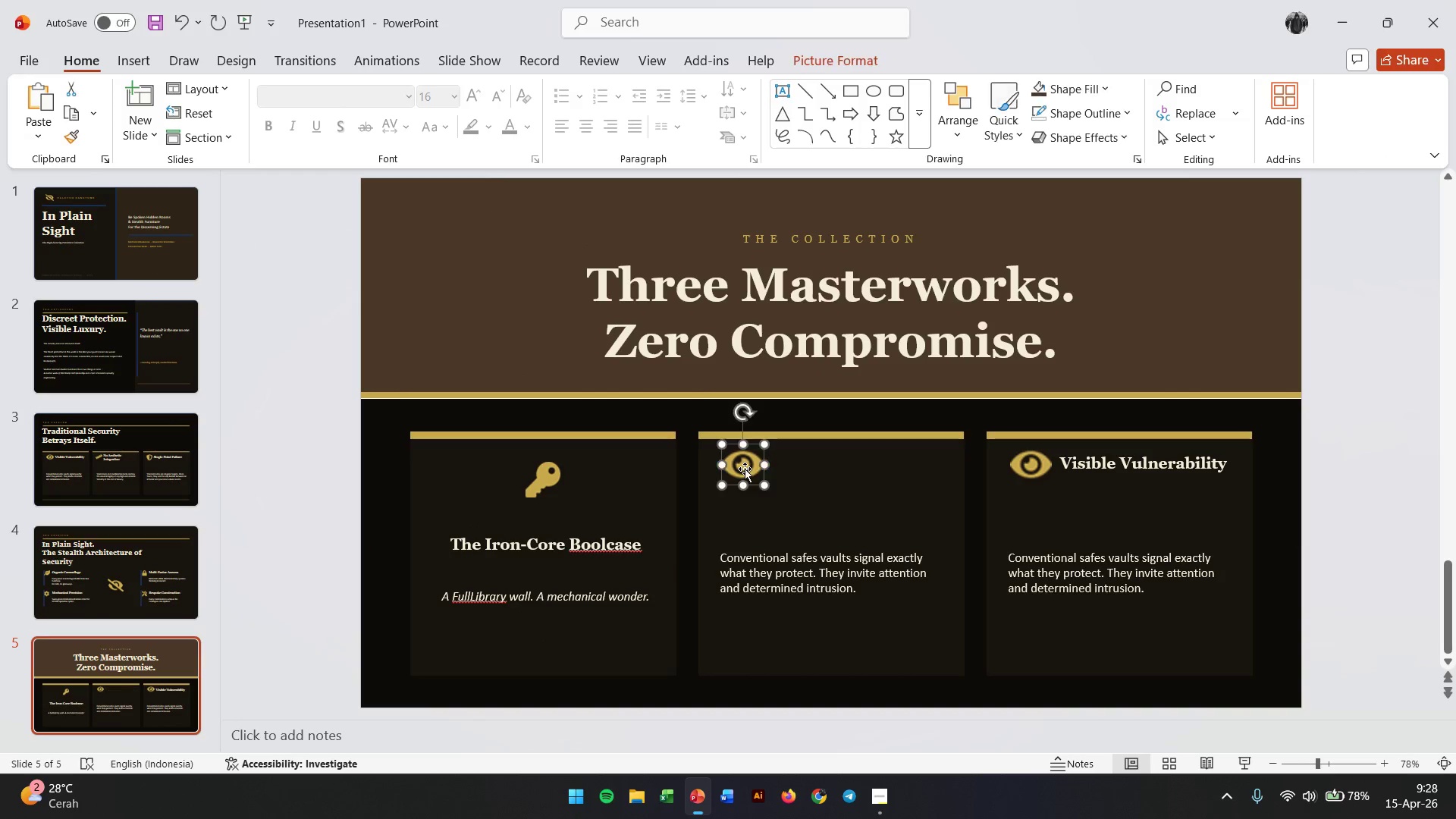 
key(Backspace)
 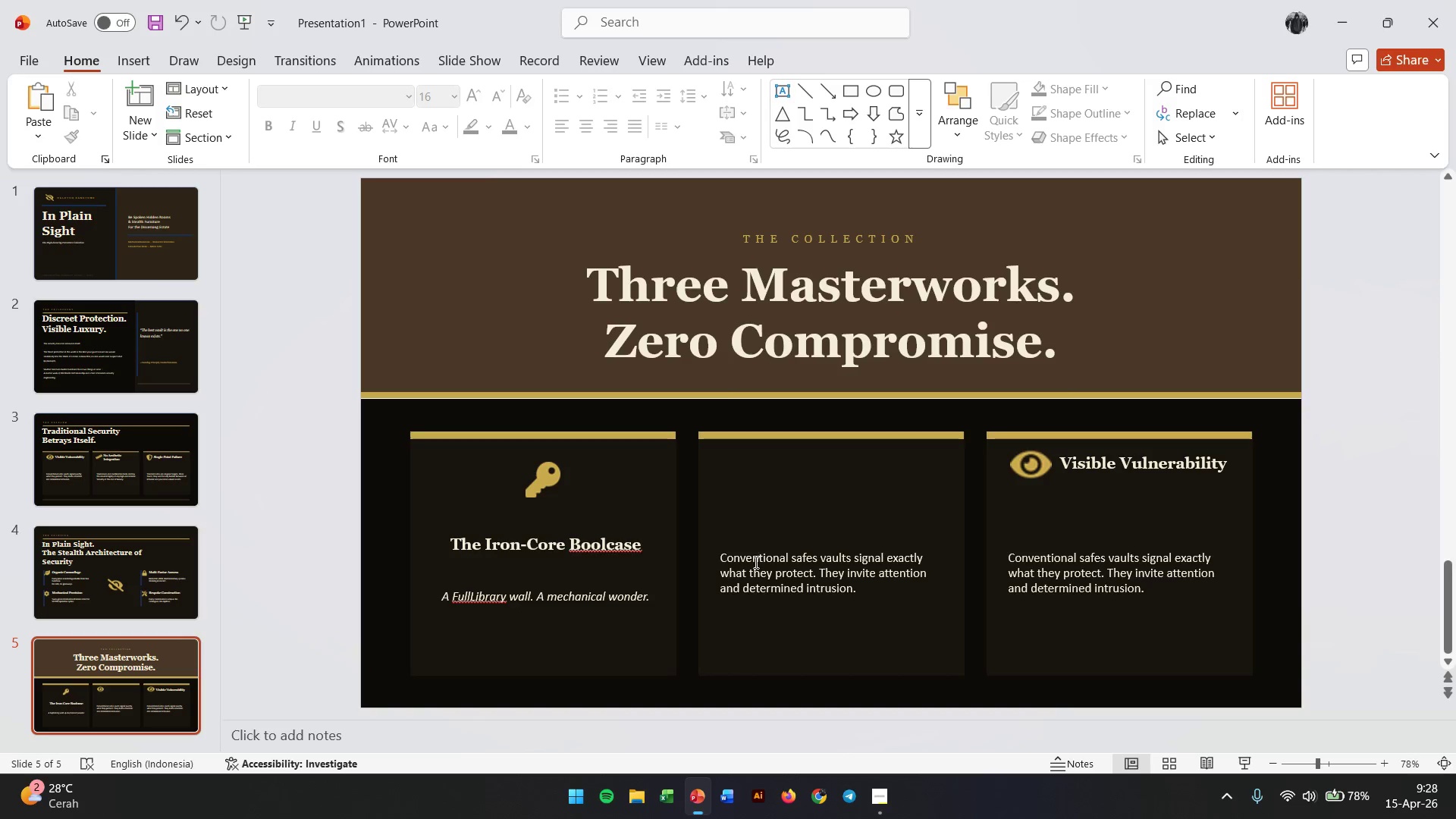 
left_click([755, 564])
 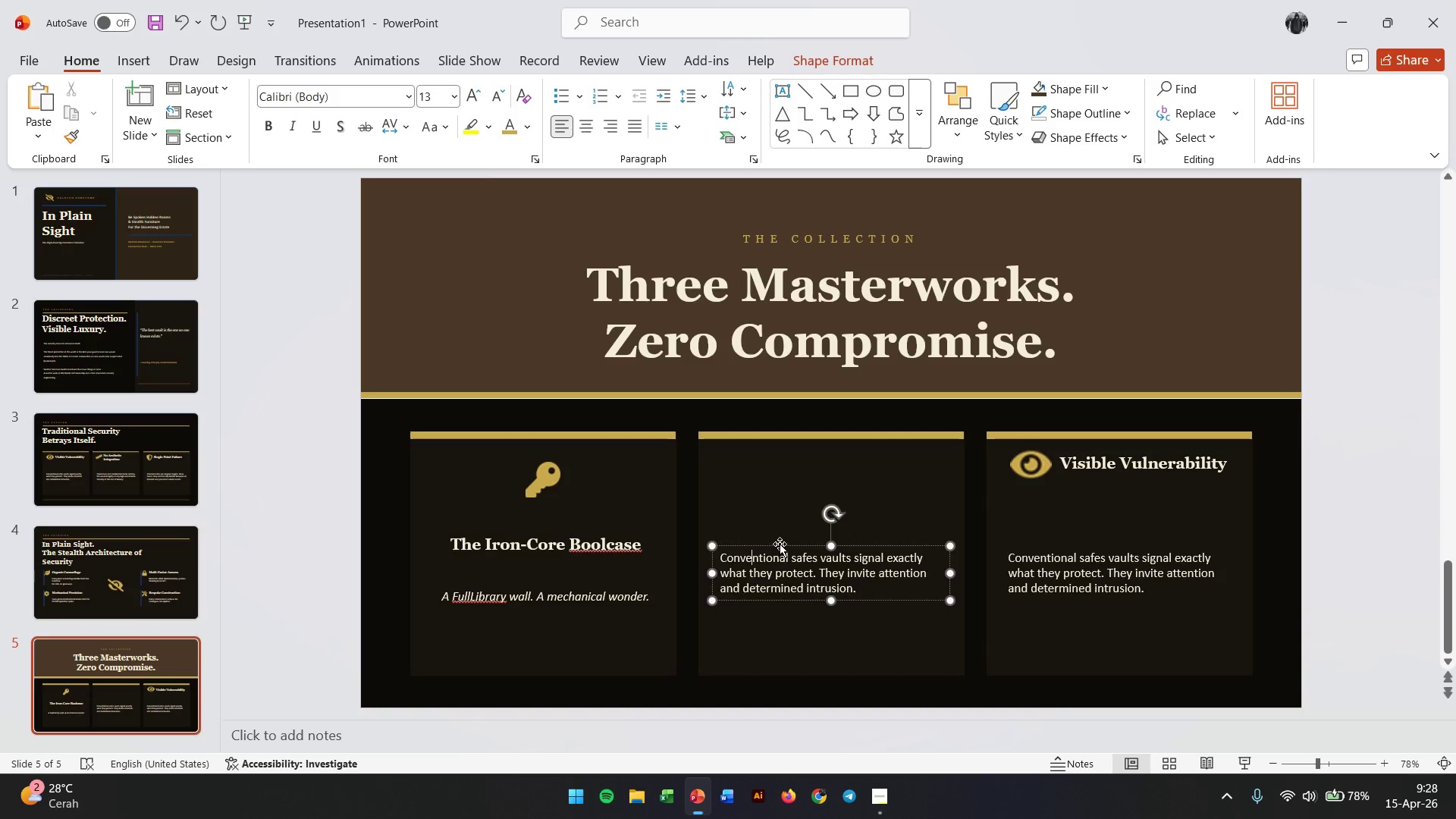 
left_click([780, 544])
 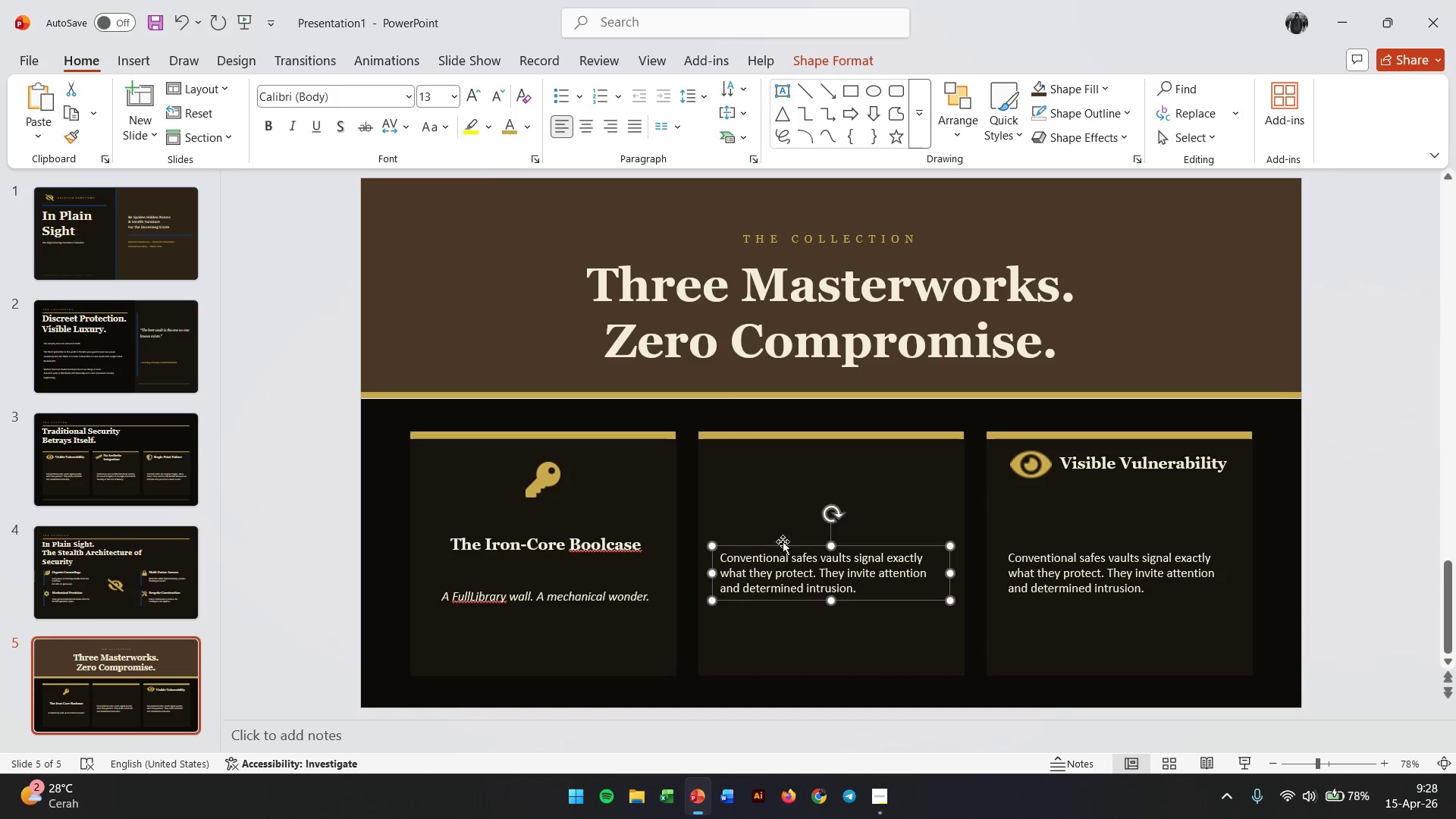 
key(Backspace)
 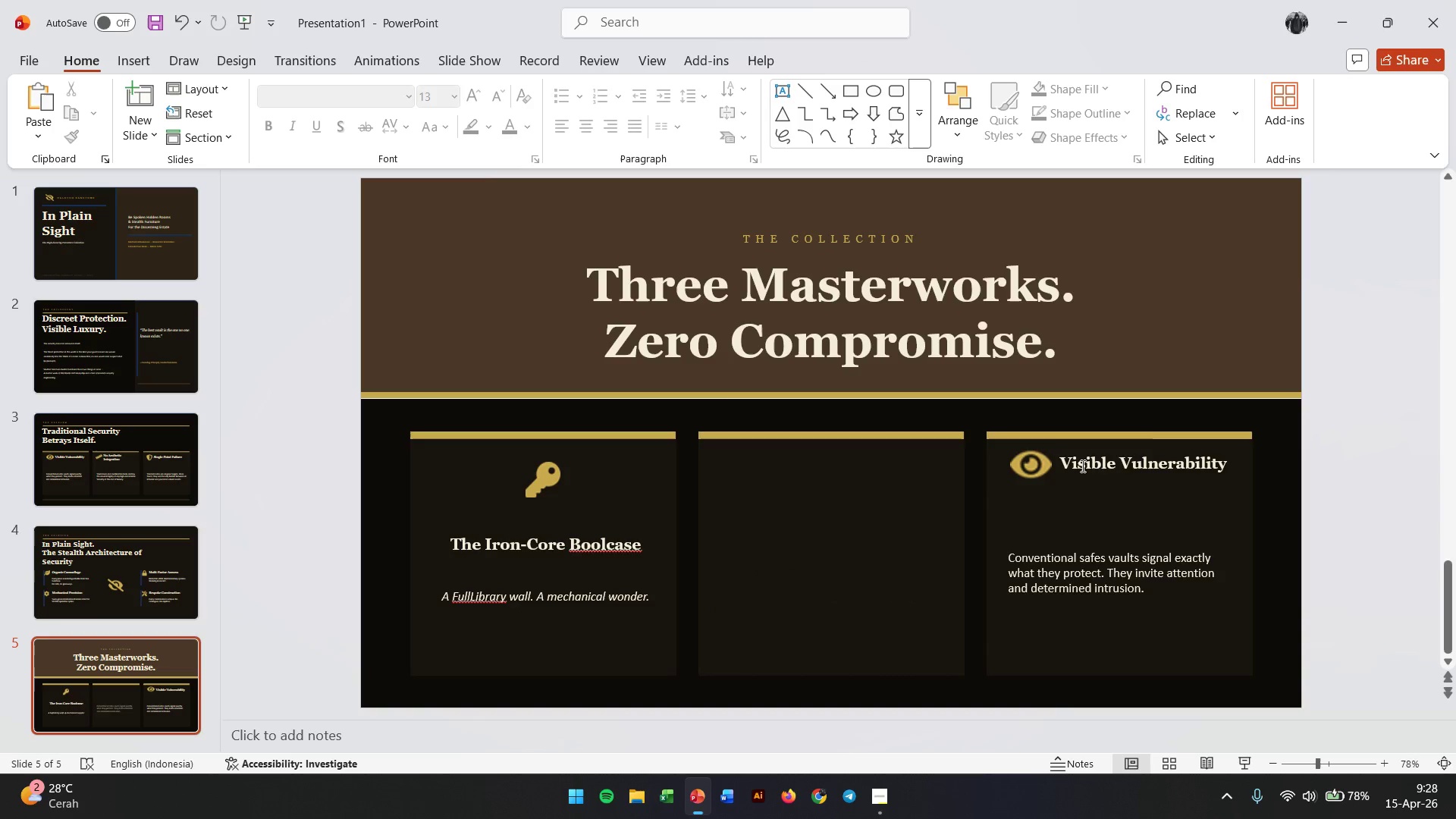 
left_click([1083, 464])
 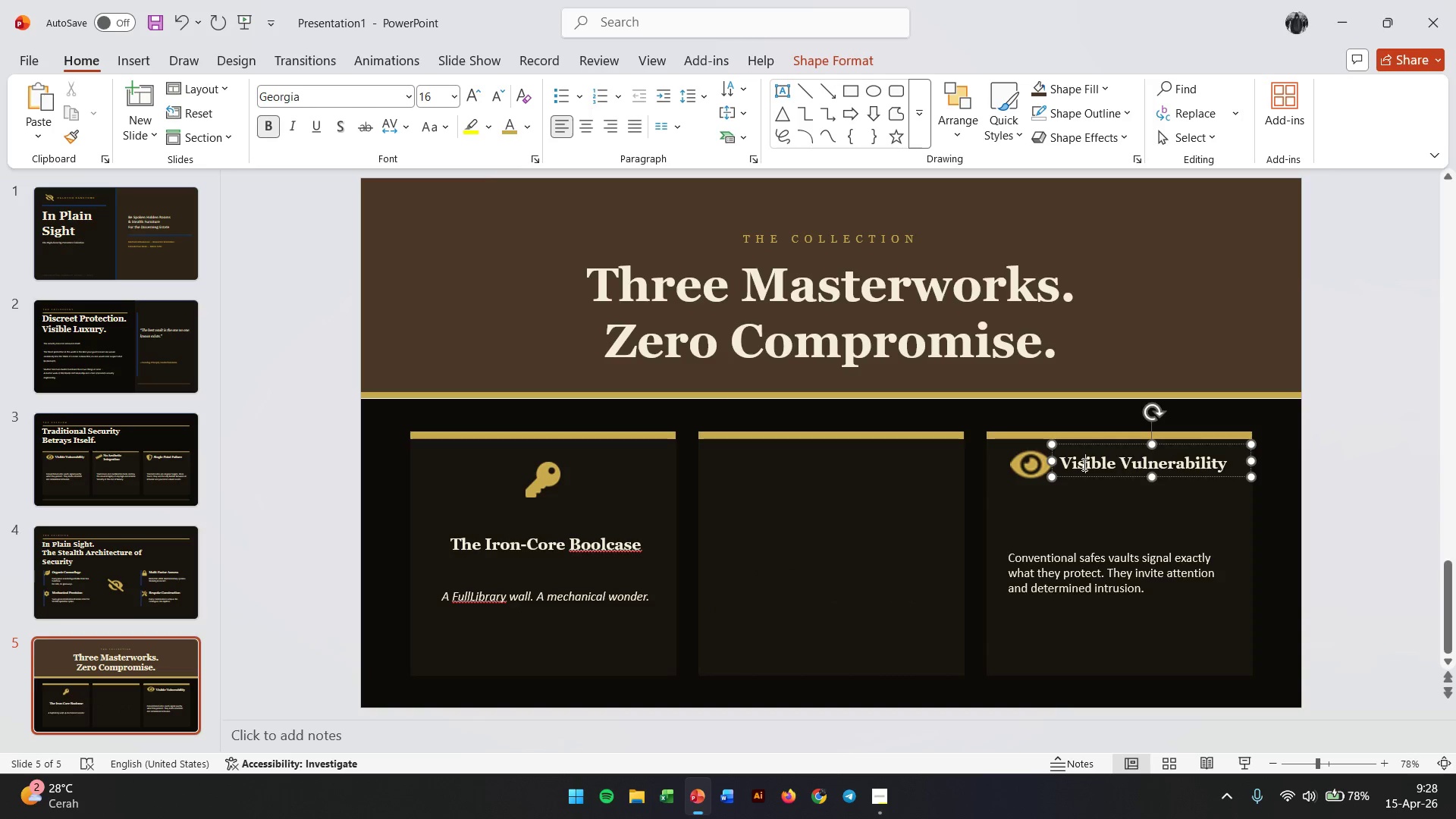 
key(Backspace)
 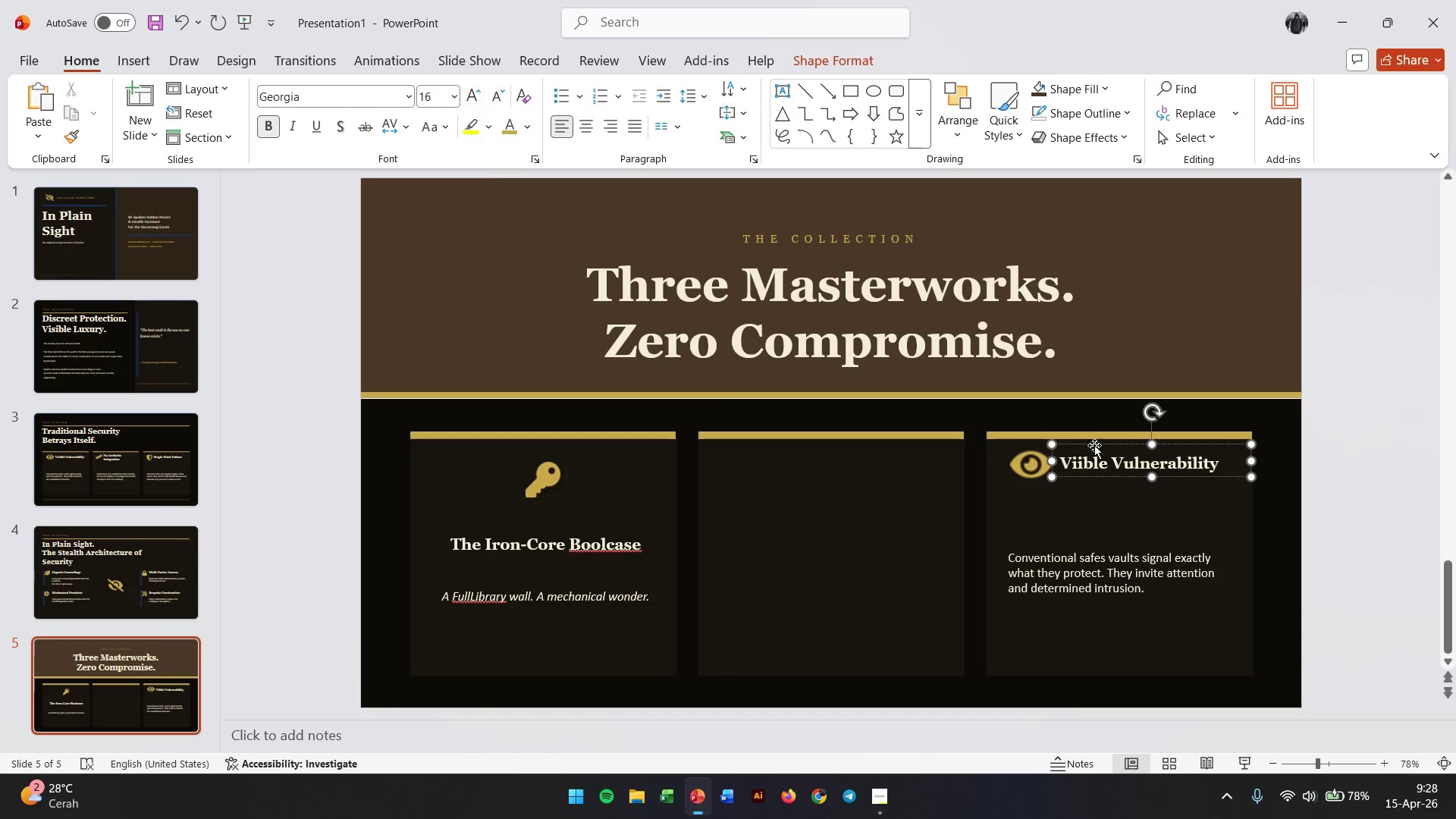 
left_click([1094, 441])
 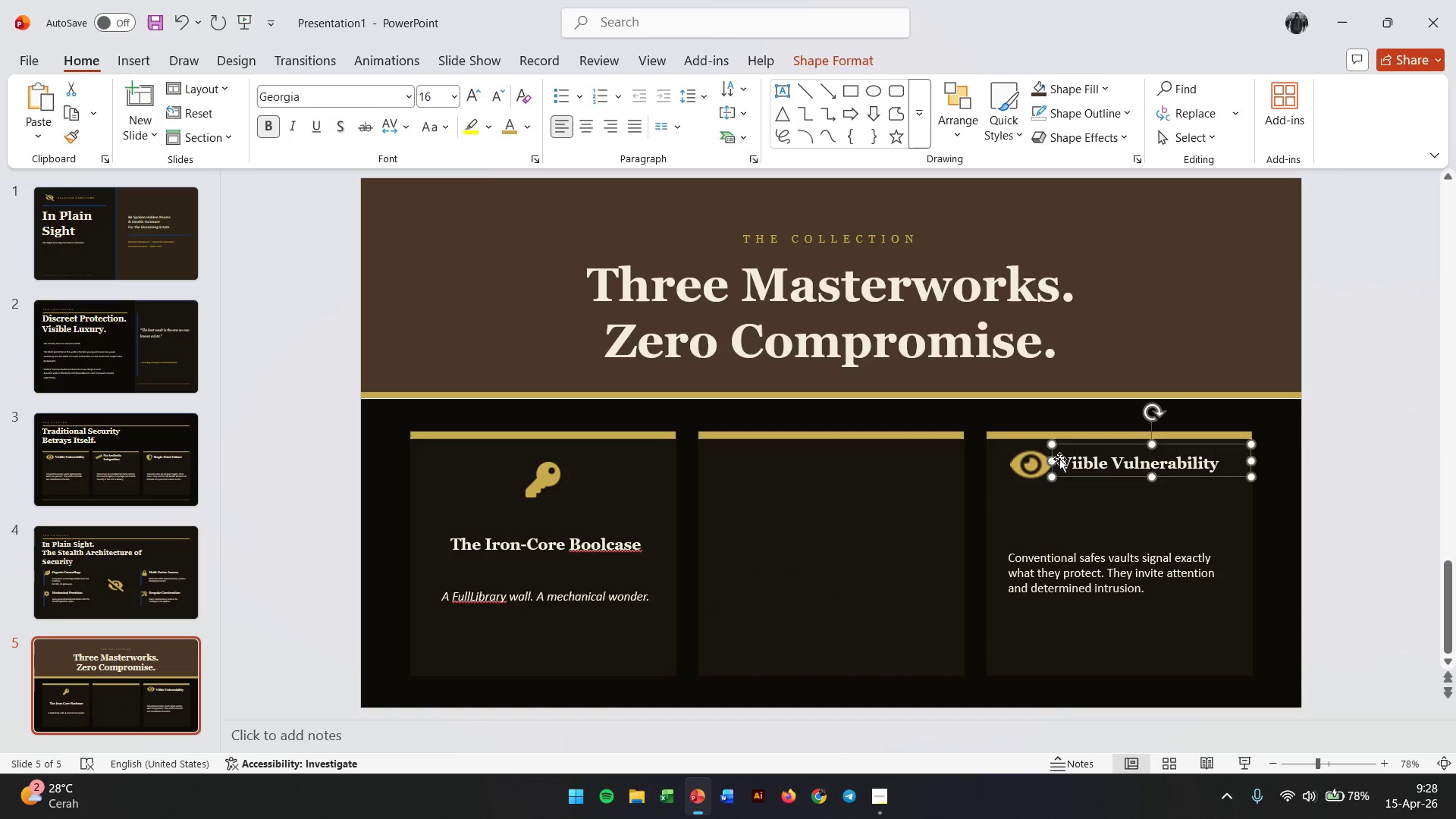 
key(Backspace)
 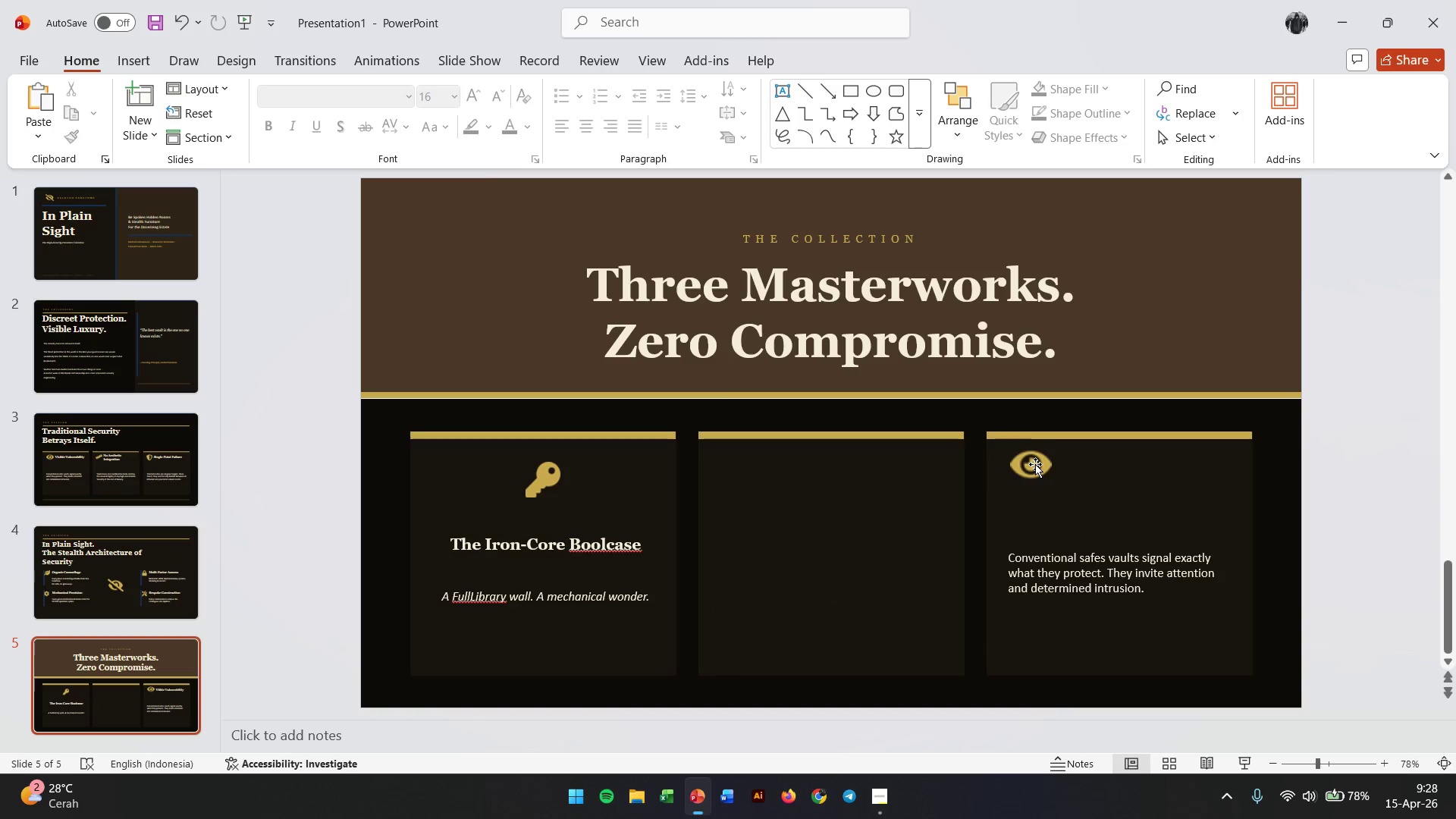 
left_click([1035, 464])
 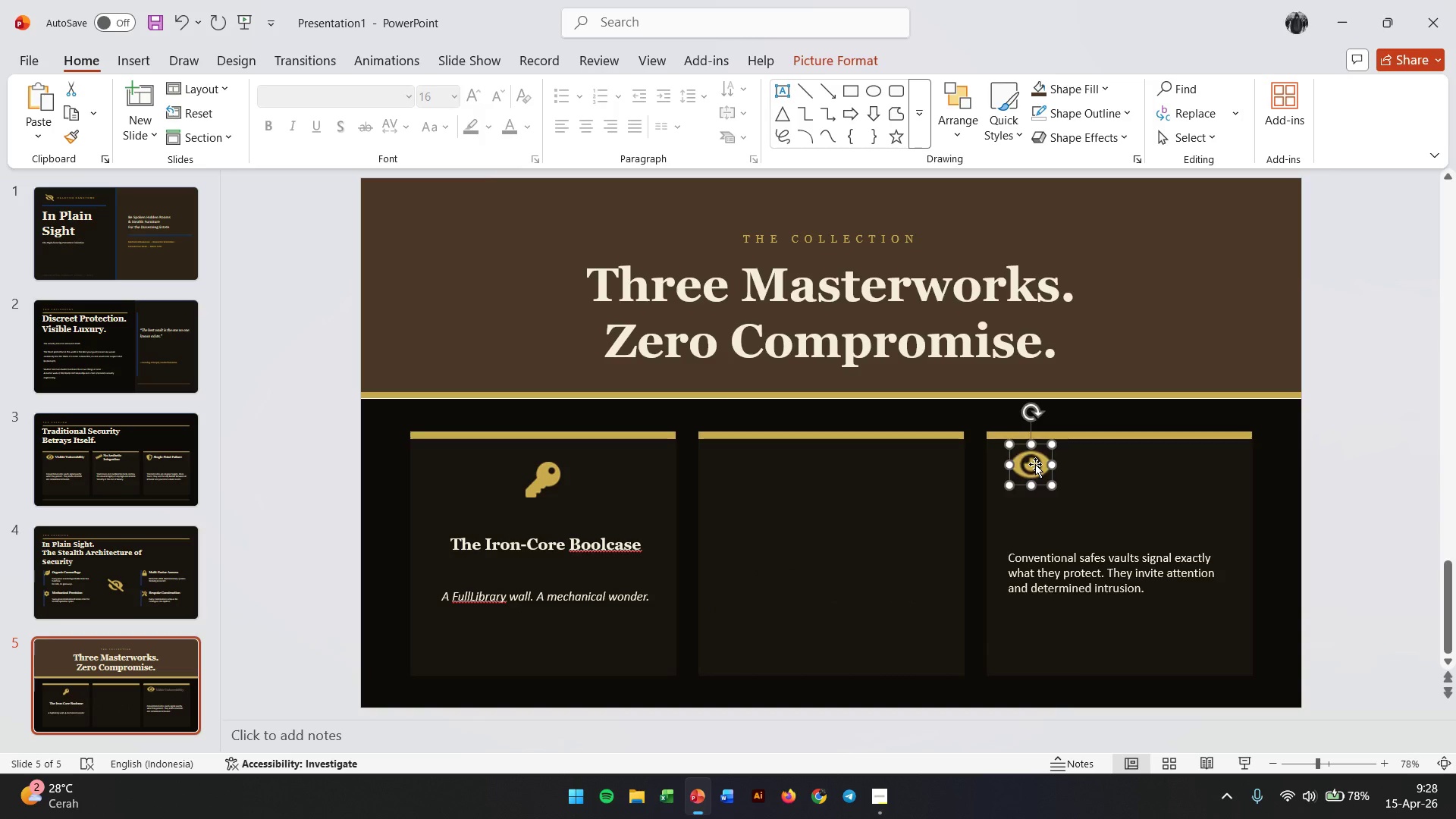 
key(Backspace)
 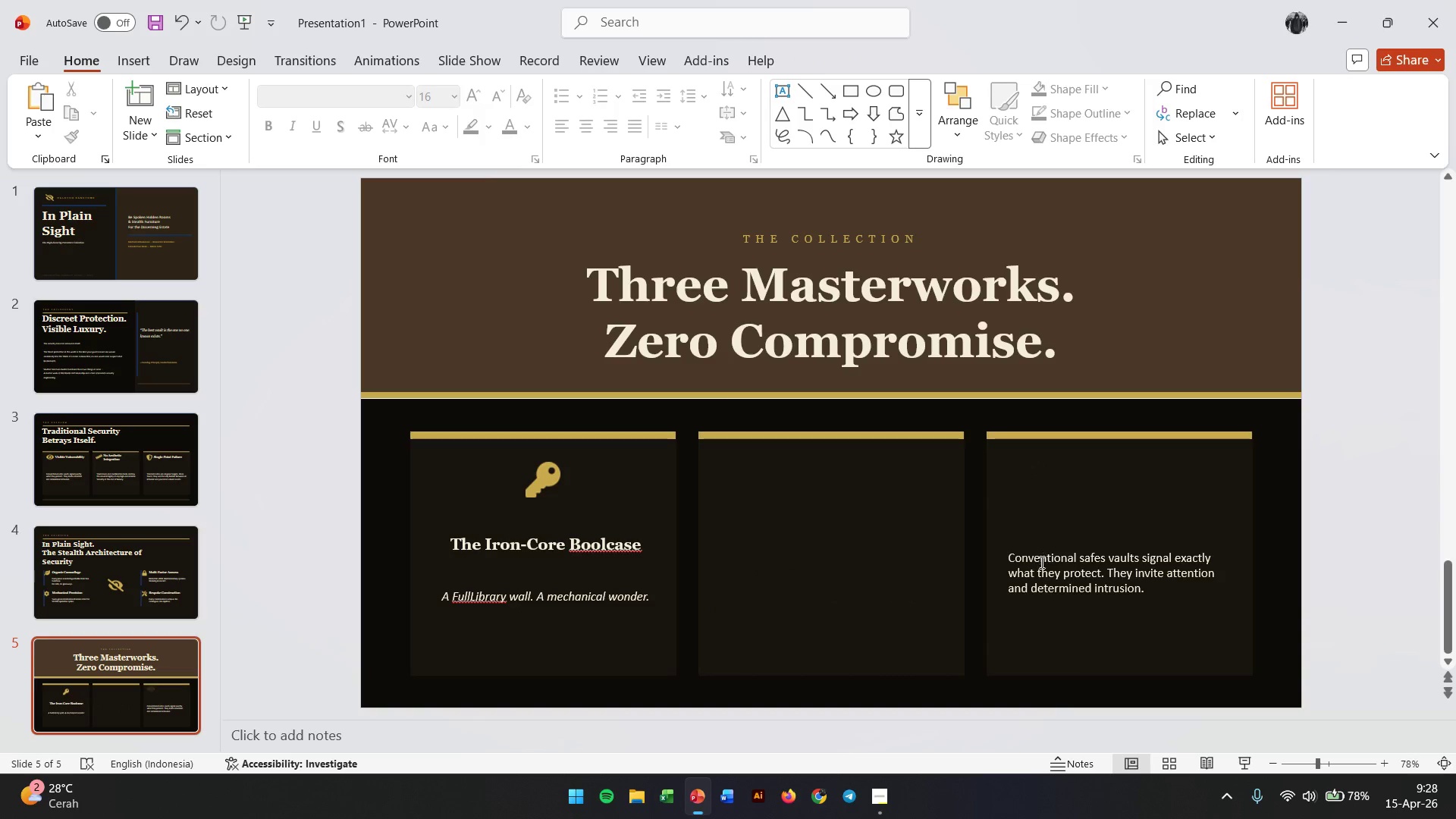 
left_click([1040, 564])
 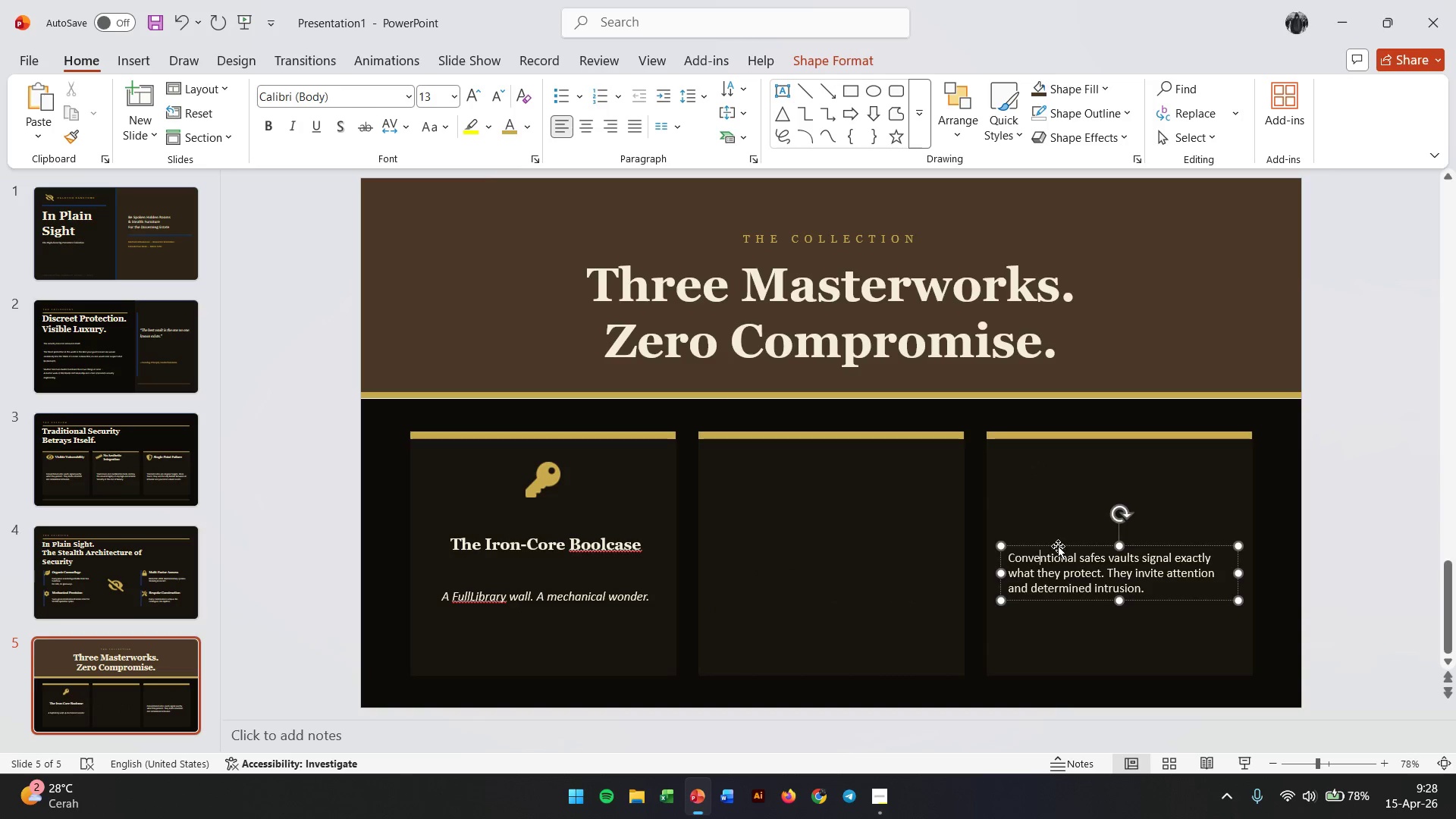 
left_click([1058, 546])
 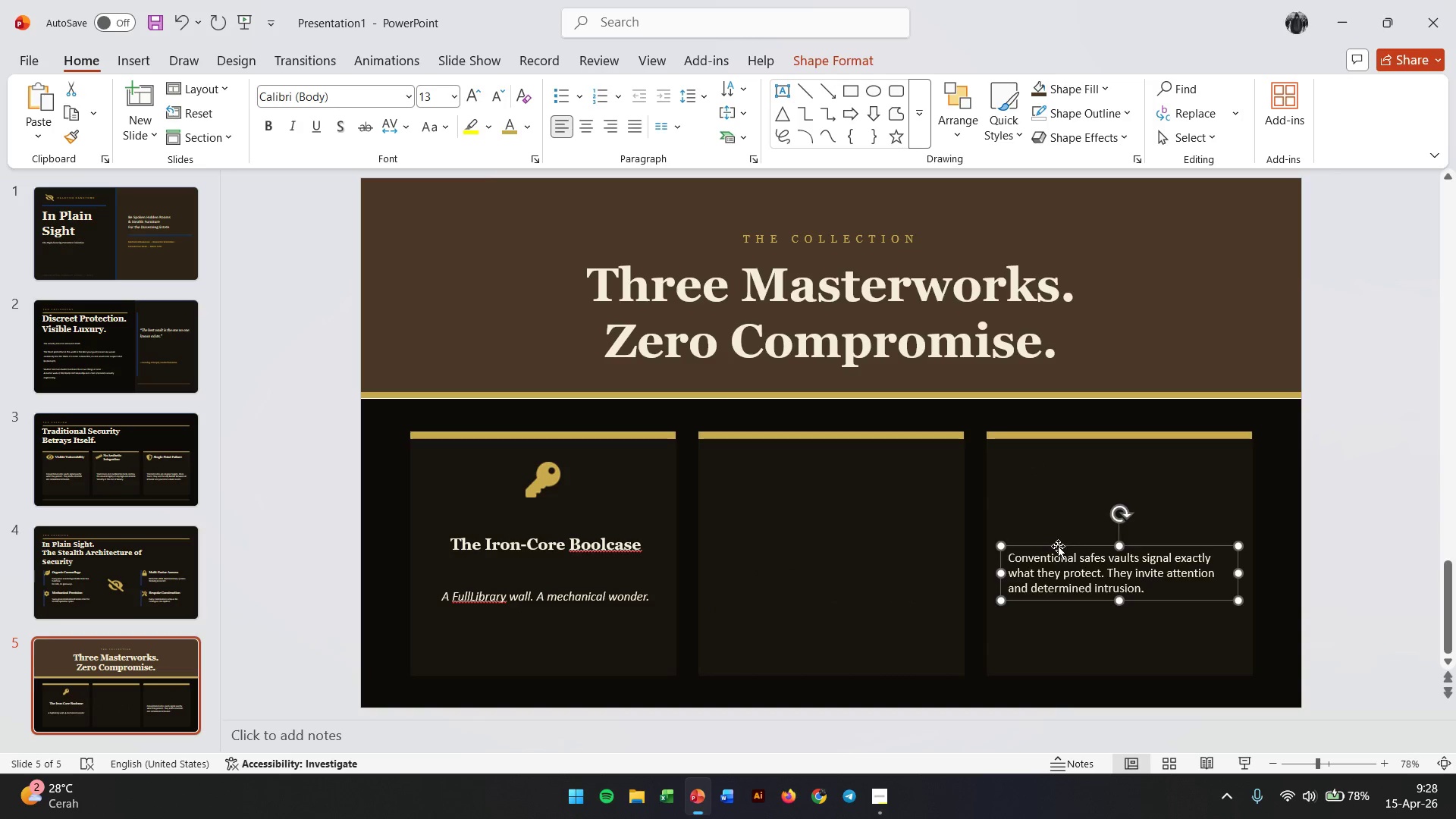 
key(Backspace)
 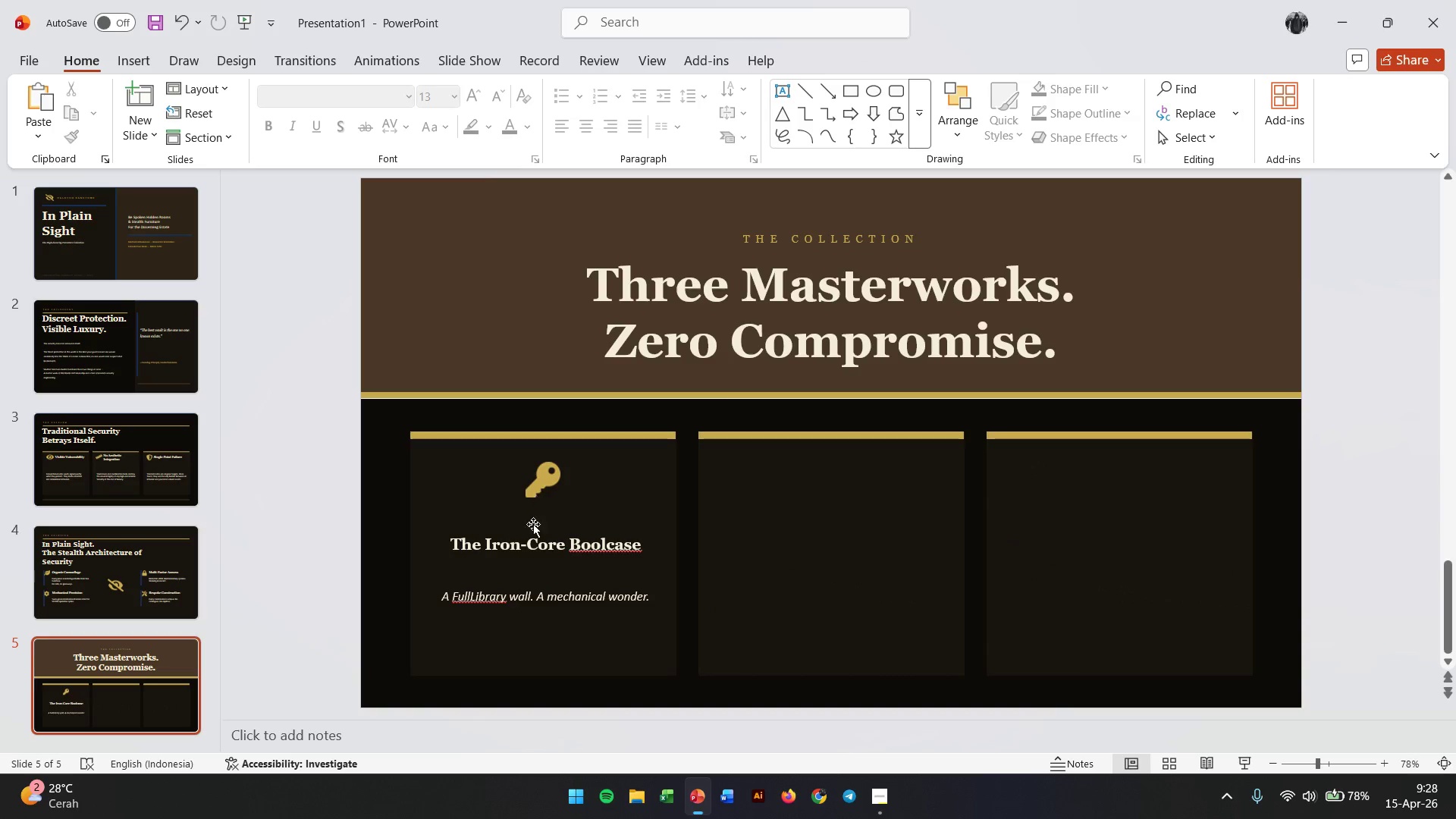 
left_click([518, 544])
 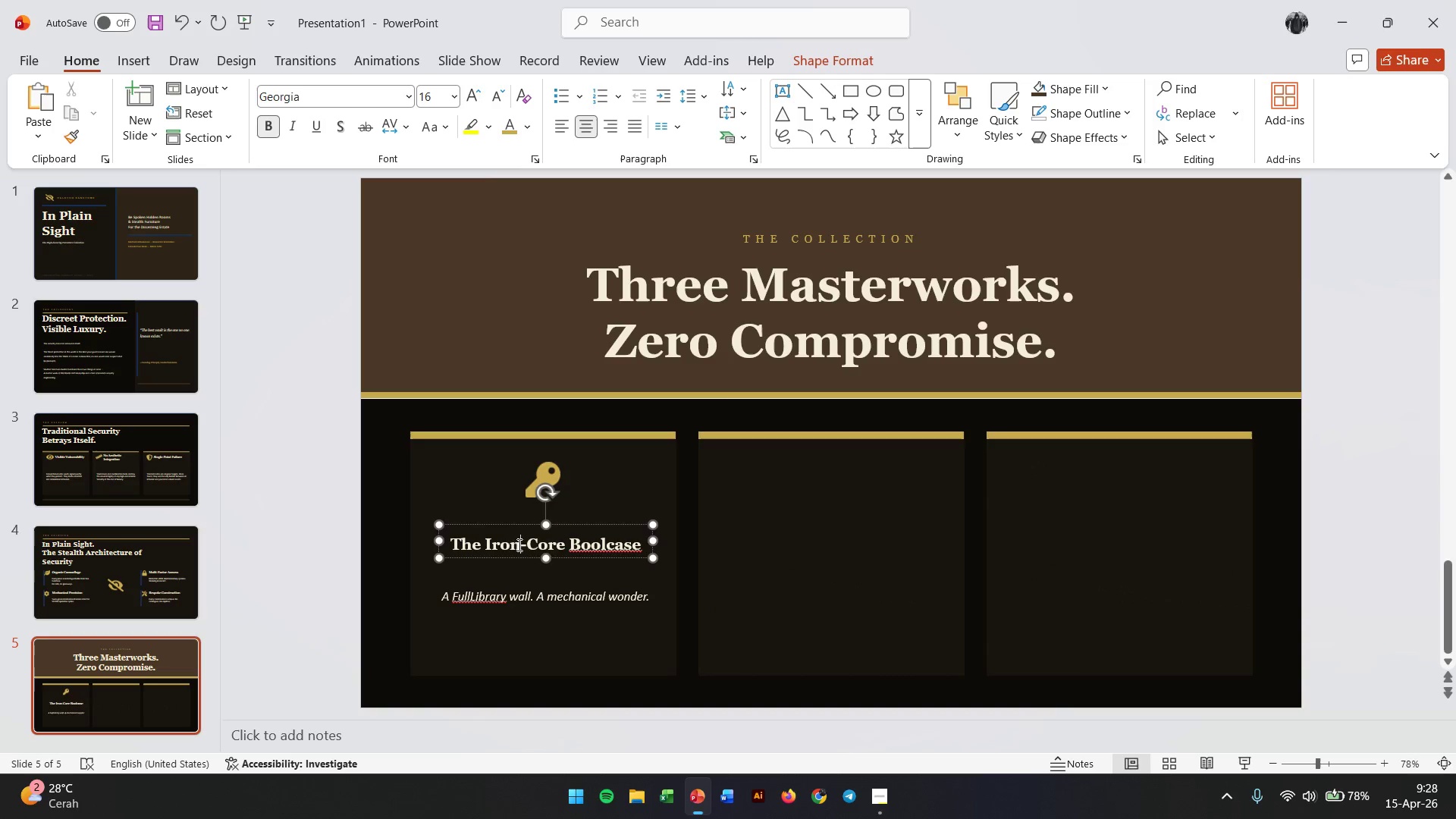 
hold_key(key=ShiftLeft, duration=0.88)
left_click([516, 595])
 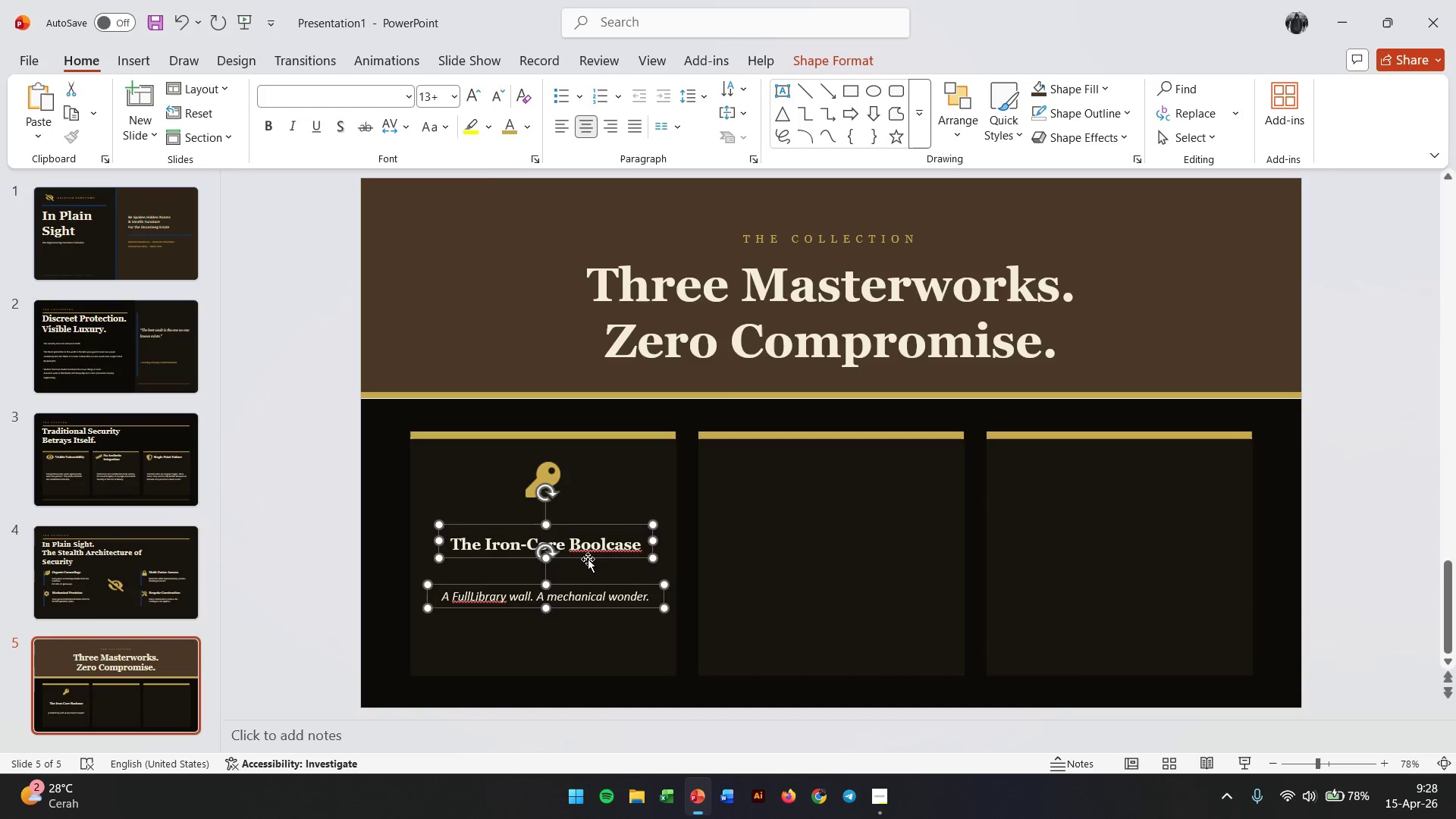 
left_click_drag(start_coordinate=[588, 559], to_coordinate=[877, 551])
 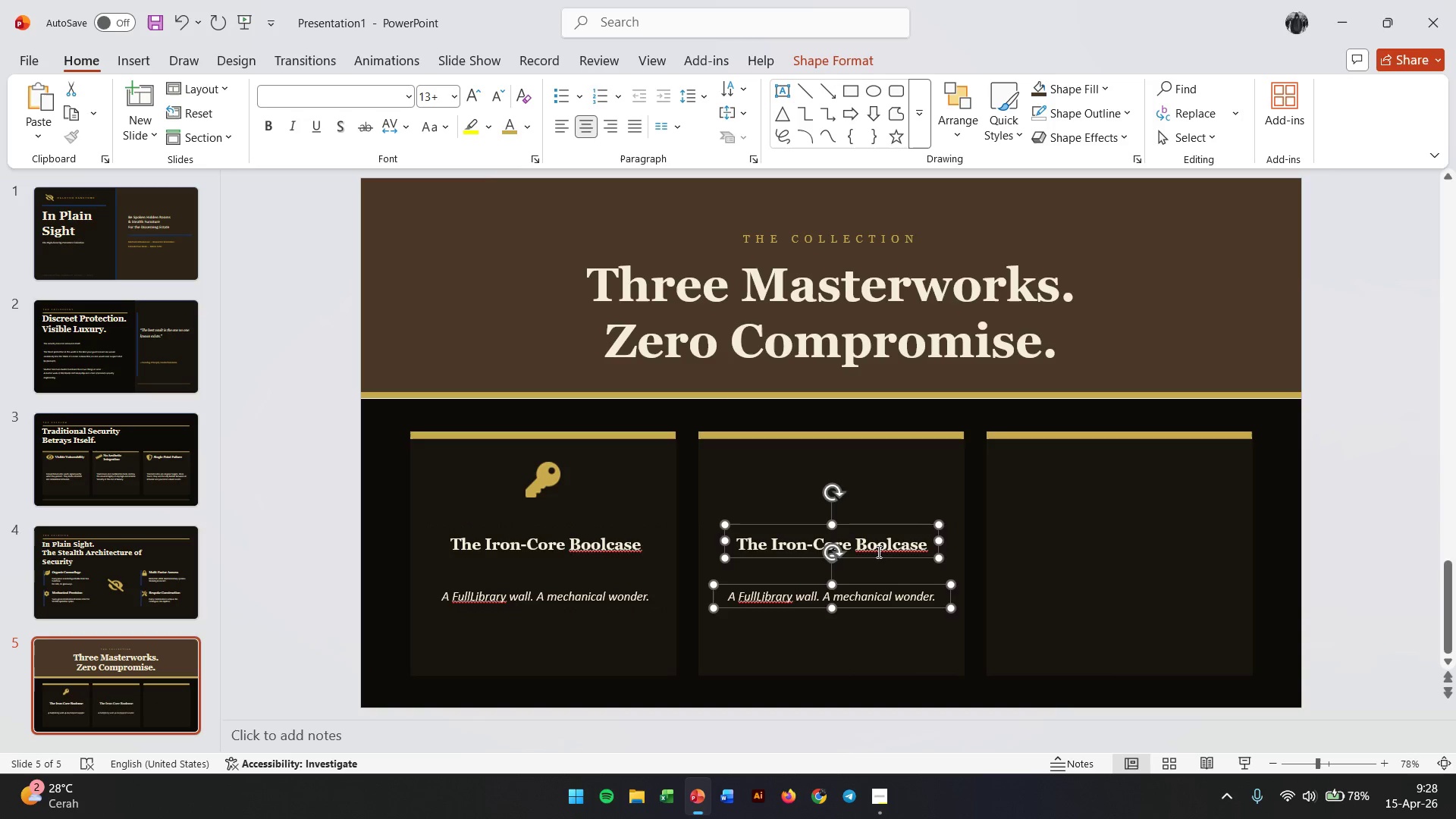 
hold_key(key=ControlLeft, duration=2.23)
 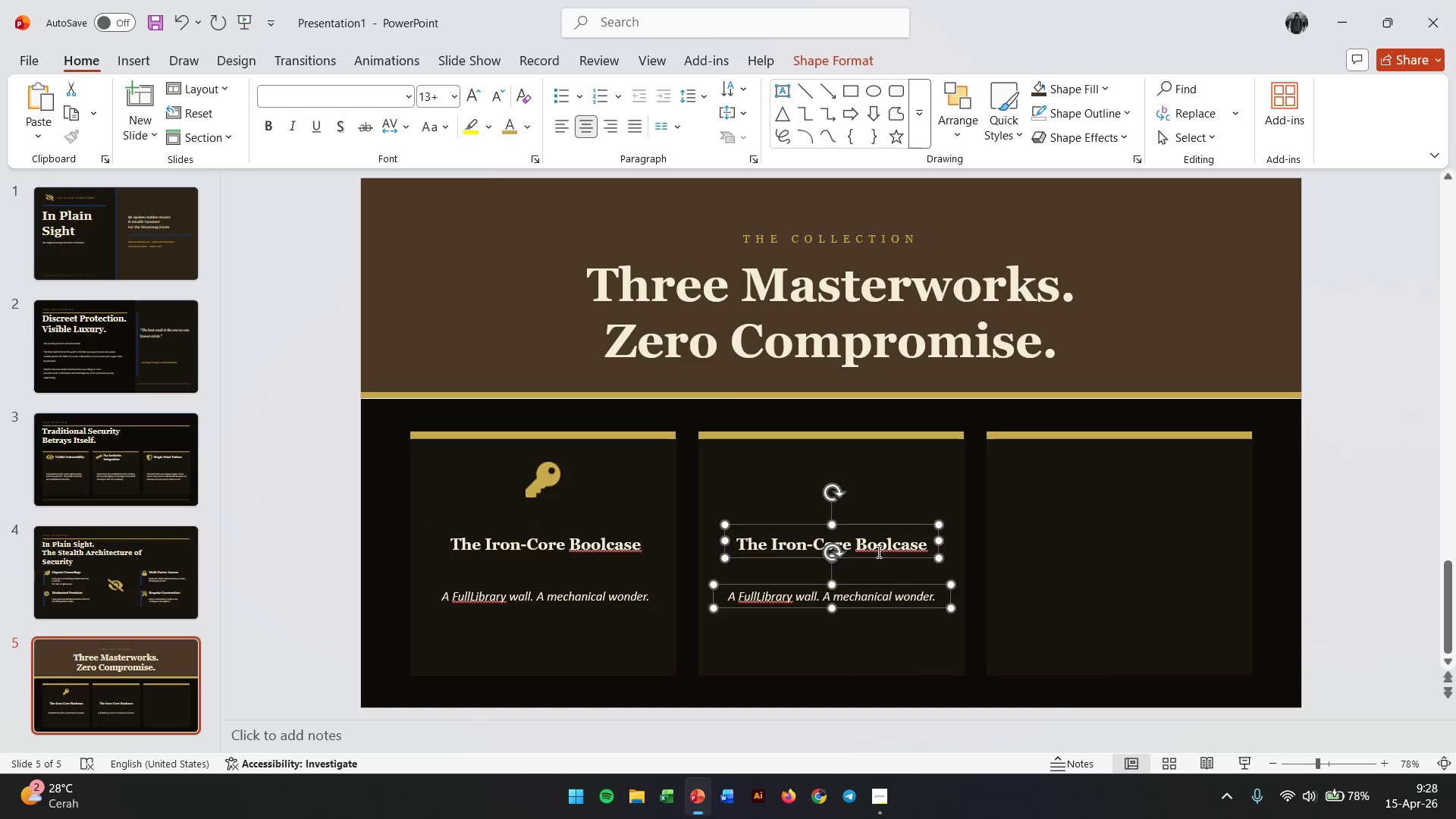 
hold_key(key=ShiftLeft, duration=1.66)
 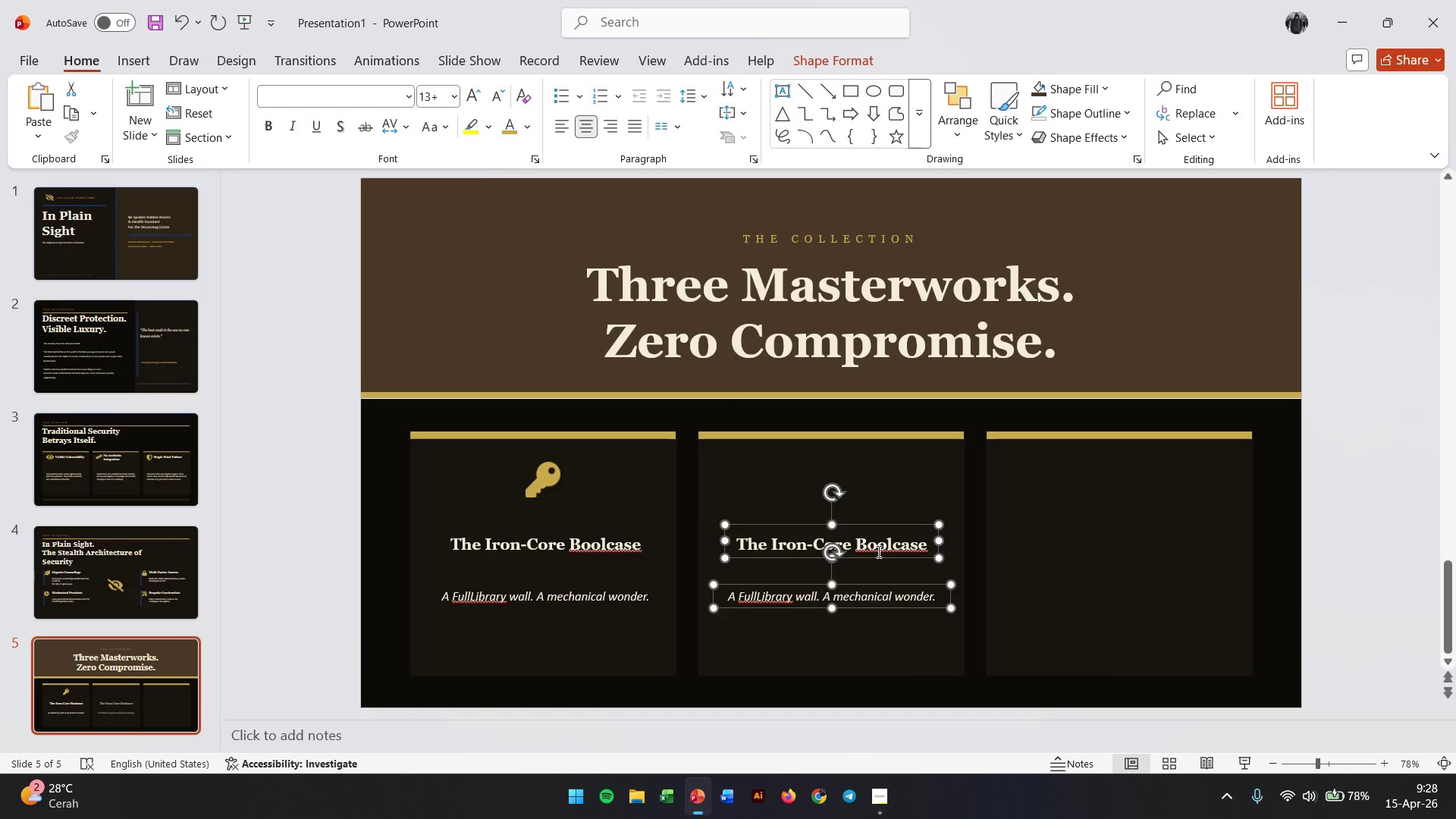 
hold_key(key=ControlLeft, duration=5.19)
left_click_drag(start_coordinate=[871, 554], to_coordinate=[1163, 548])
 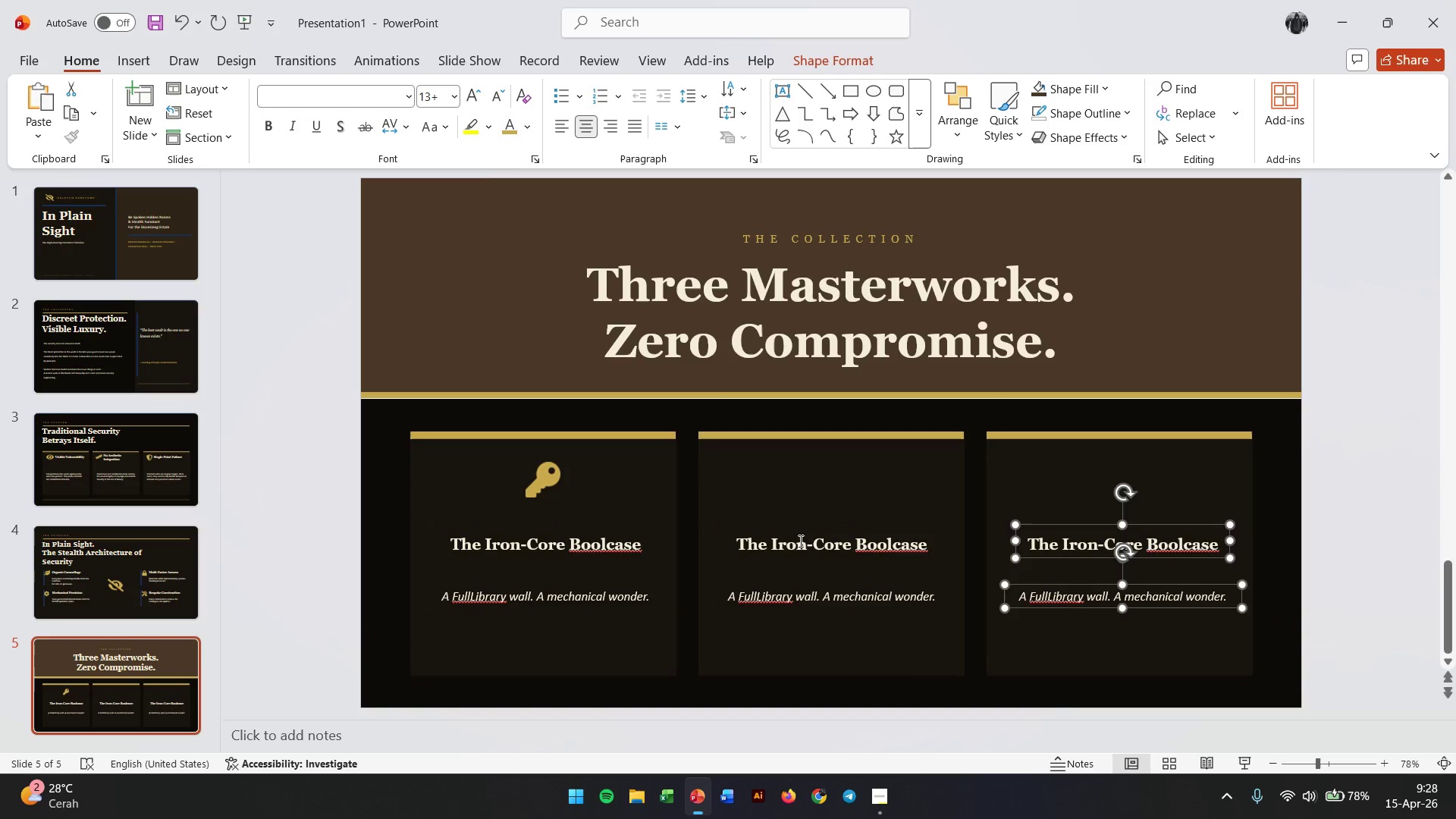 
hold_key(key=ShiftLeft, duration=3.55)
 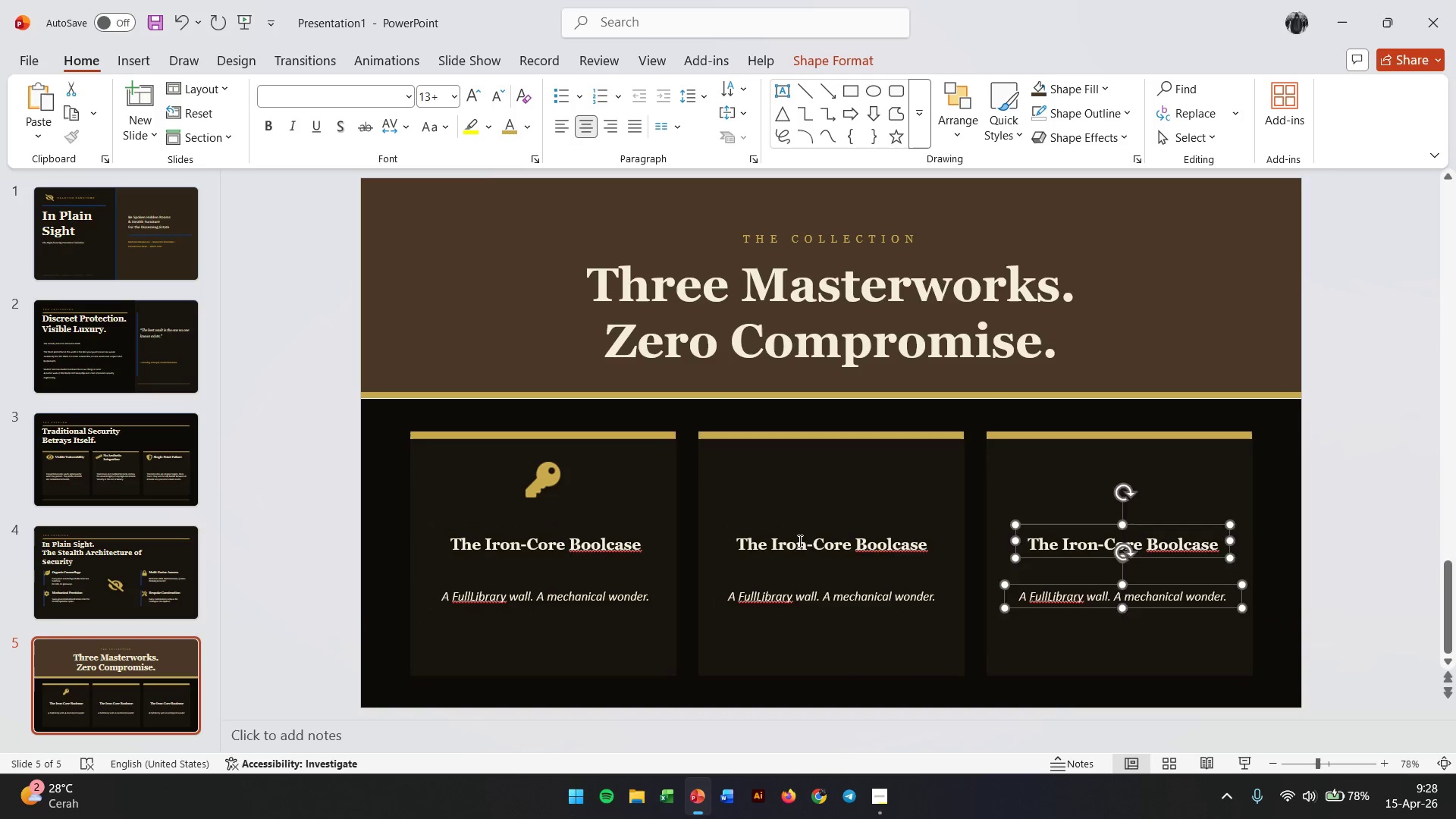 
double_click([799, 541])
 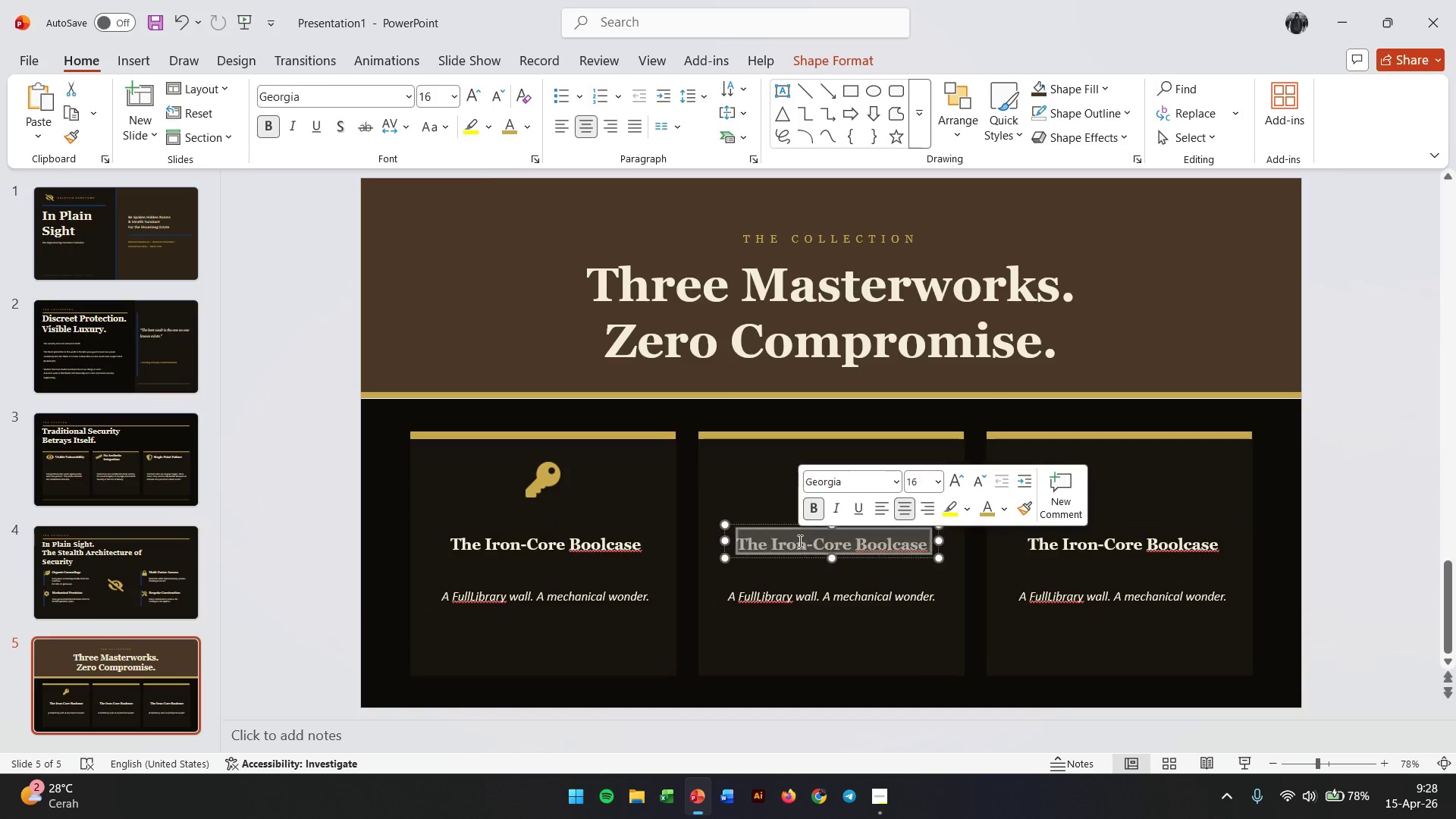 
triple_click([799, 541])
 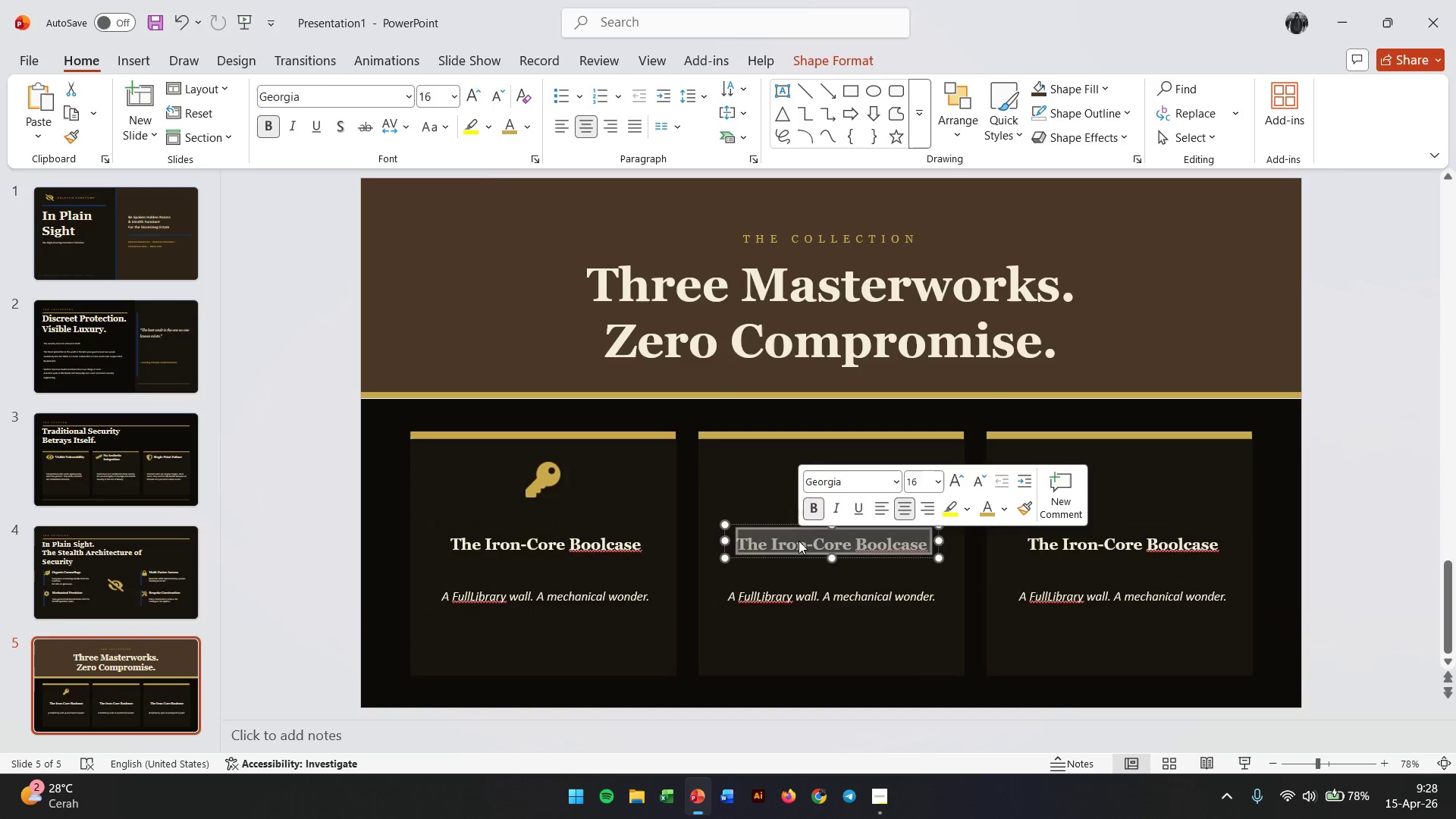 
type(The Obsidian Desk.)
 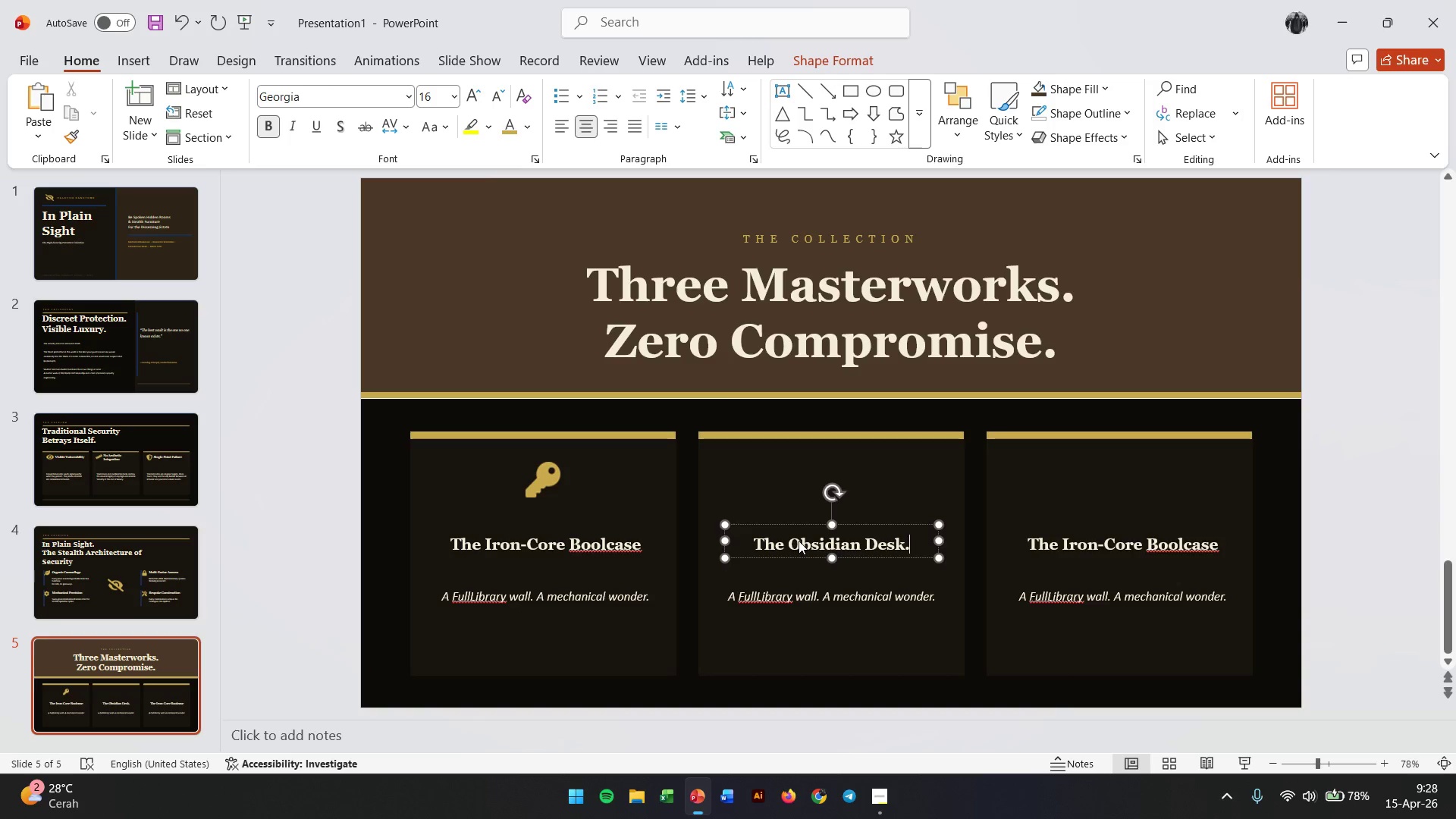 
double_click([788, 596])
 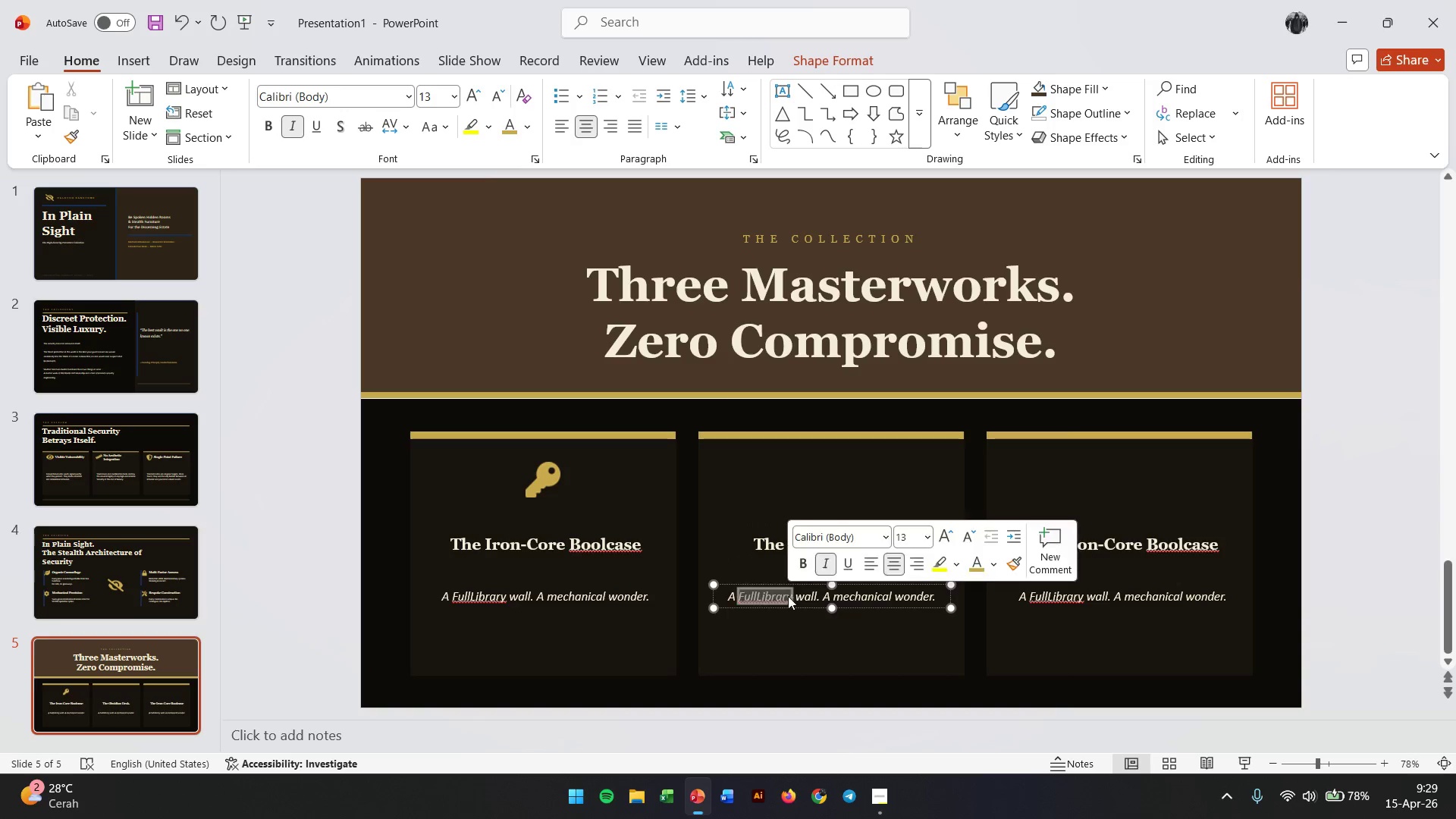 
triple_click([788, 596])
 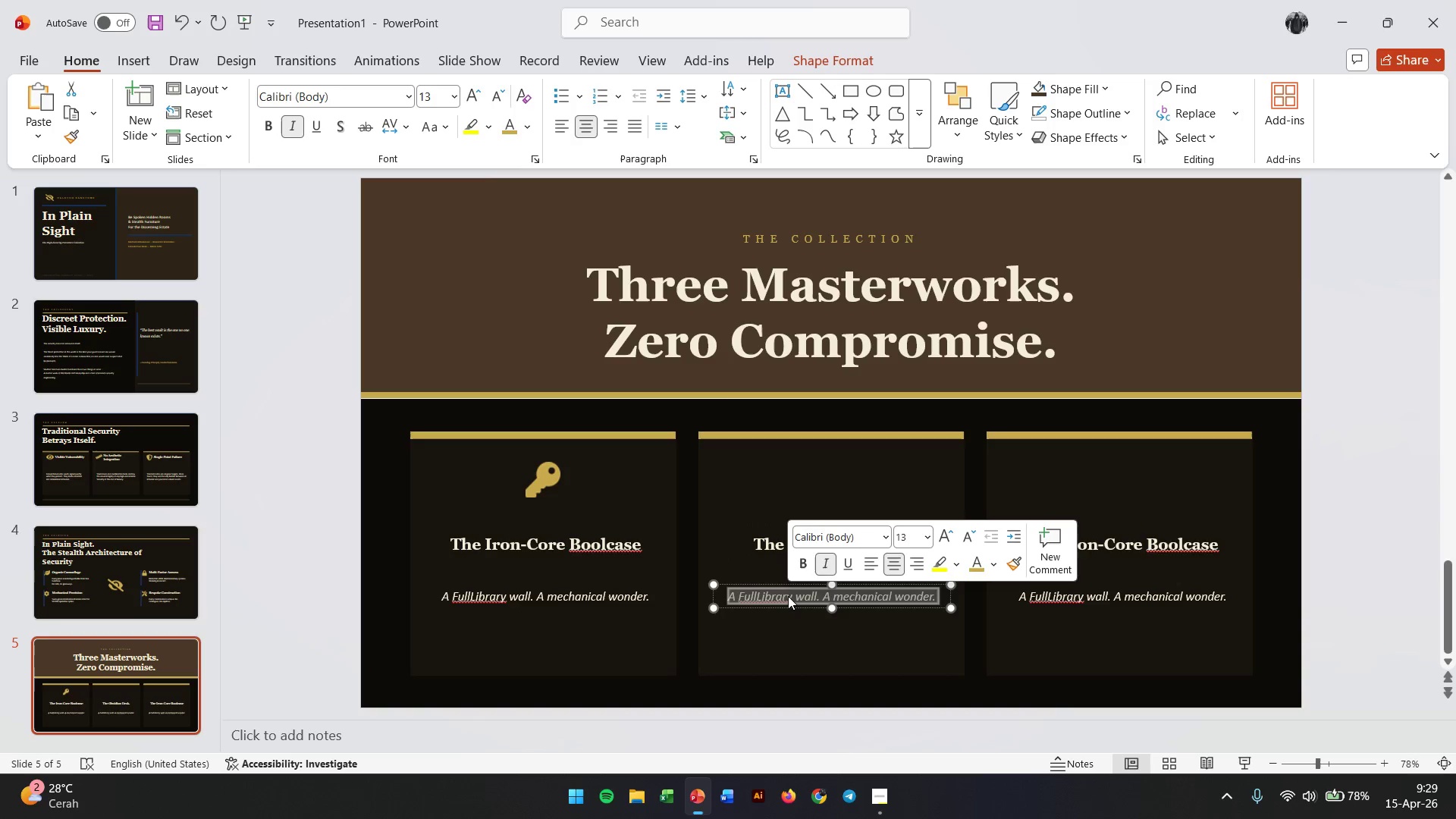 
type(Monumental craftsmanship. ConceaLED a)
key(Backspace)
type(ACC)
key(Backspace)
key(Backspace)
key(Backspace)
key(Backspace)
key(Backspace)
key(Backspace)
key(Backspace)
type(led acc)
 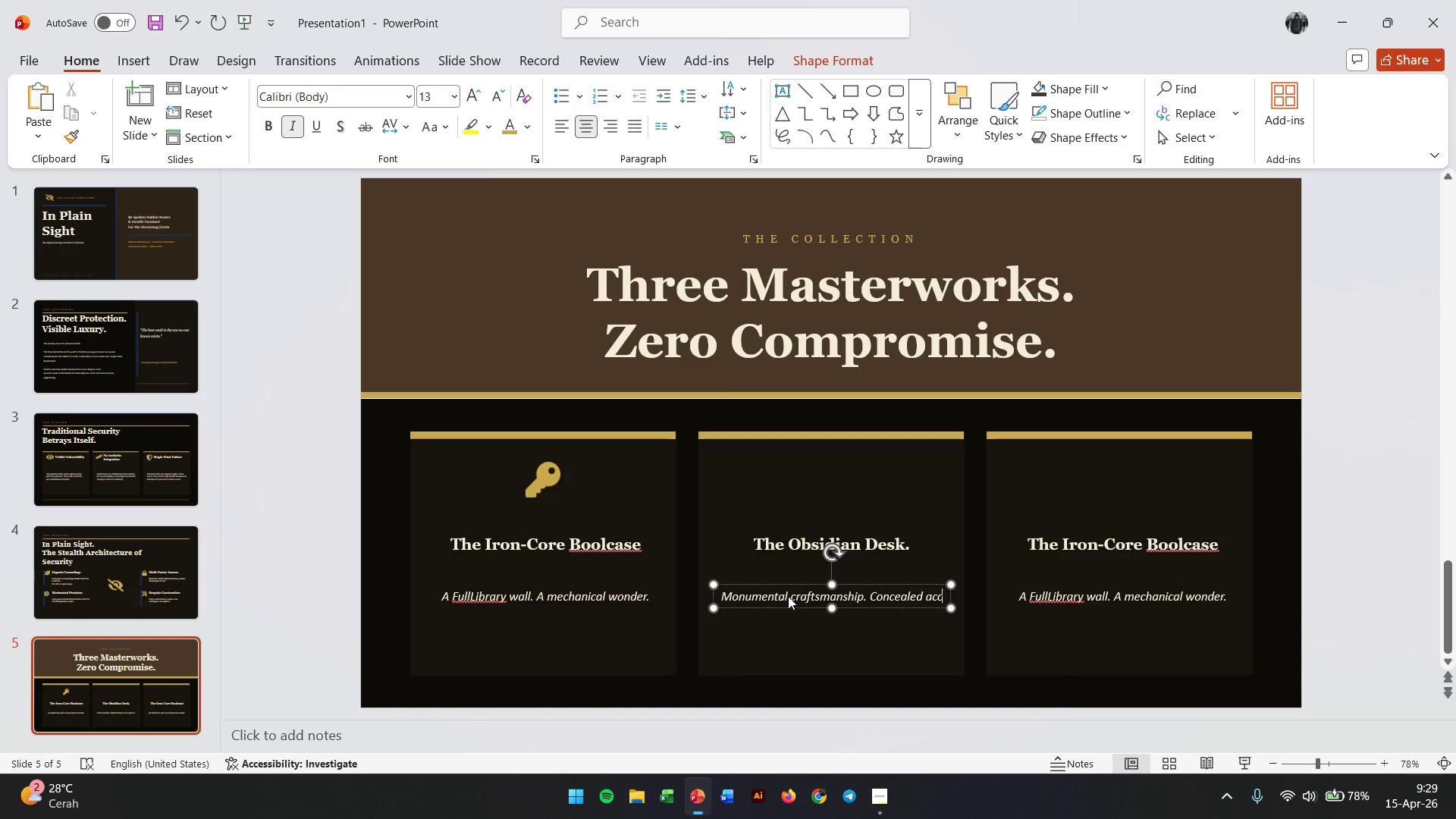 
type(ess)
 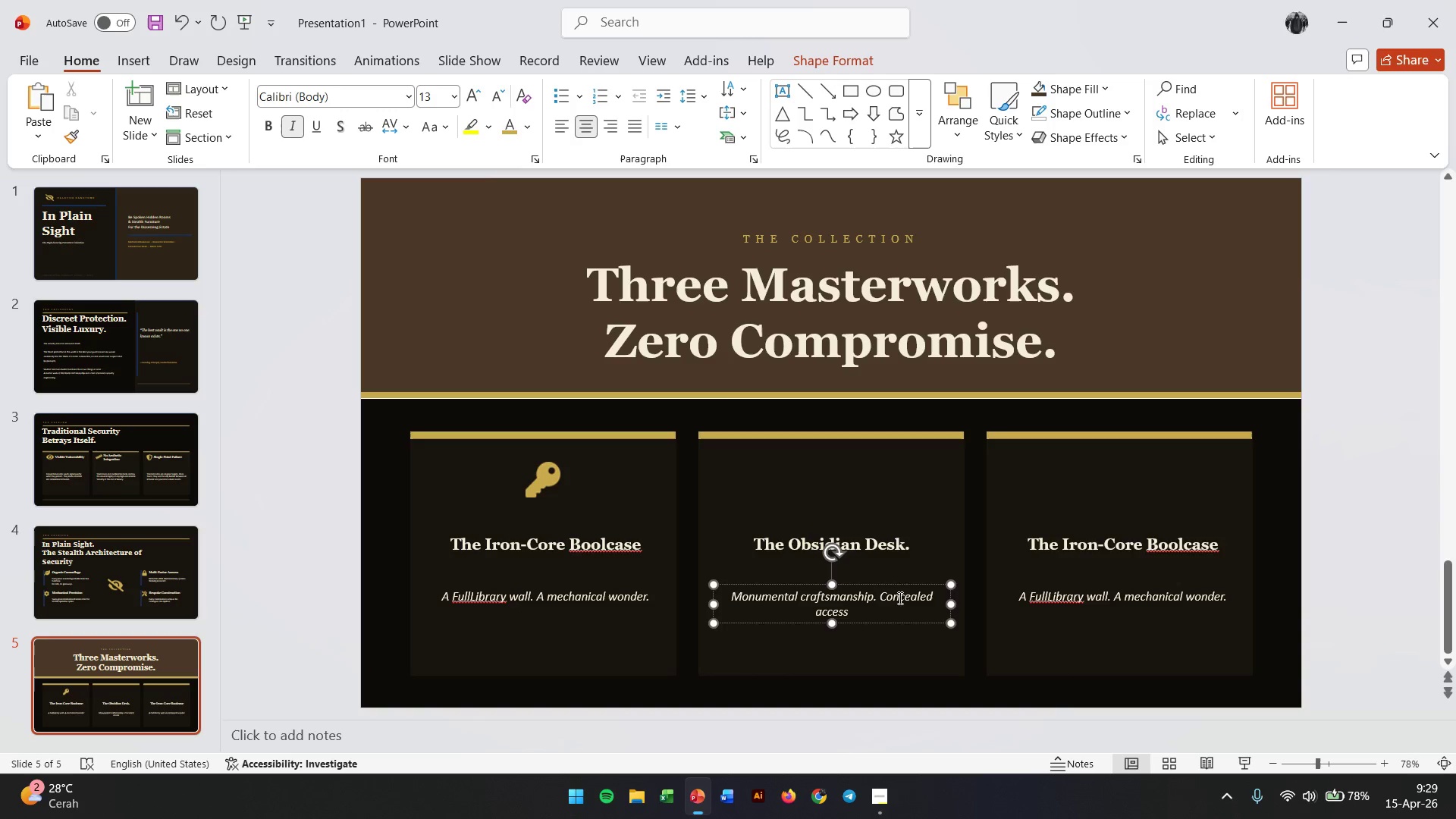 
wait(5.67)
 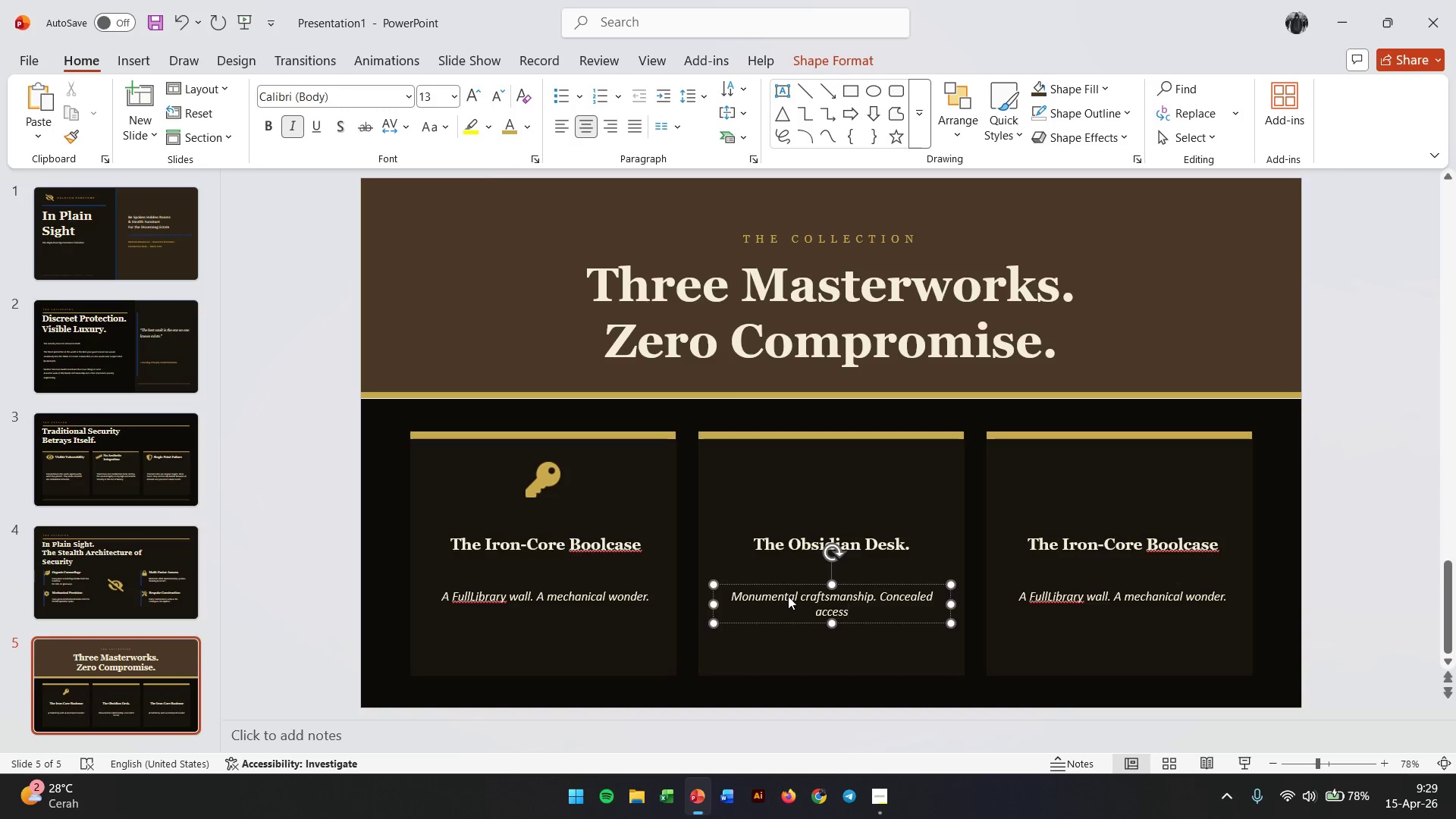 
left_click_drag(start_coordinate=[952, 606], to_coordinate=[978, 605])
 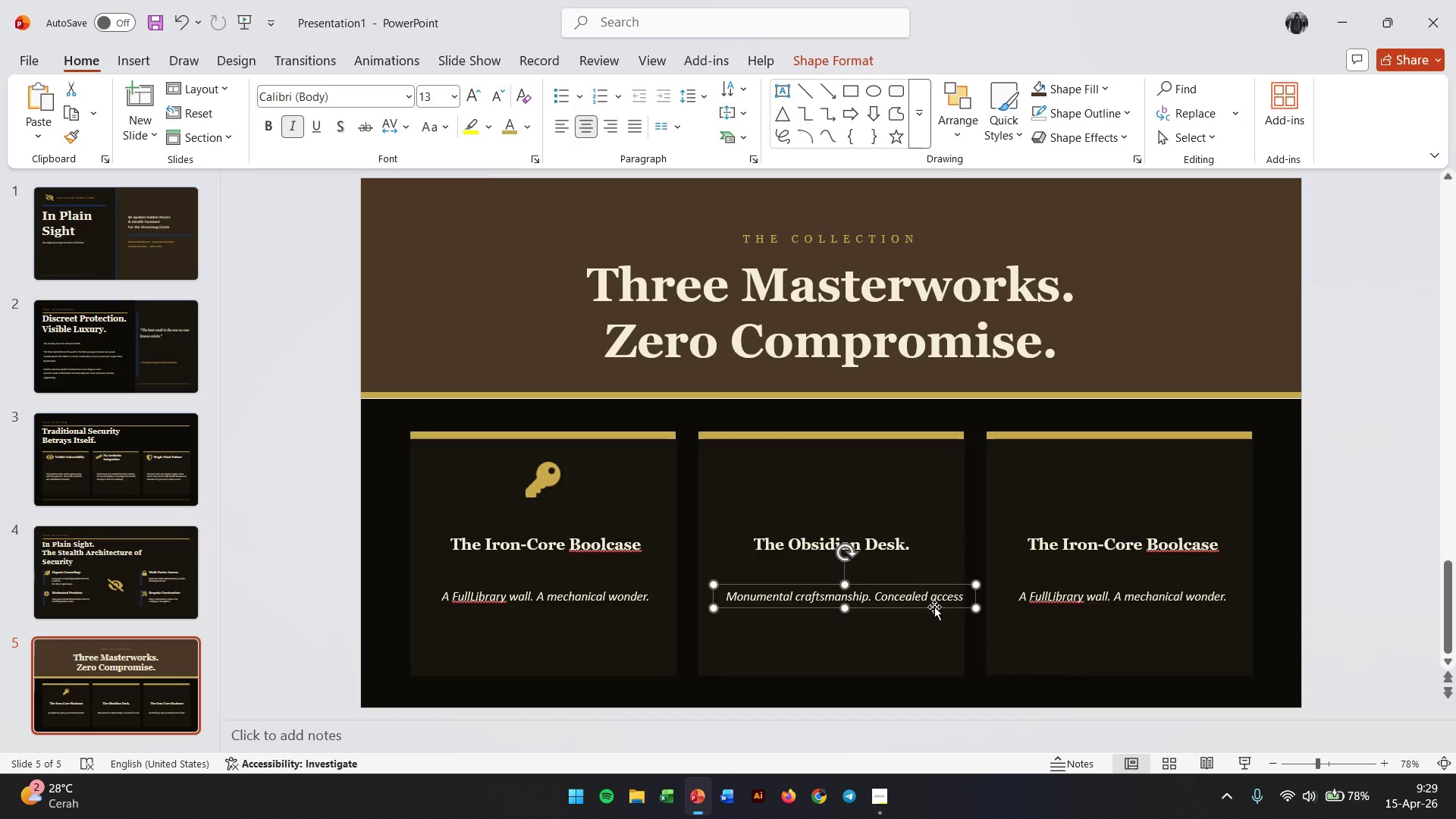 
left_click_drag(start_coordinate=[934, 607], to_coordinate=[915, 607])
 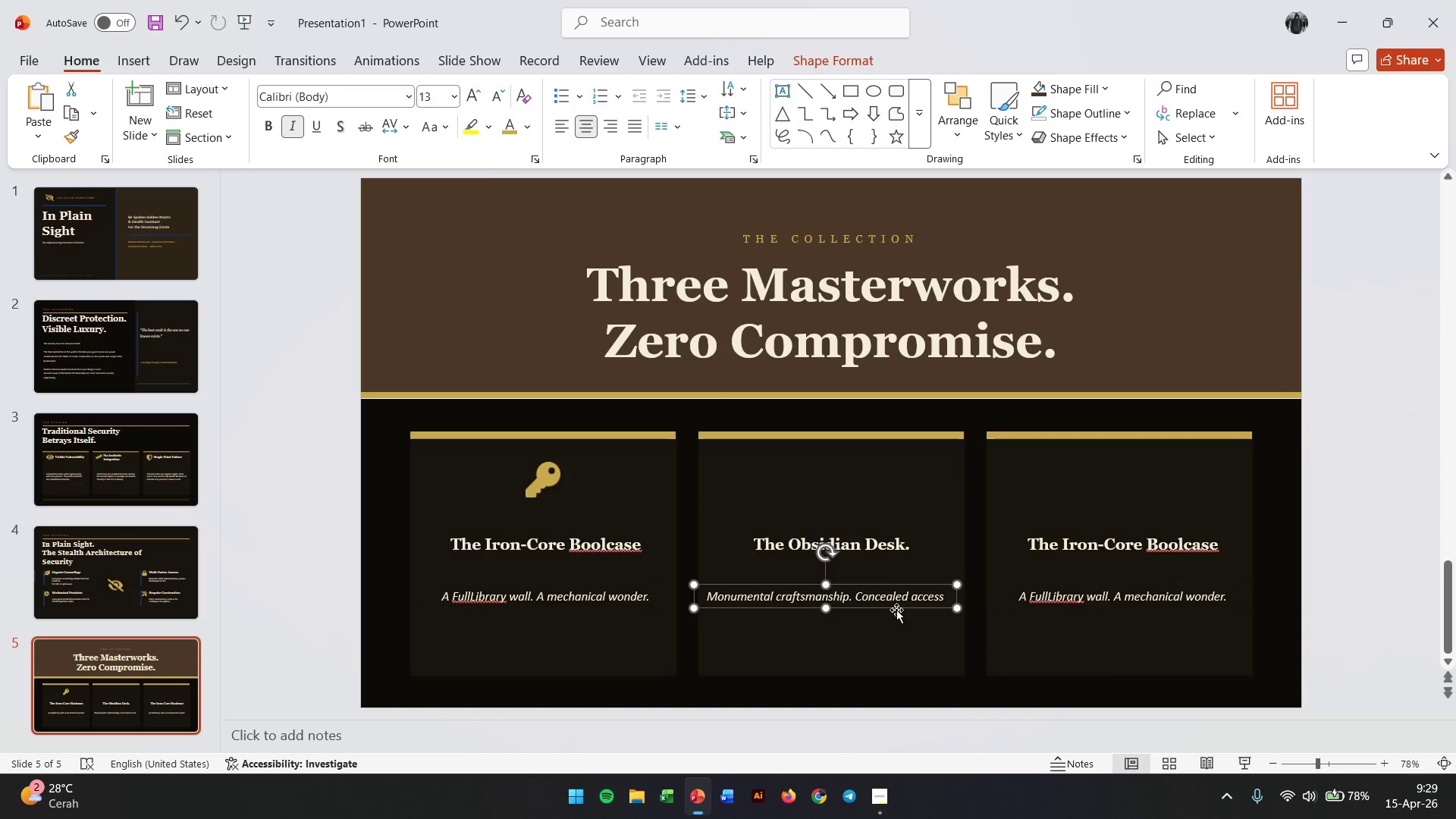 
left_click_drag(start_coordinate=[895, 607], to_coordinate=[900, 607])
 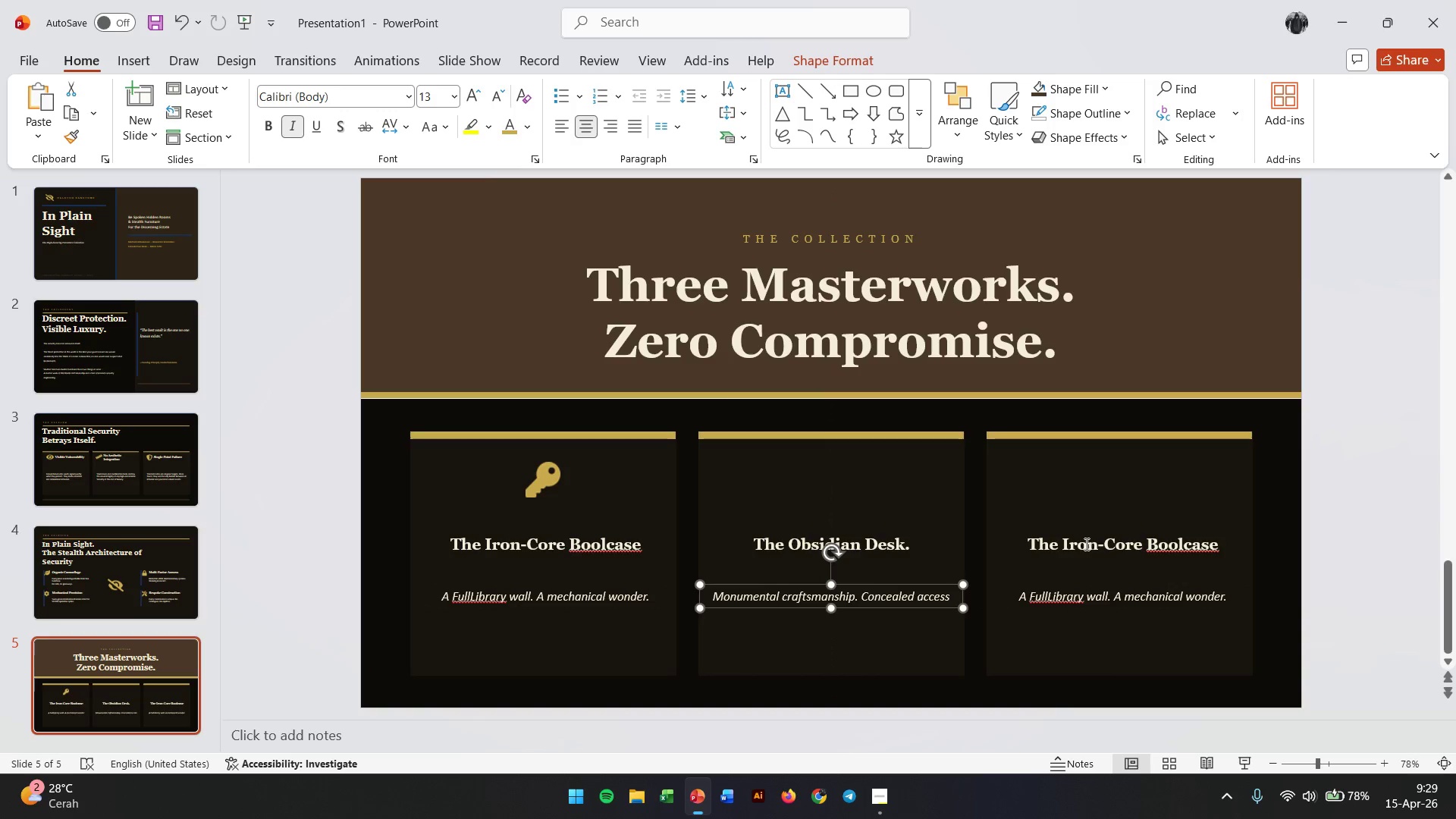 
double_click([1085, 544])
 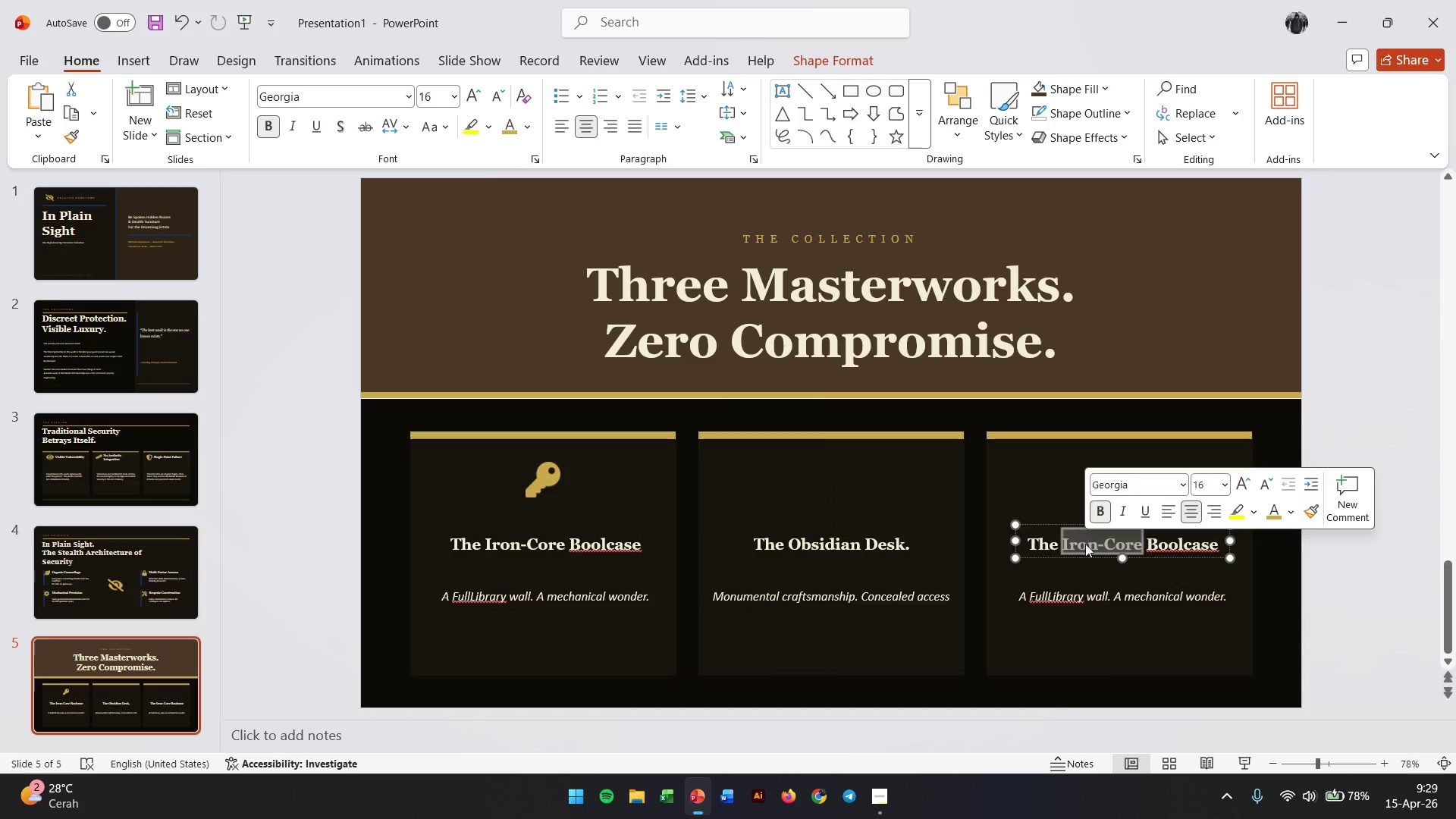 
triple_click([1085, 544])
 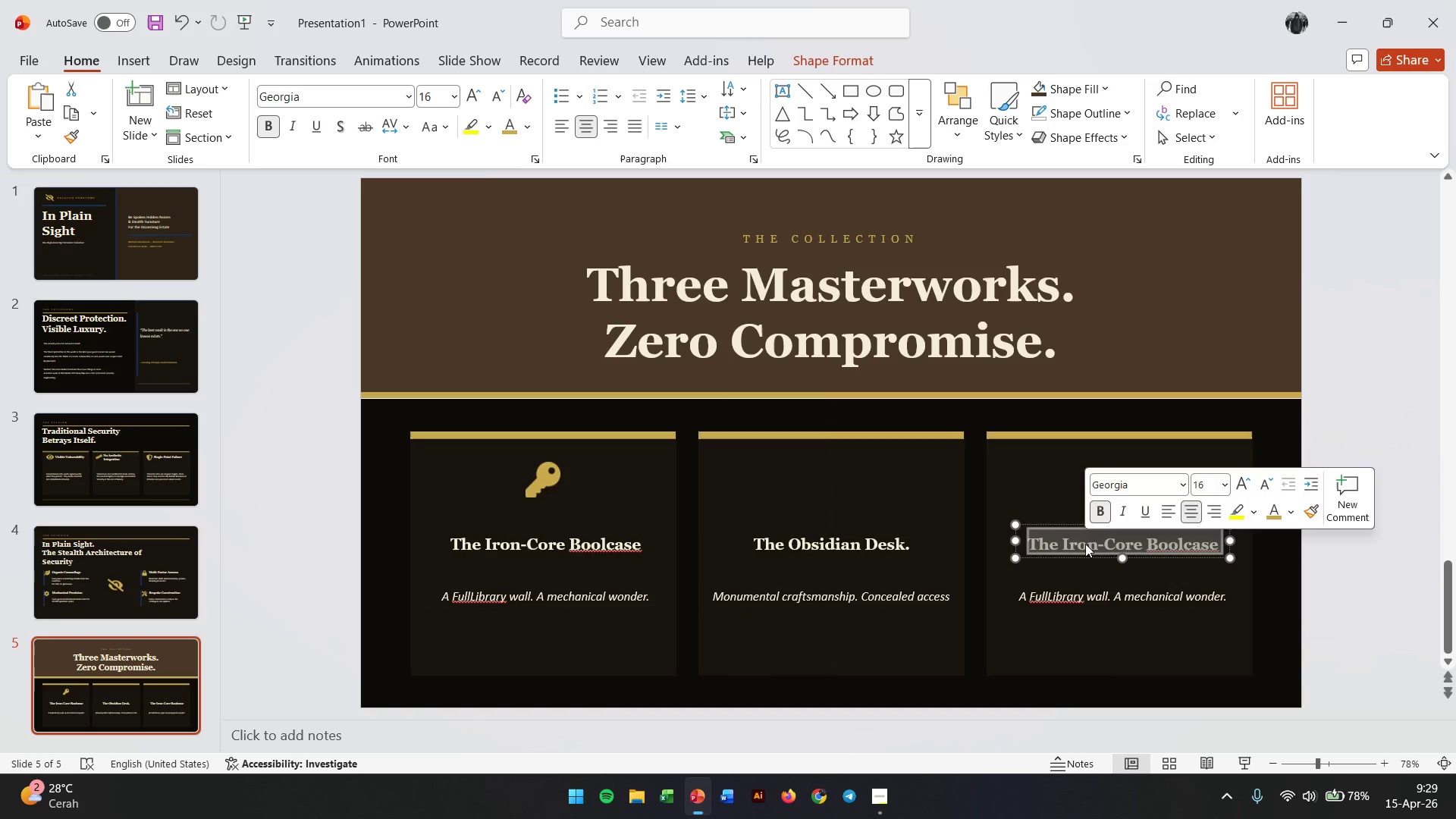 
triple_click([1085, 544])
 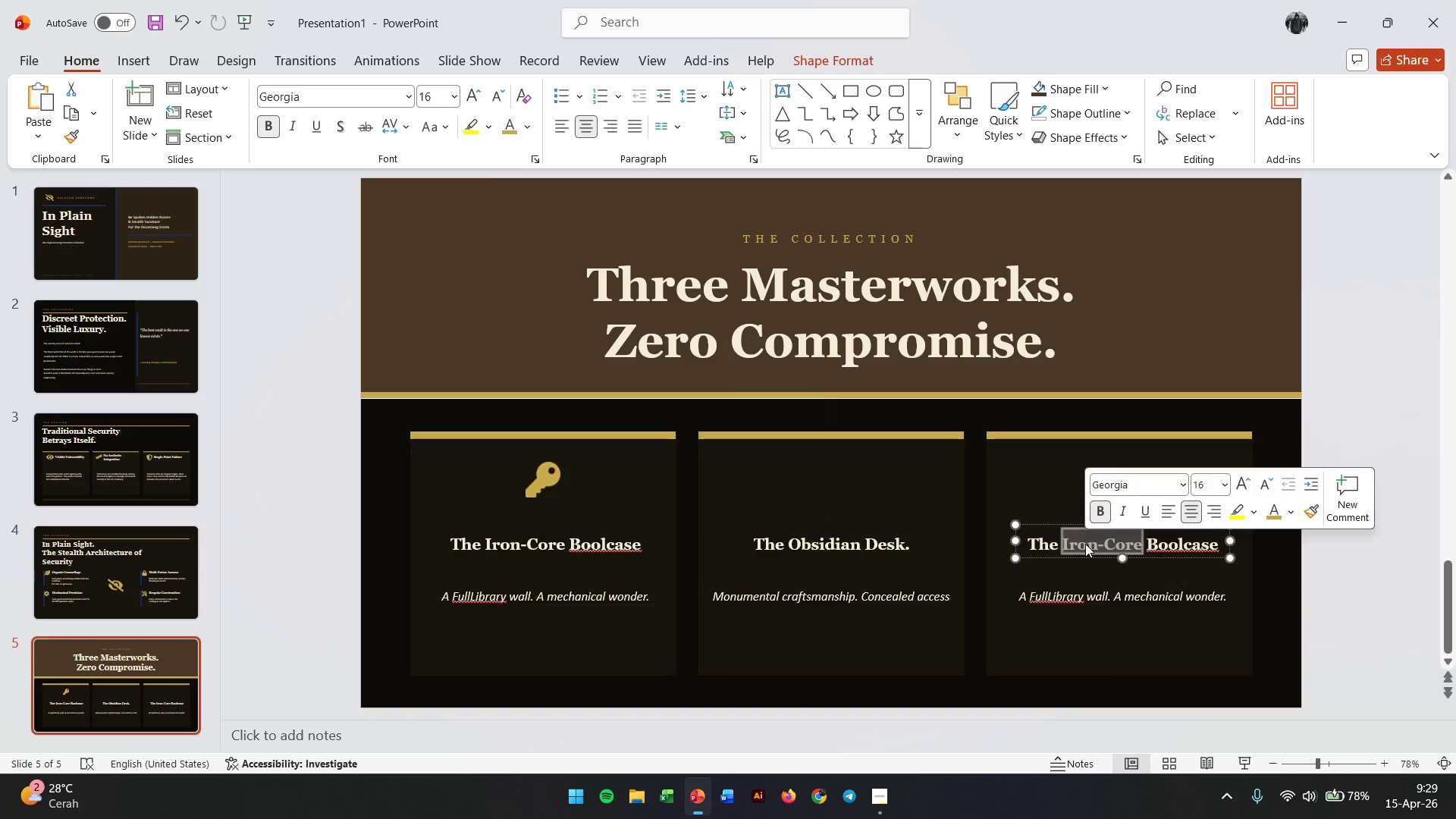 
triple_click([1085, 544])
 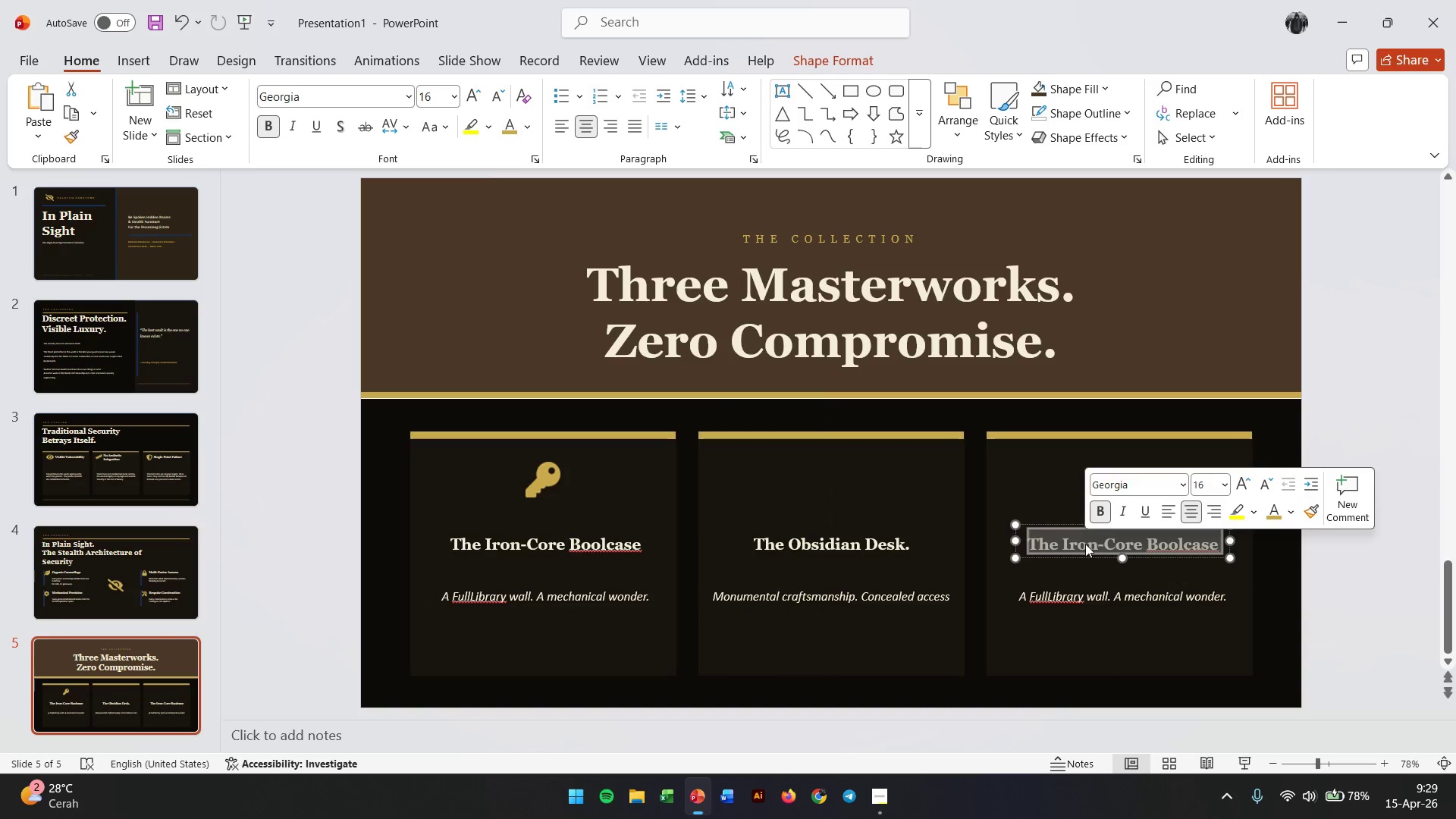 
type(The Mirror-safe)
key(Backspace)
key(Backspace)
key(Backspace)
key(Backspace)
type(Safe)
 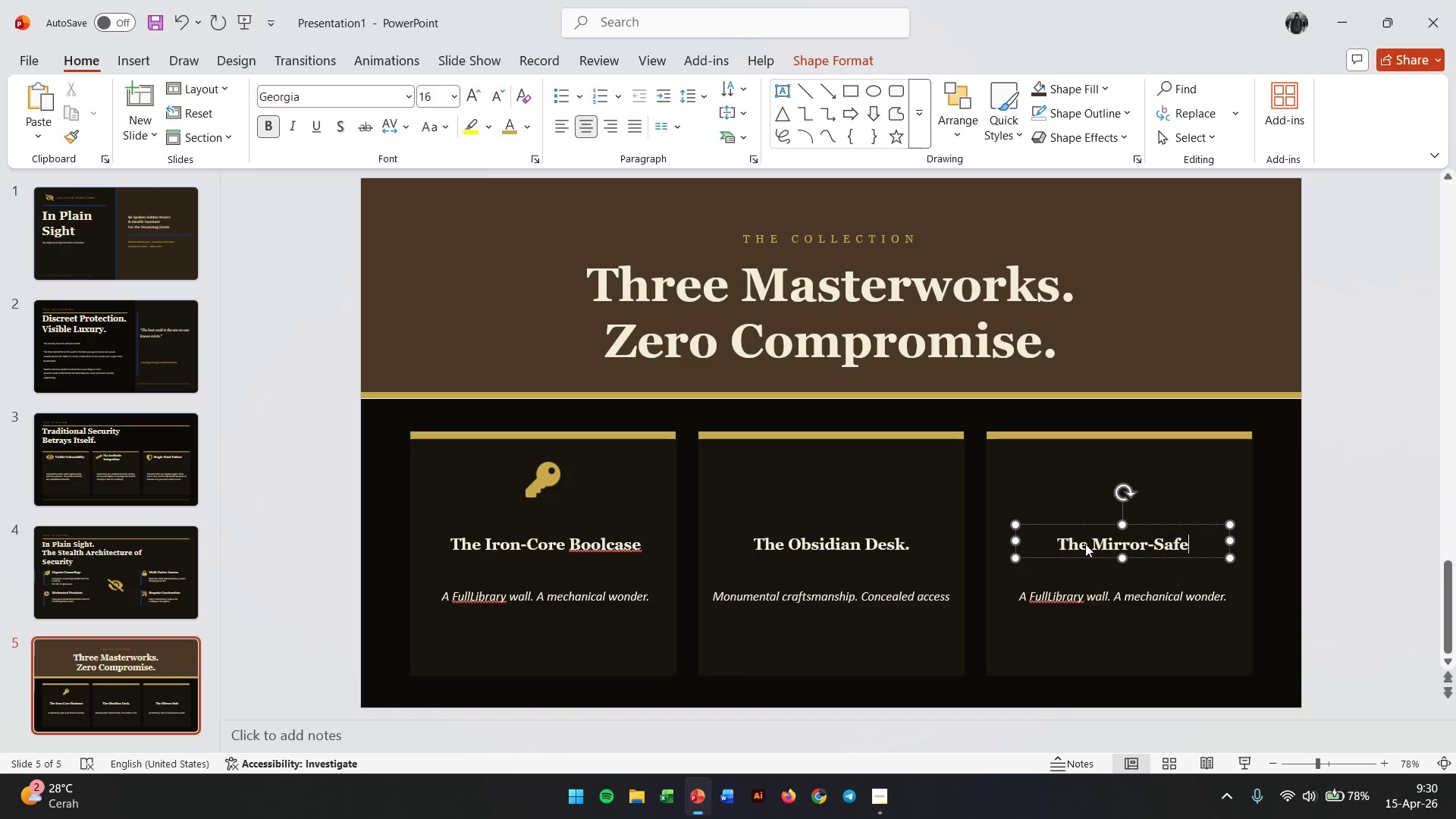 
double_click([1075, 598])
 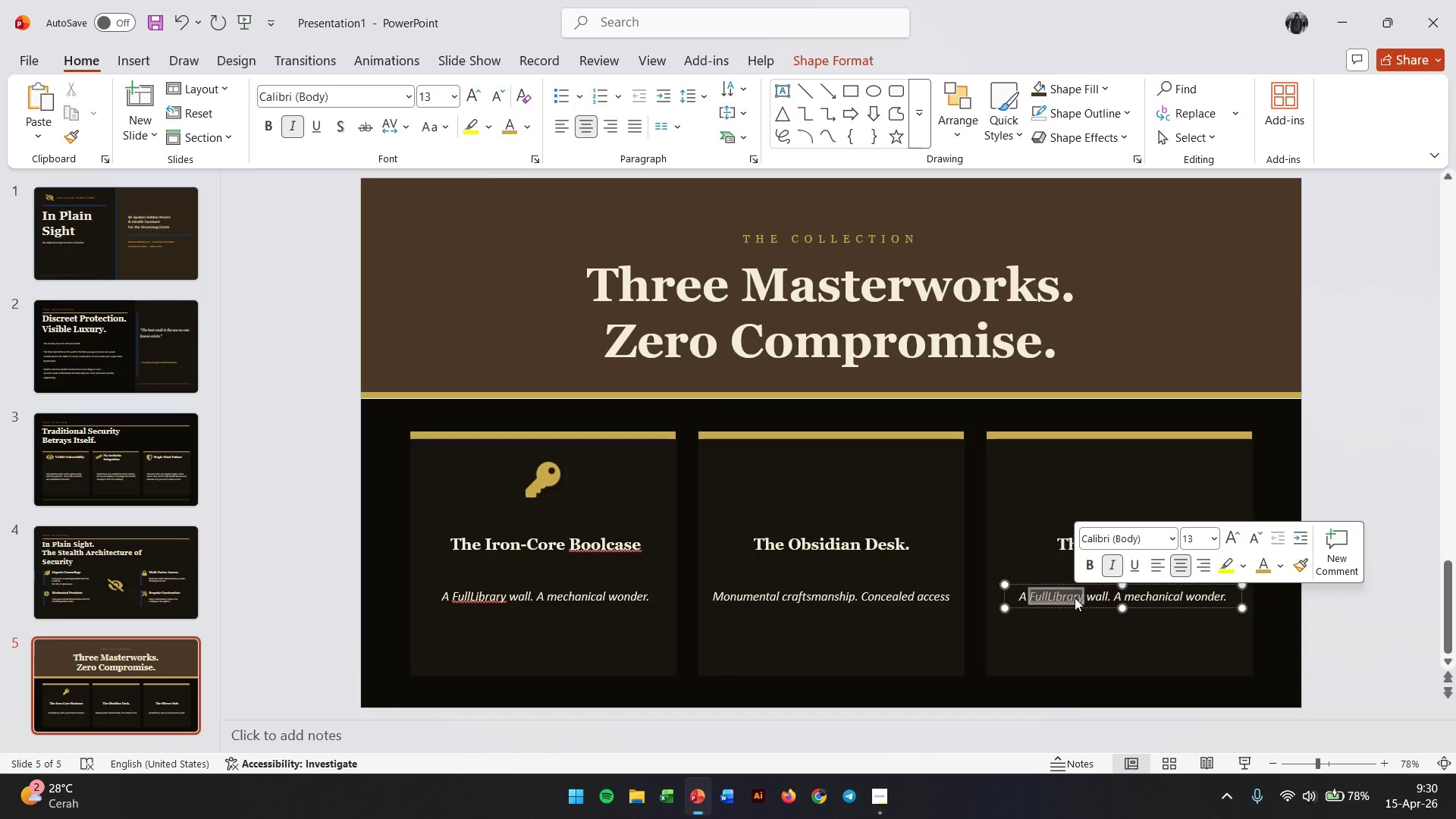 
triple_click([1075, 598])
 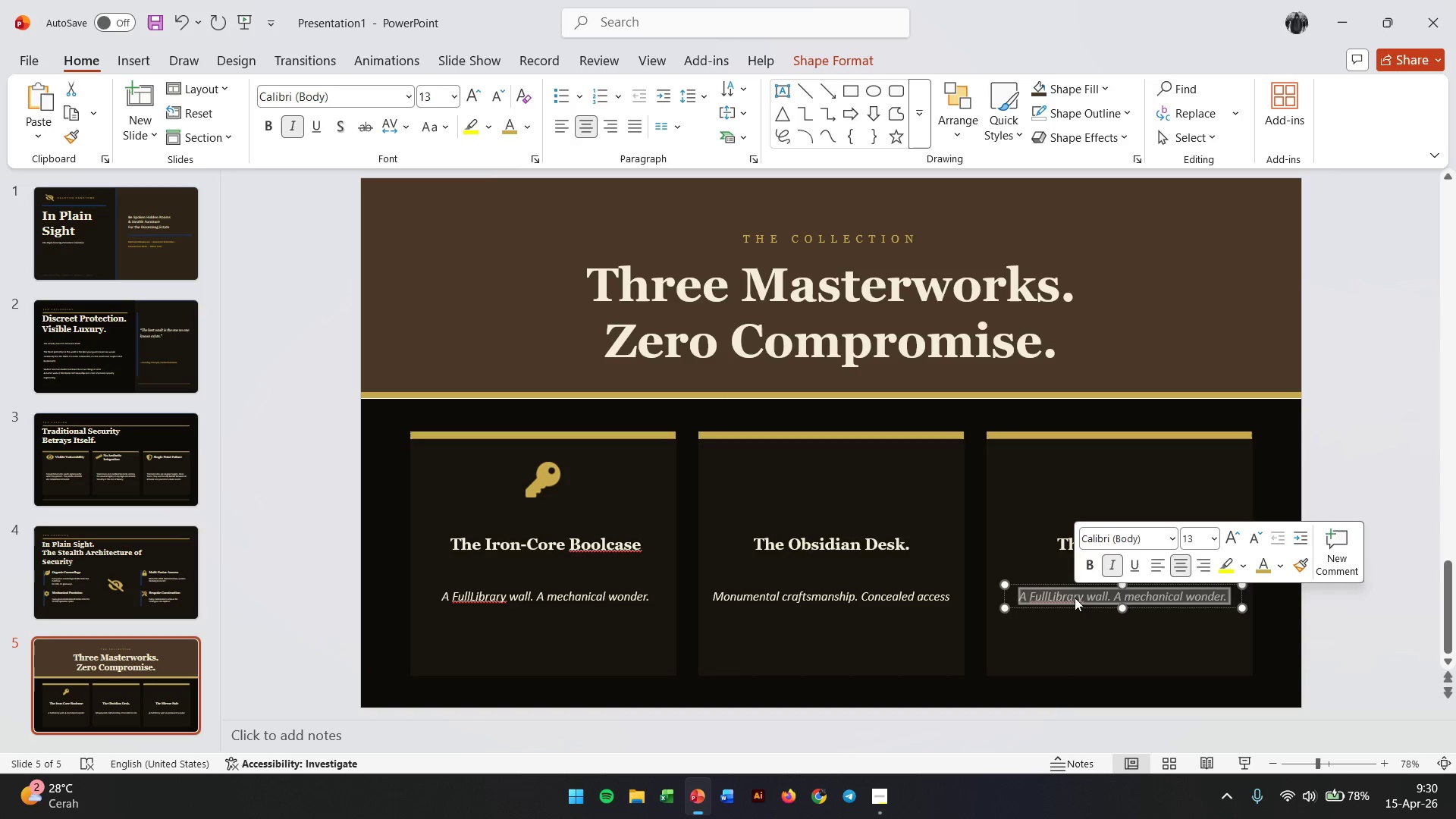 
type(Reflection of elegab)
key(Backspace)
type(nce. Fort)
 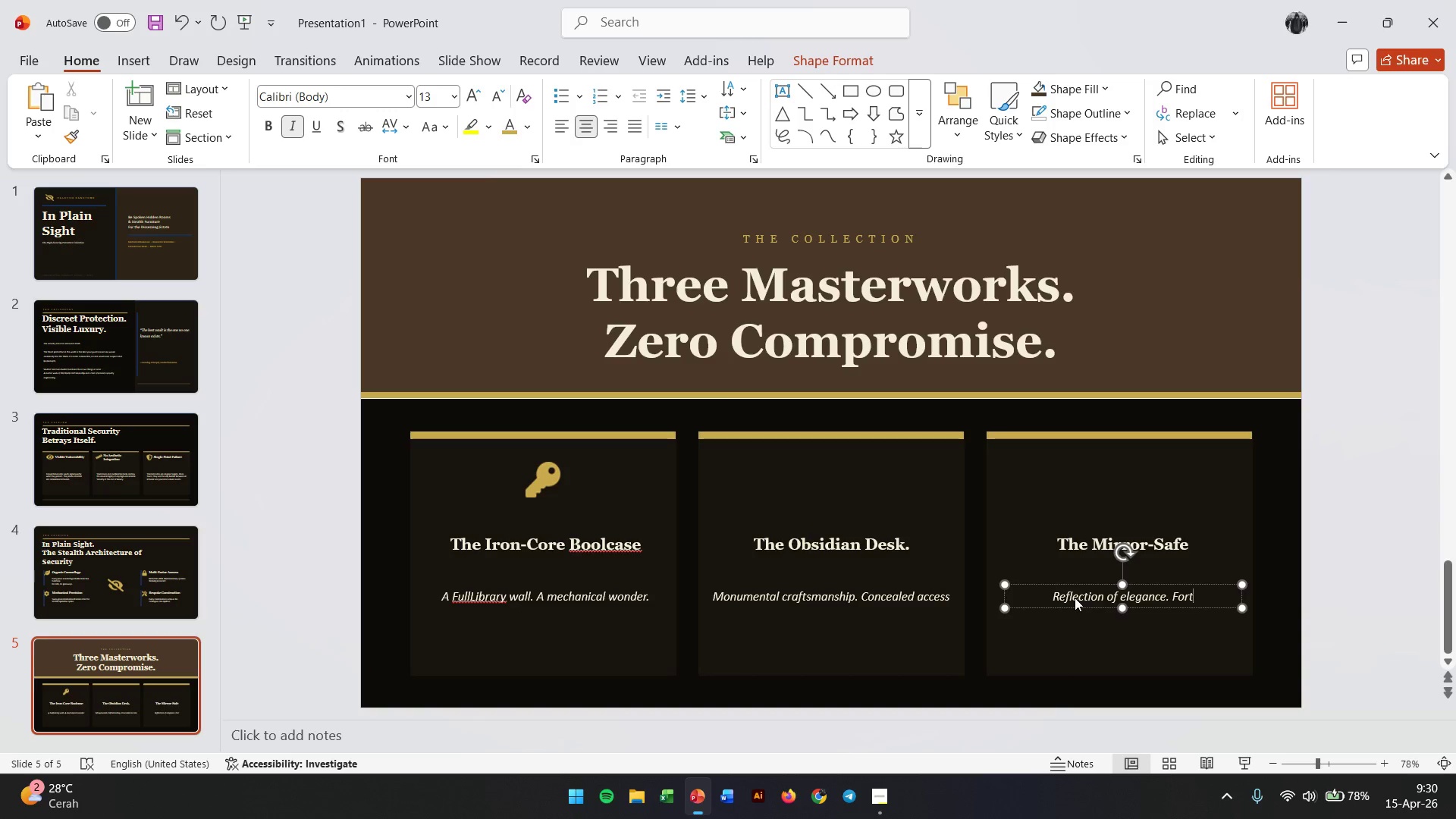 
type(ress within.)
 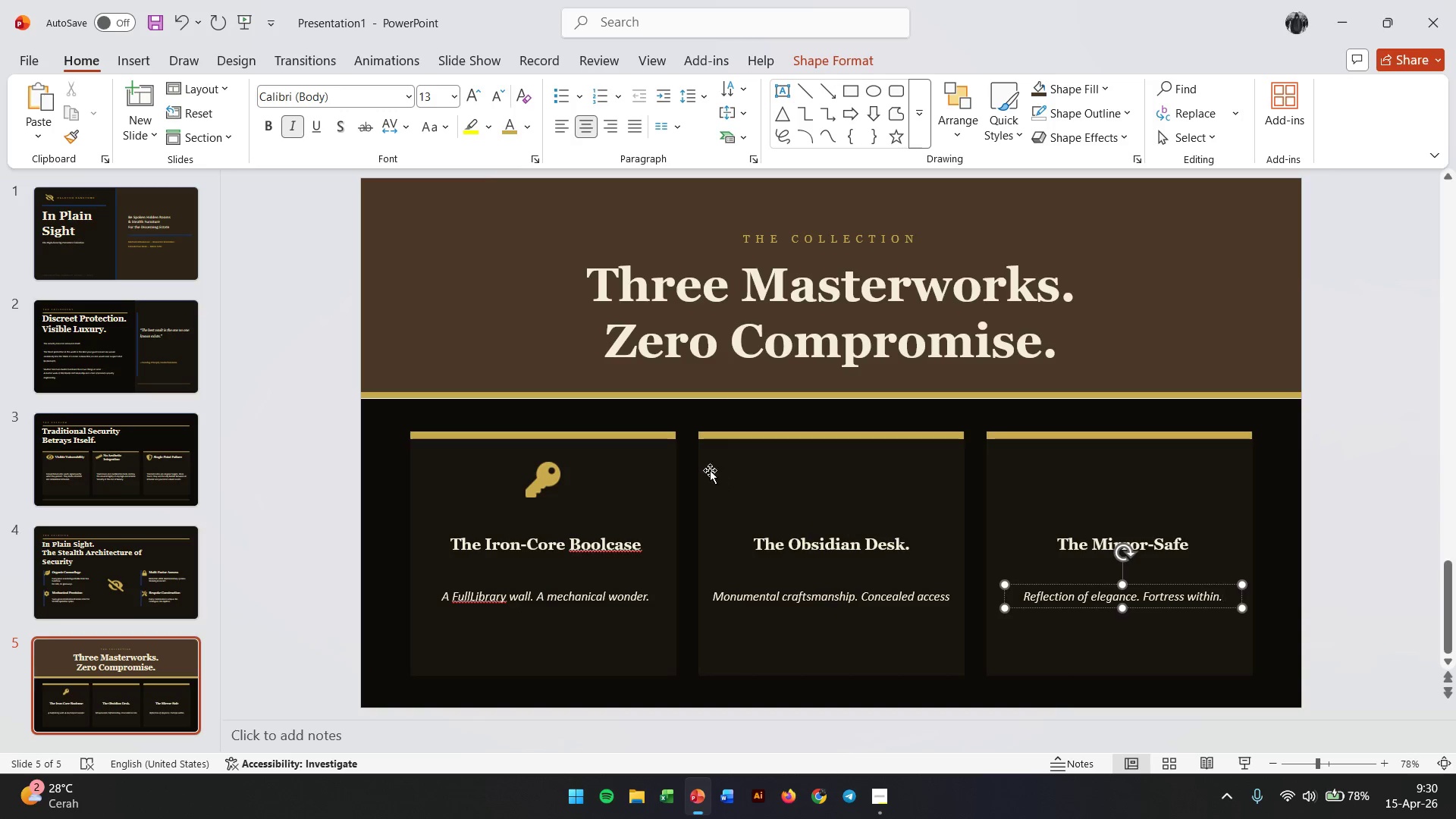 
left_click([818, 487])
 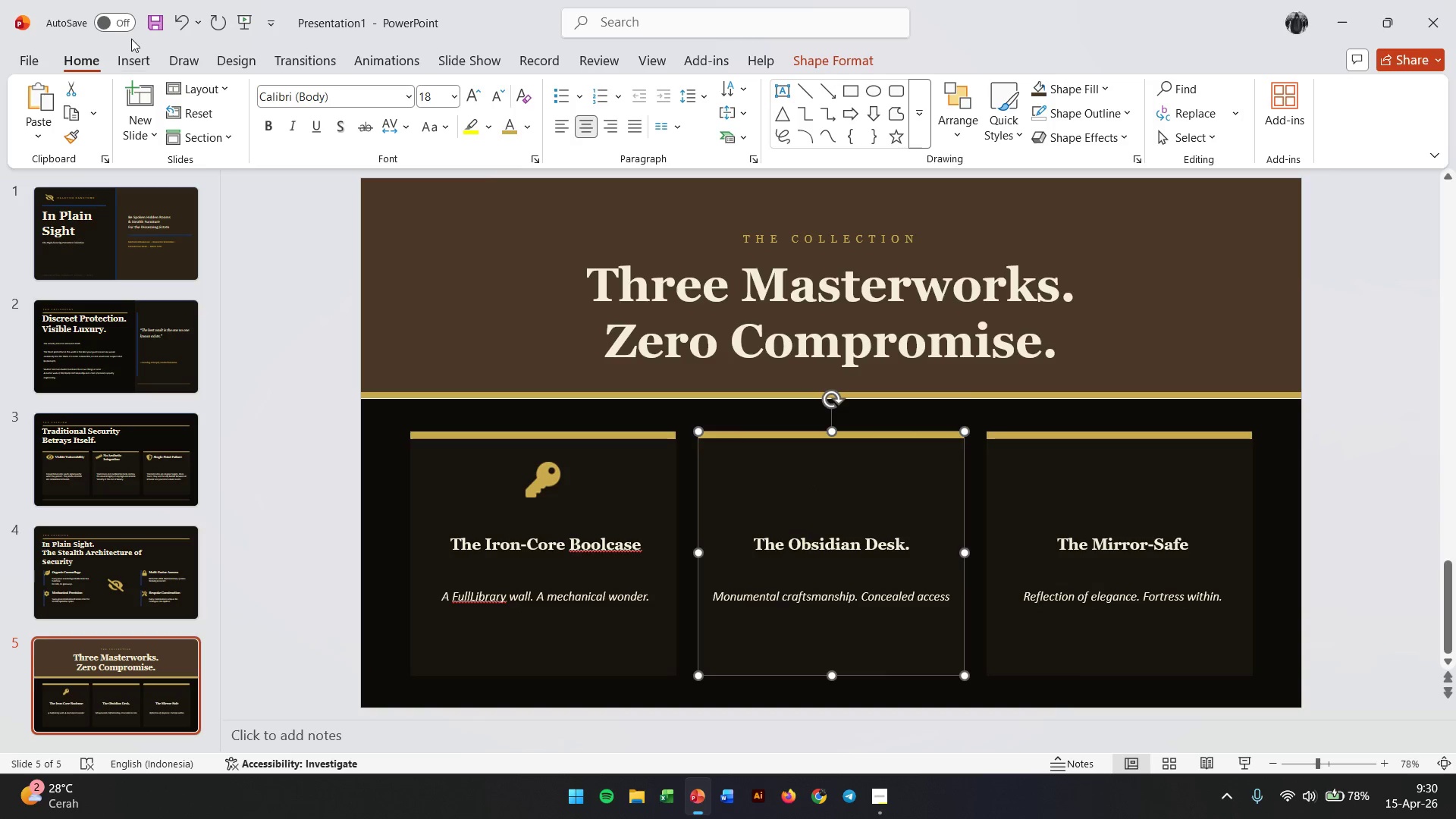 
left_click([129, 59])
 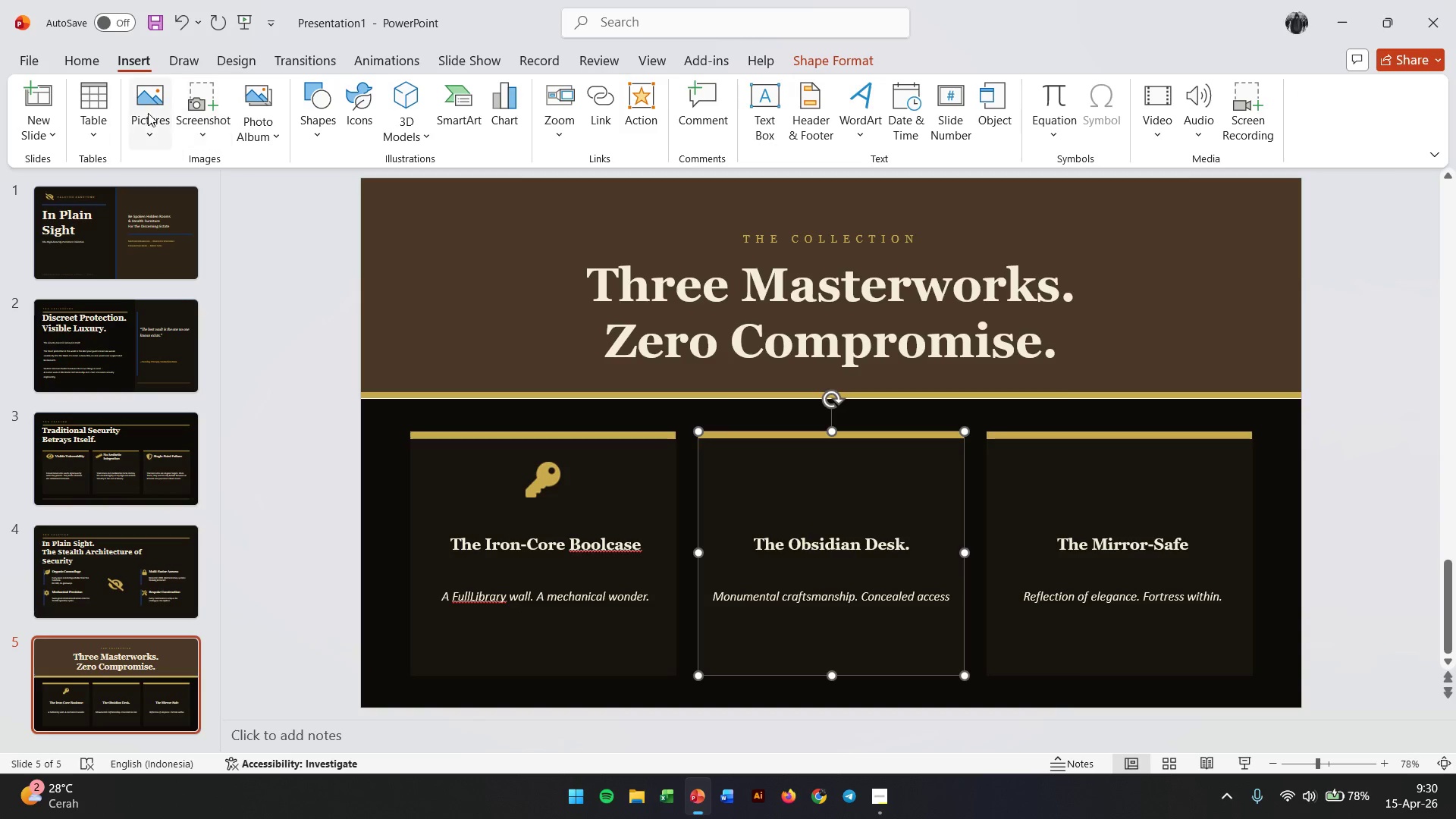 
left_click([140, 113])
 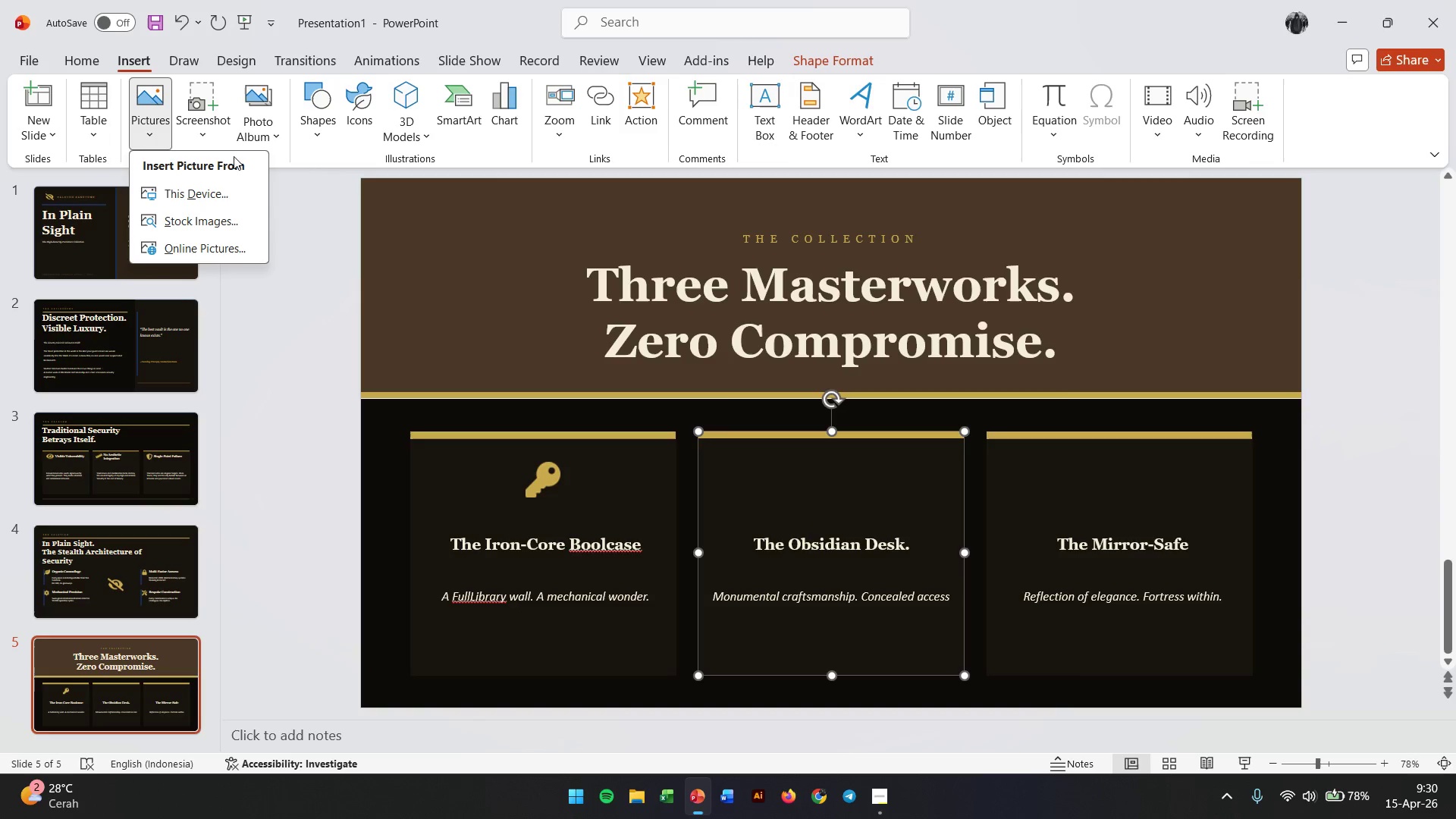 
left_click([193, 193])
 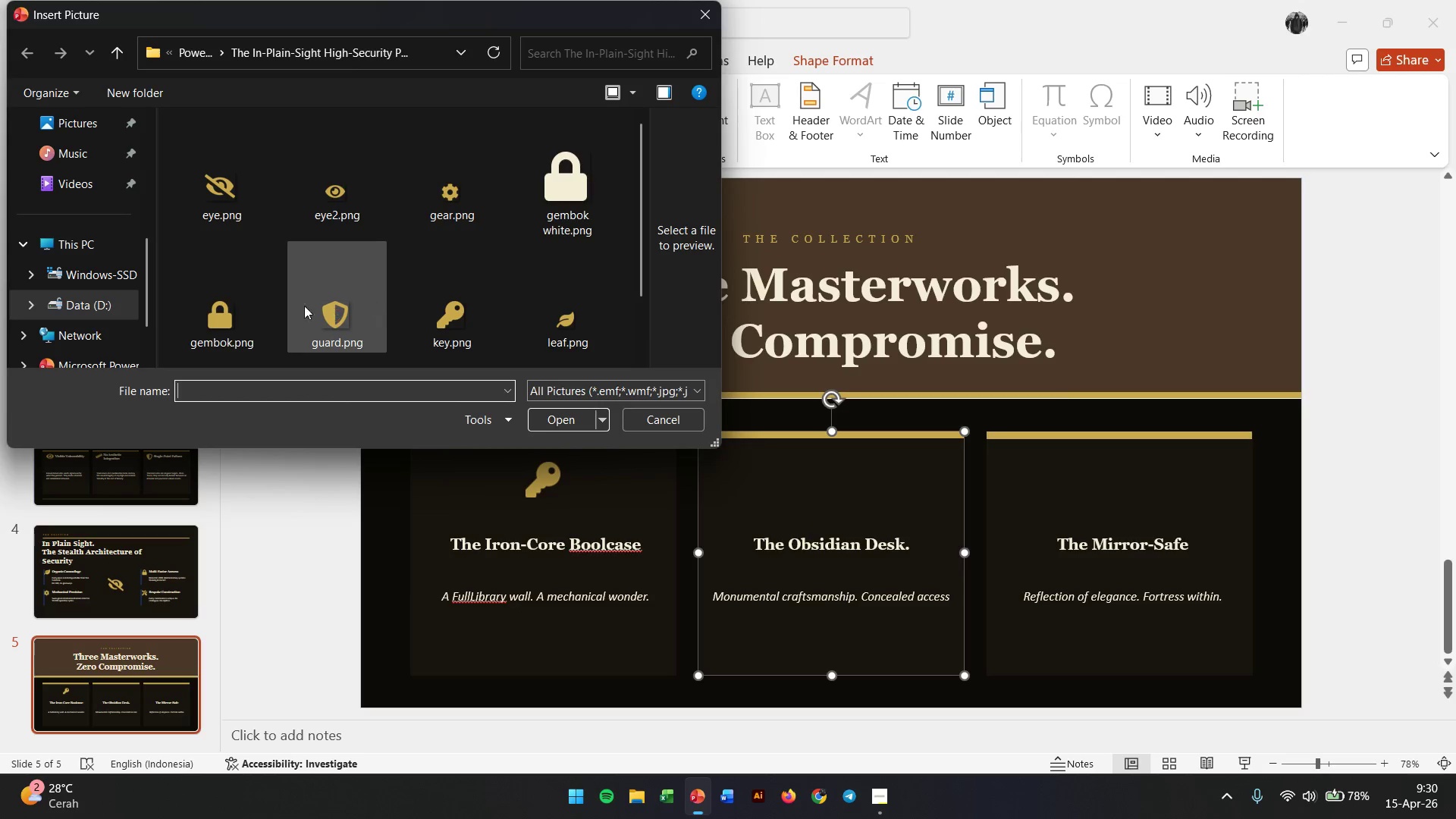 
double_click([215, 309])
 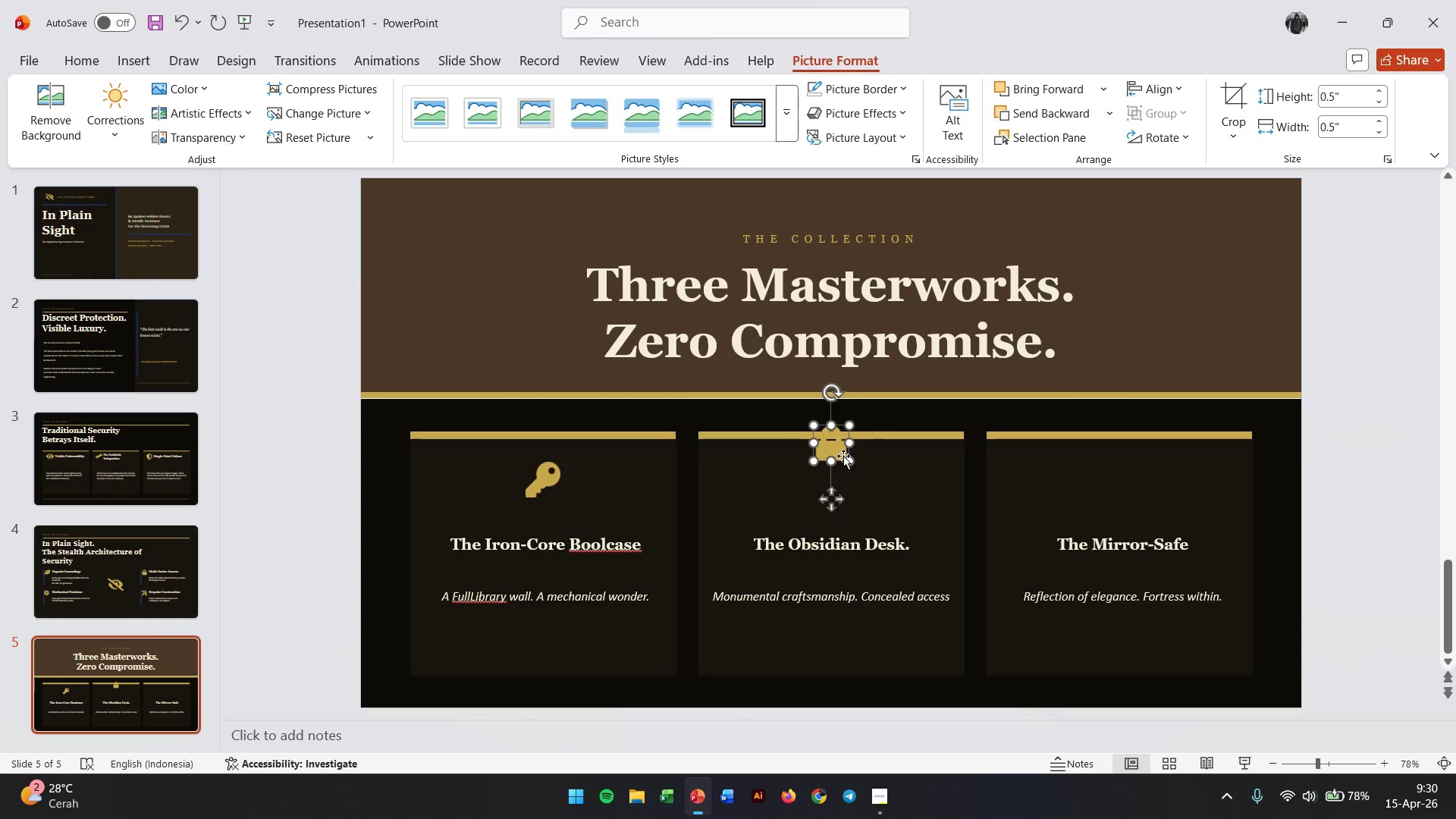 
left_click_drag(start_coordinate=[838, 454], to_coordinate=[839, 491])
 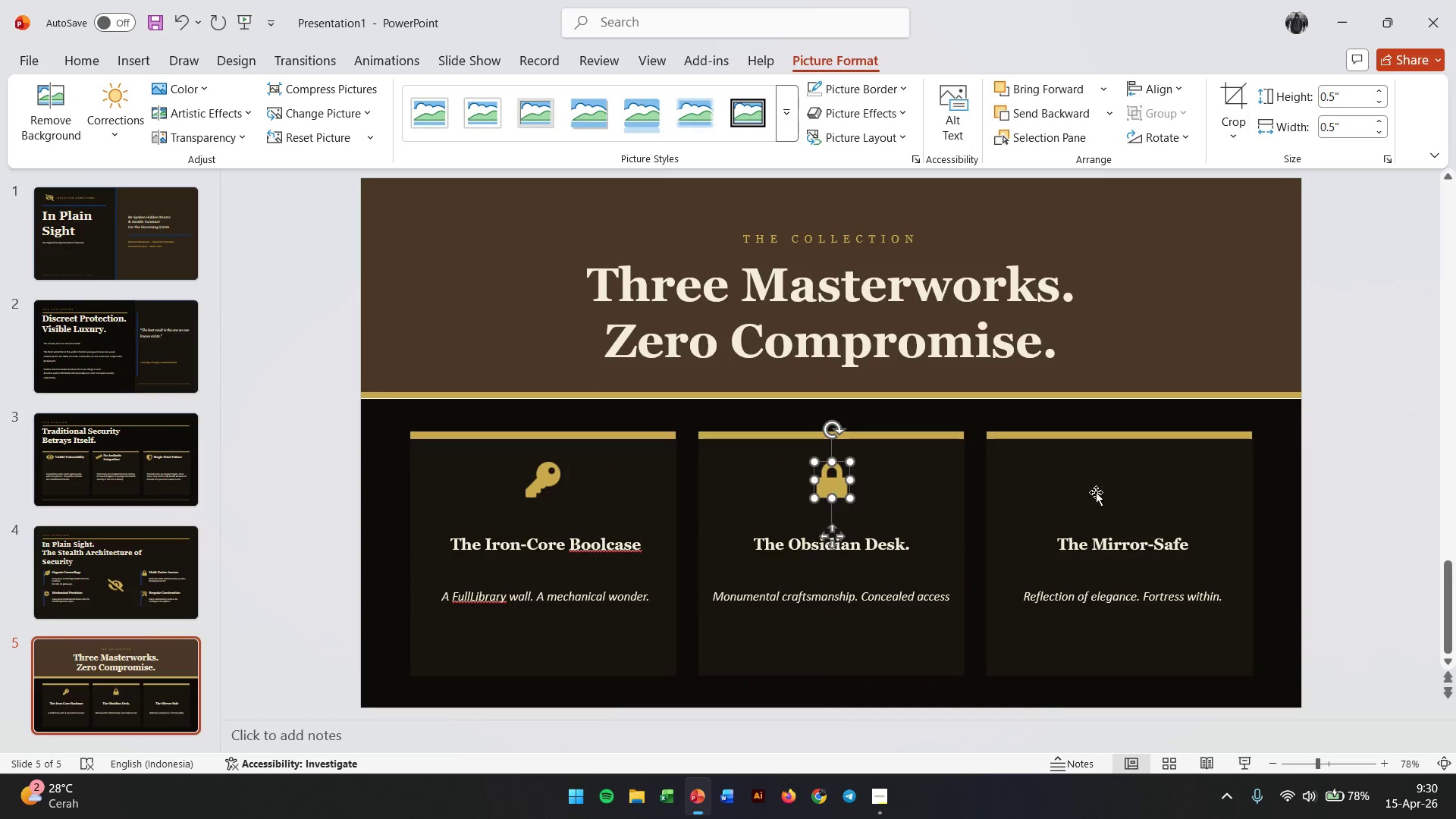 
left_click([1179, 497])
 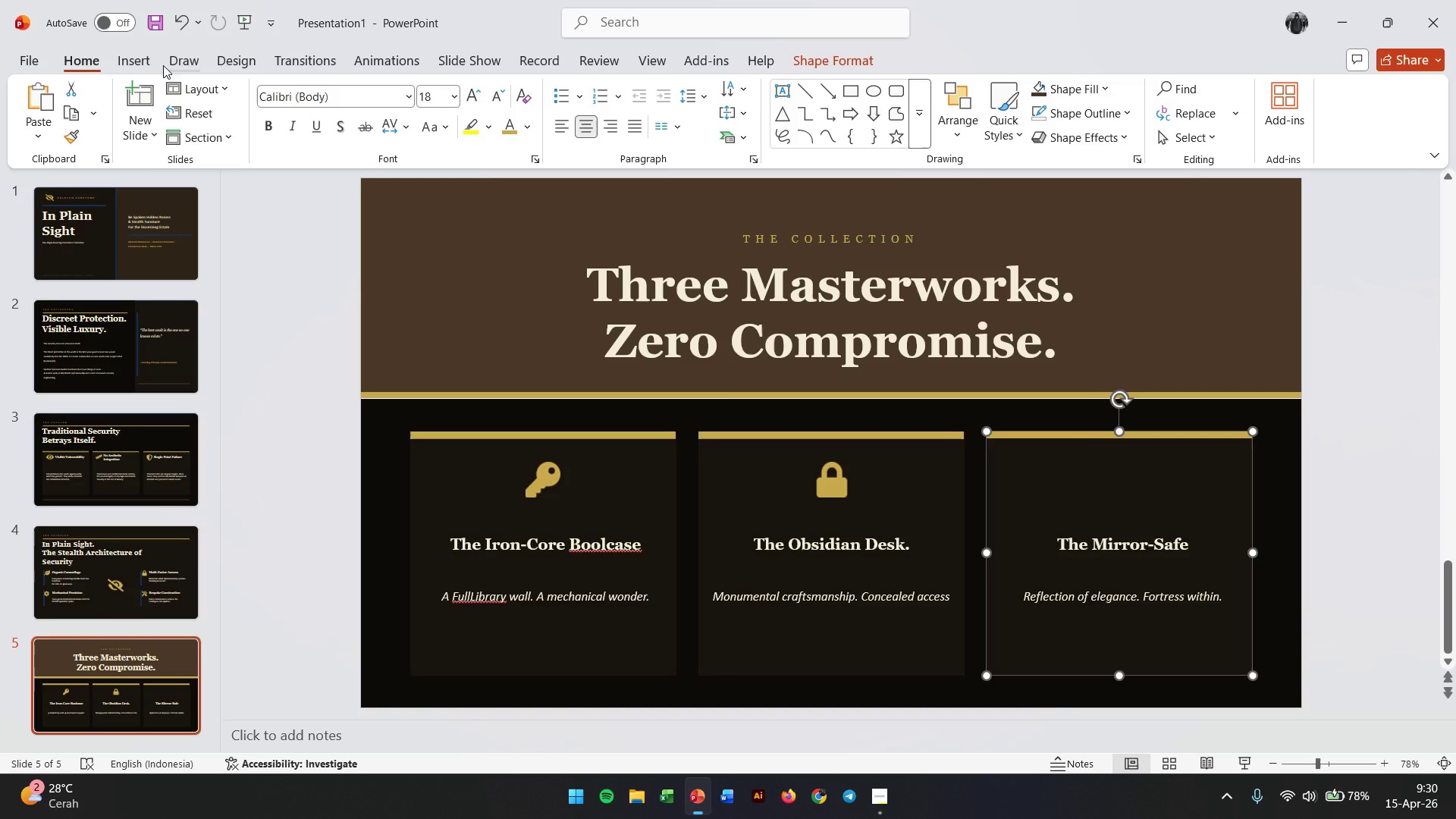 
left_click([140, 60])
 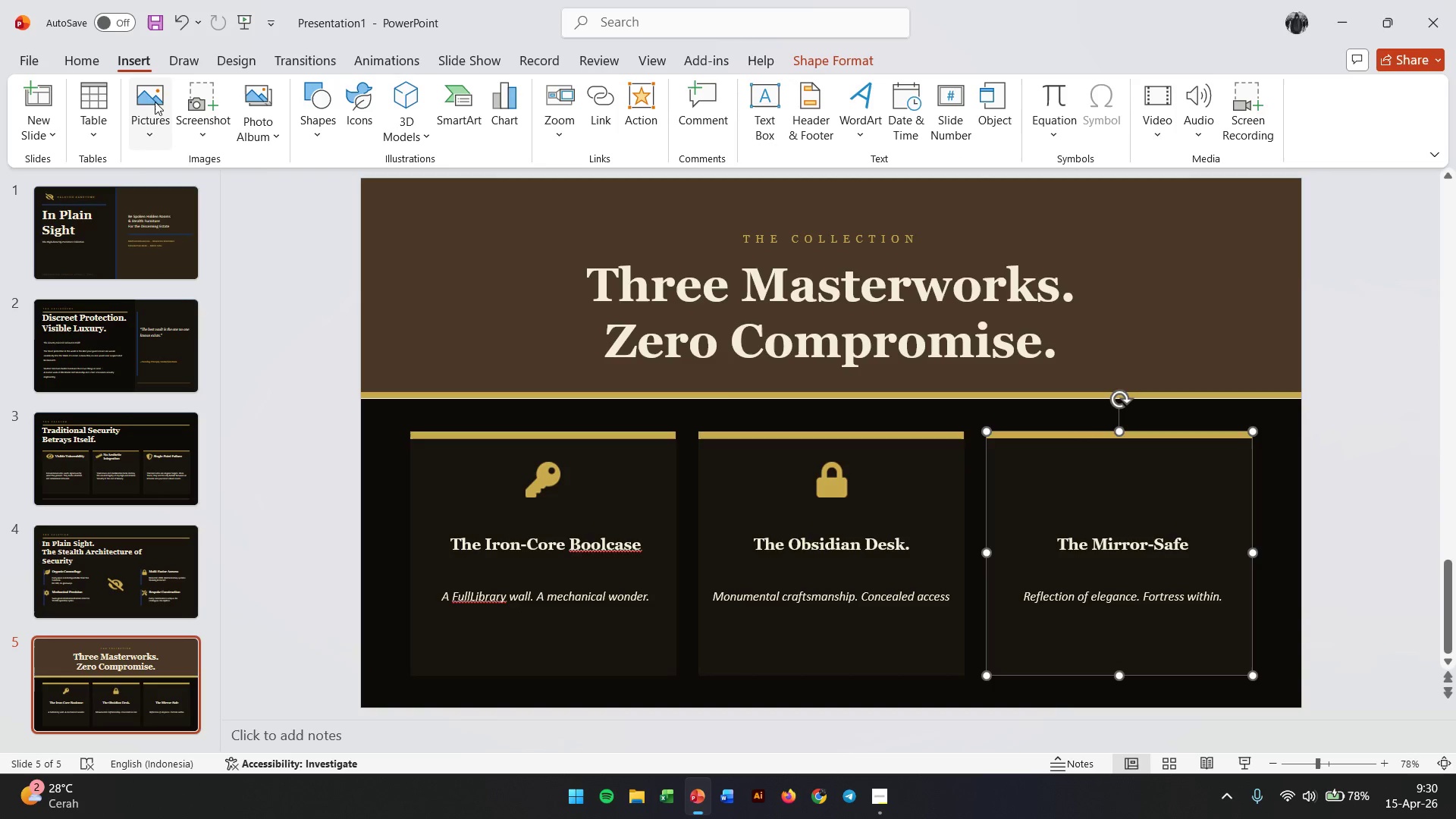 
left_click([149, 108])
 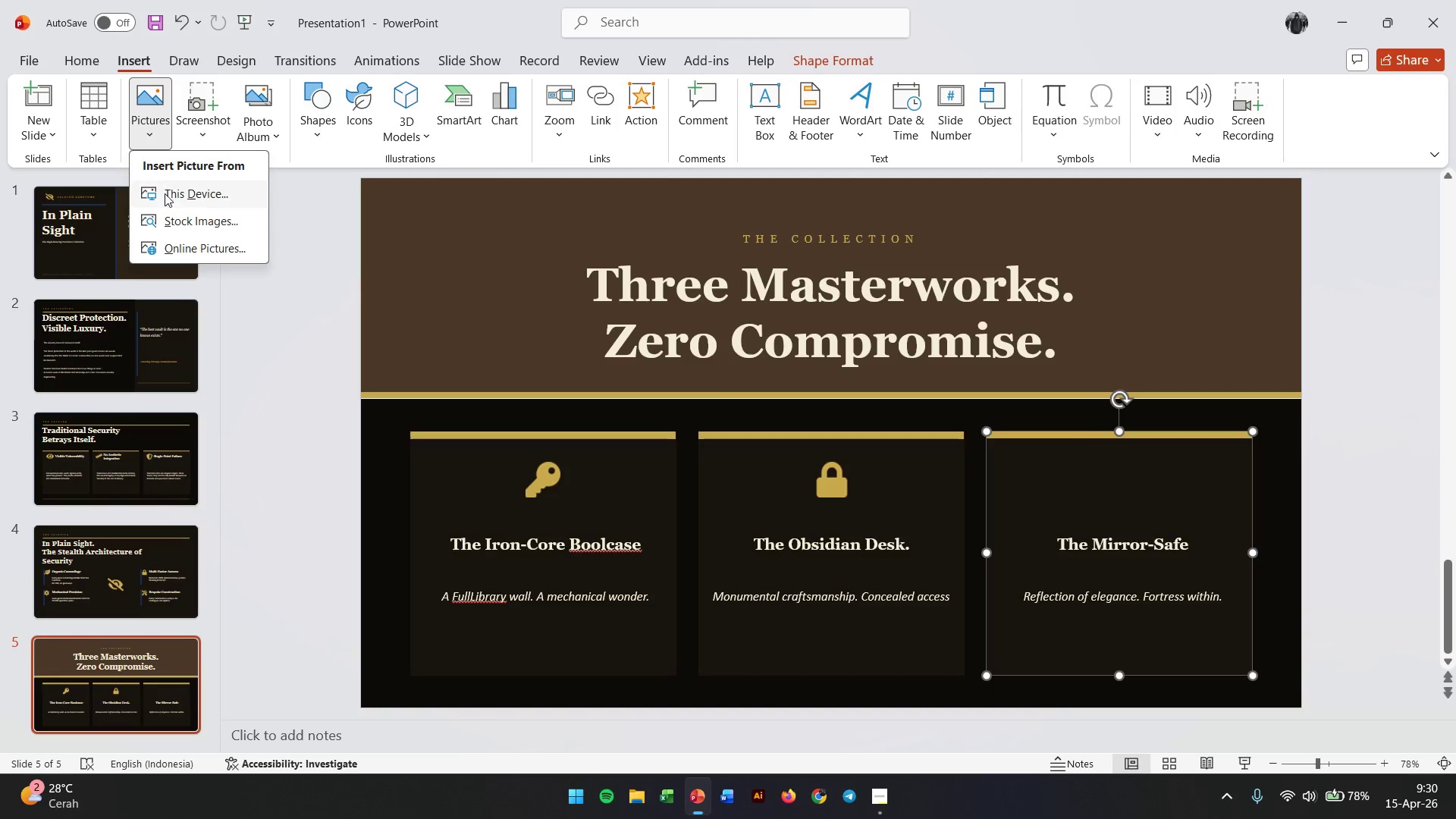 
left_click([165, 194])
 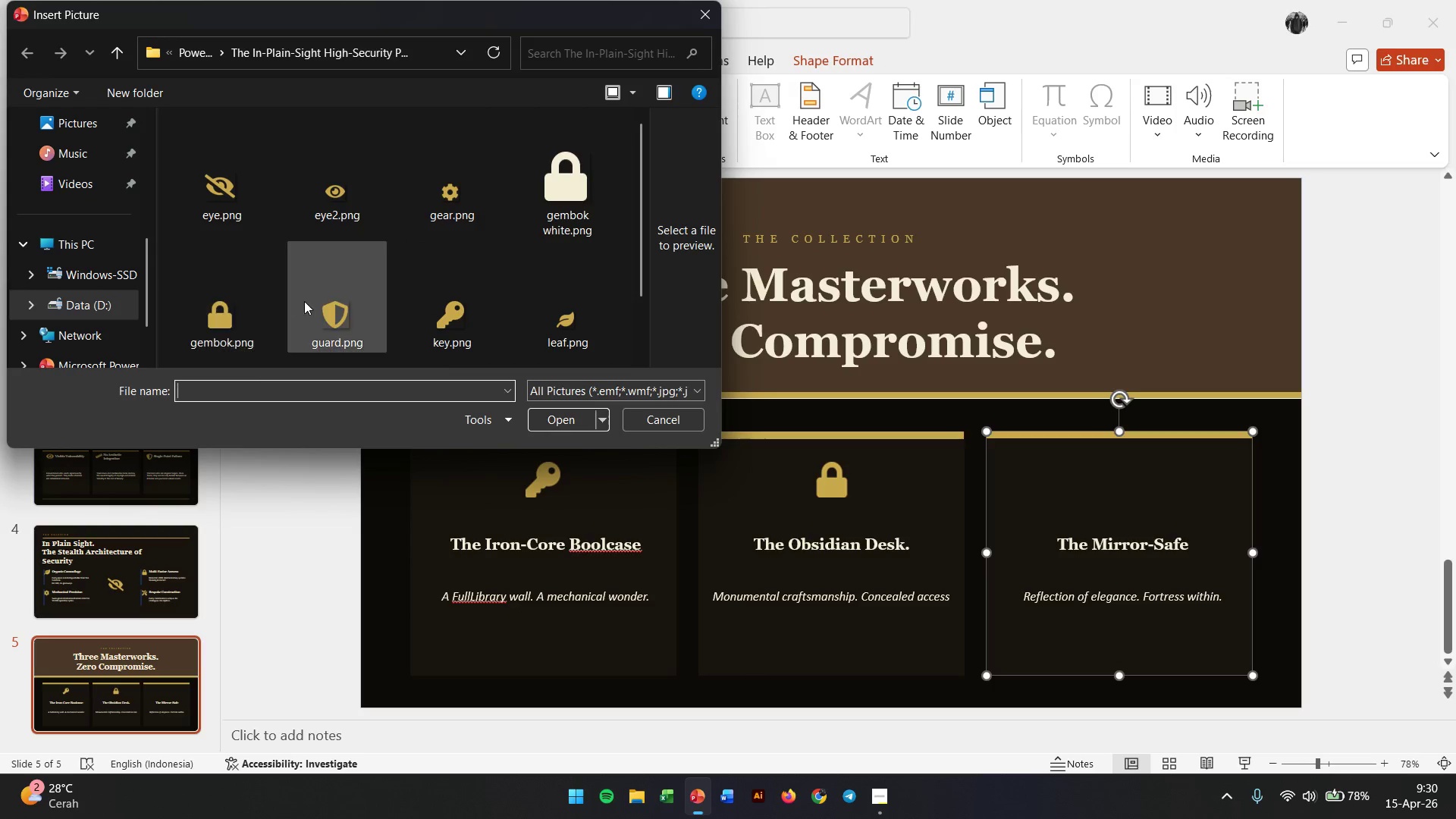 
double_click([322, 318])
 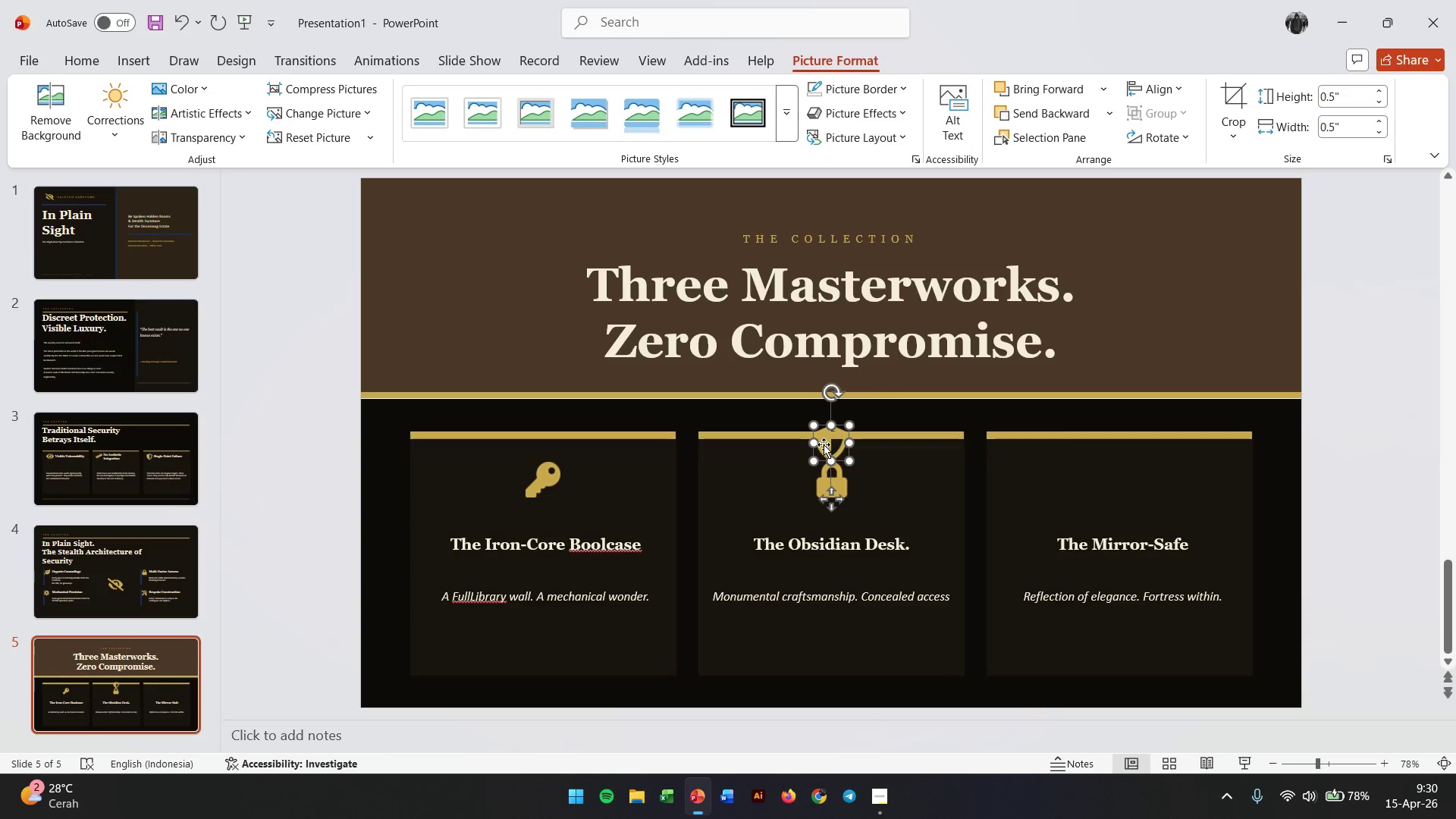 
left_click_drag(start_coordinate=[829, 442], to_coordinate=[1111, 487])
 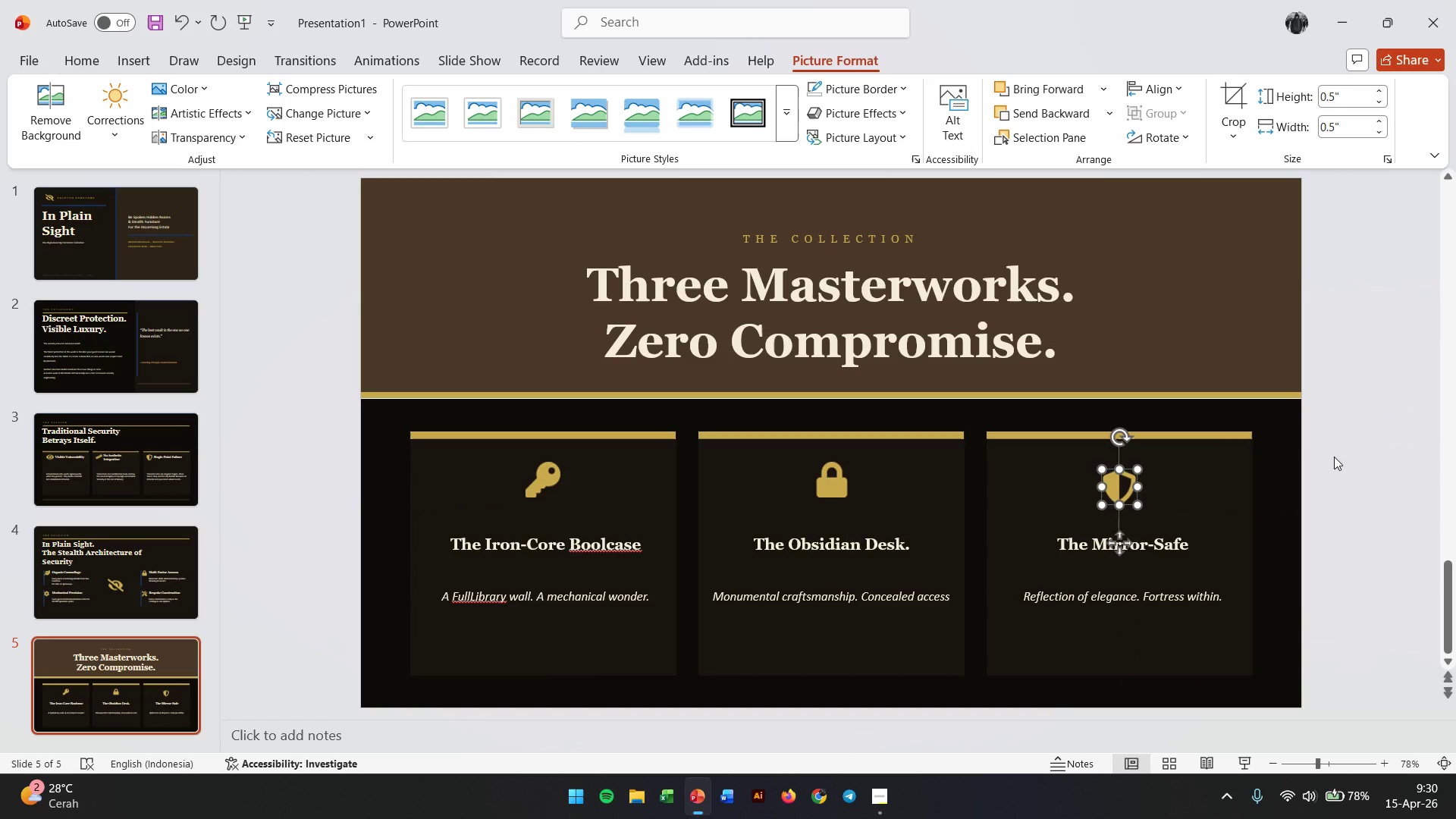 
left_click([1381, 444])
 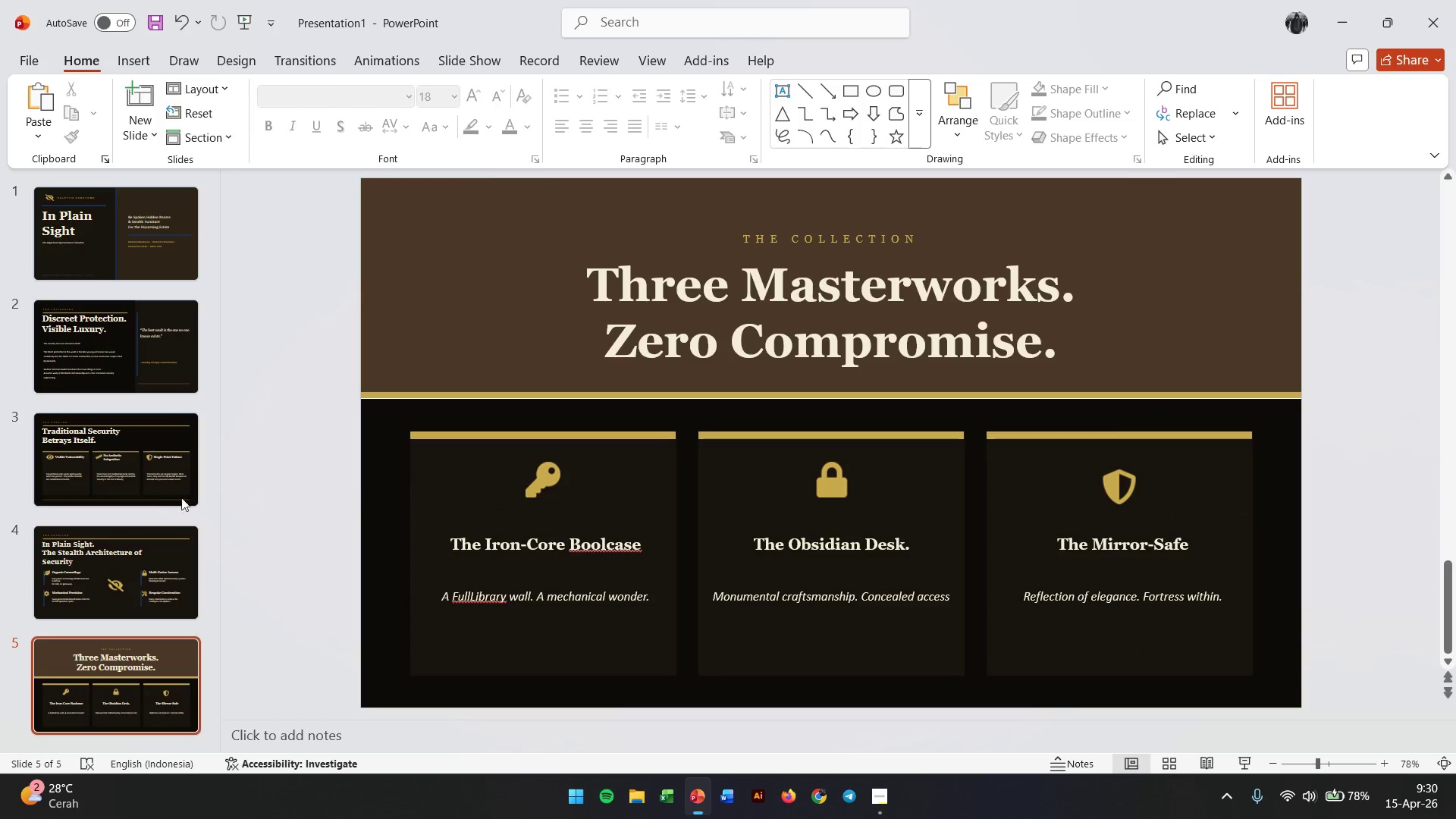 
scroll: coordinate [149, 497], scroll_direction: down, amount: 4.0
 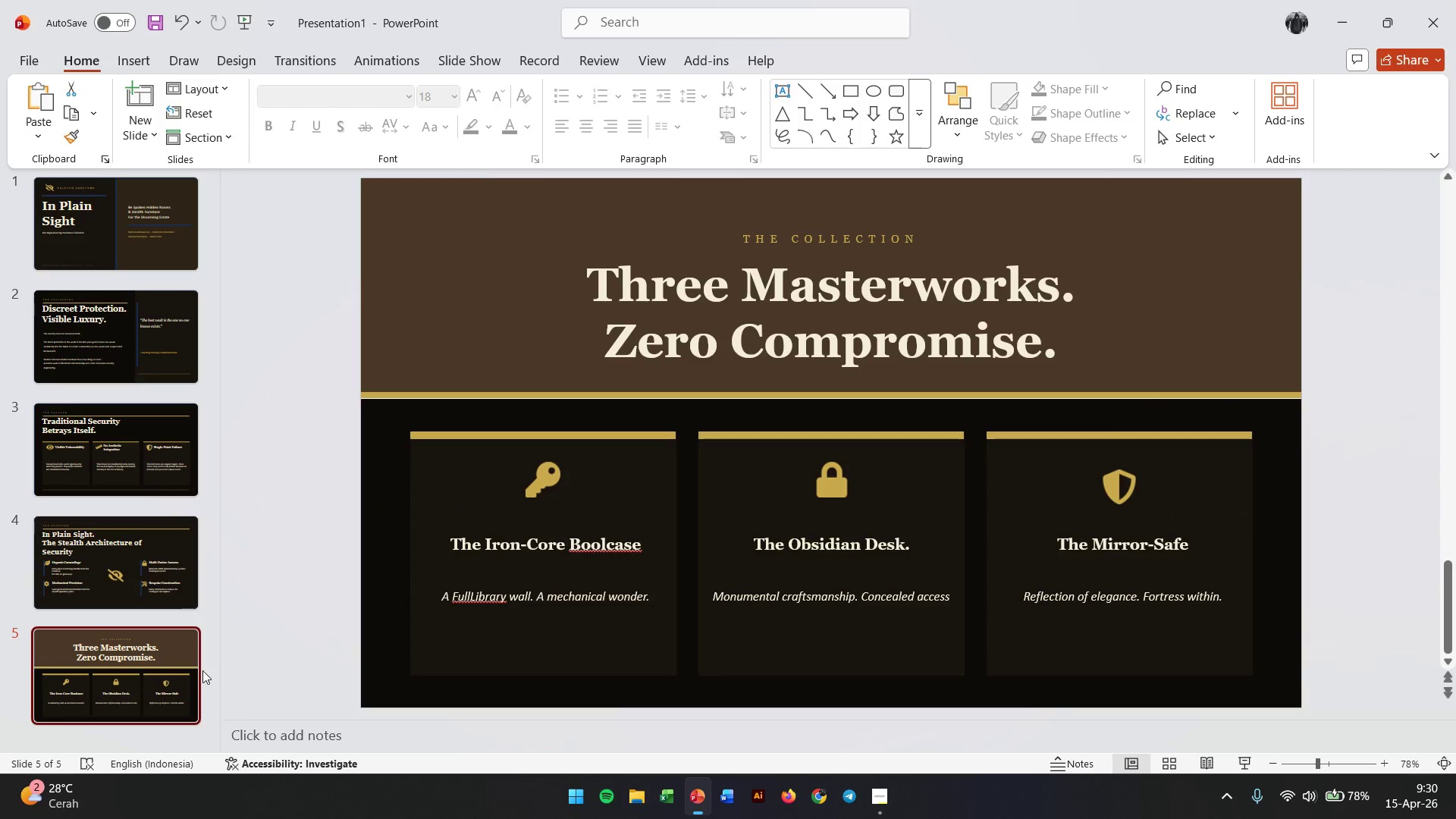 
right_click([11, 727])
 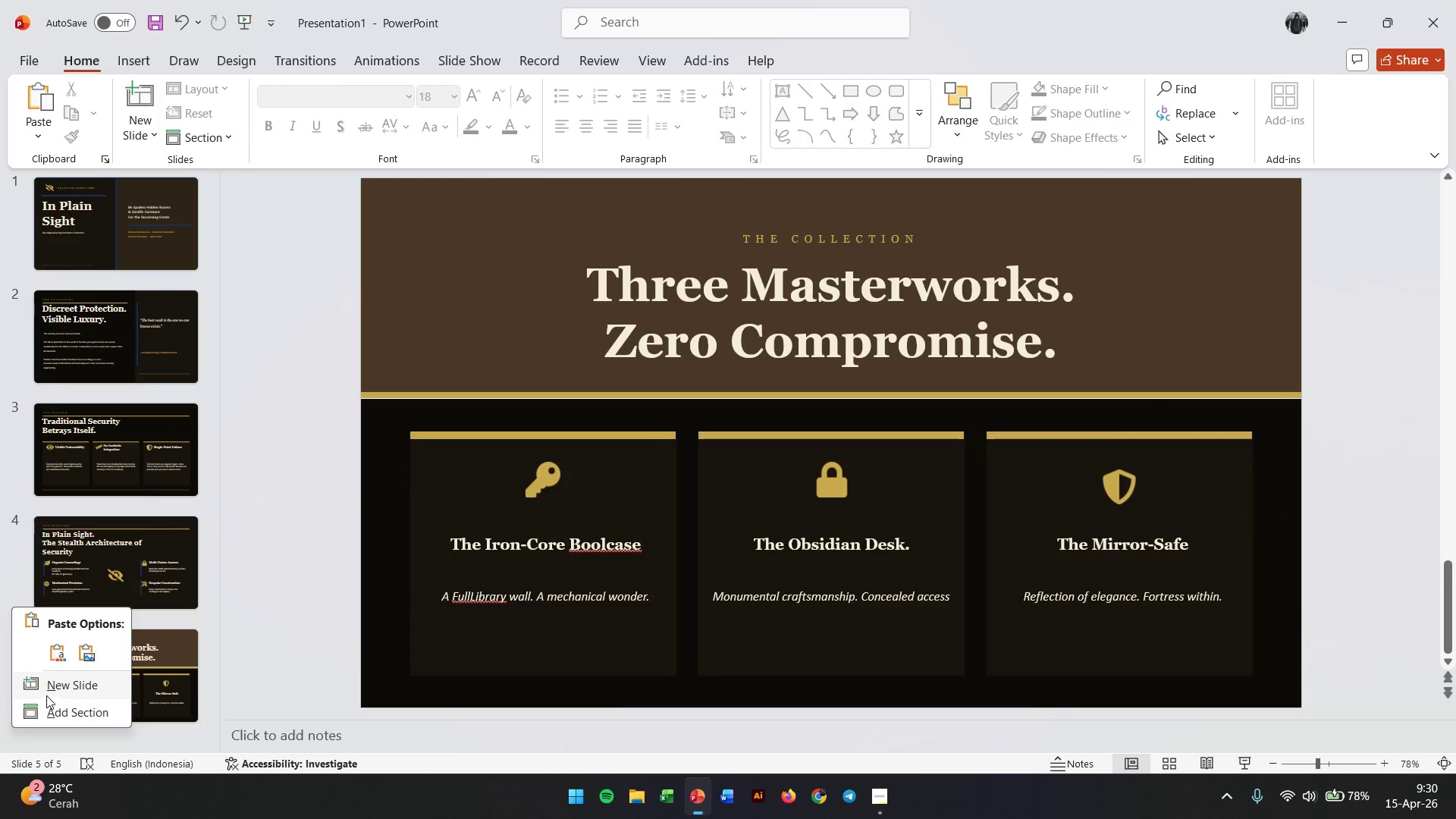 
left_click([52, 687])
 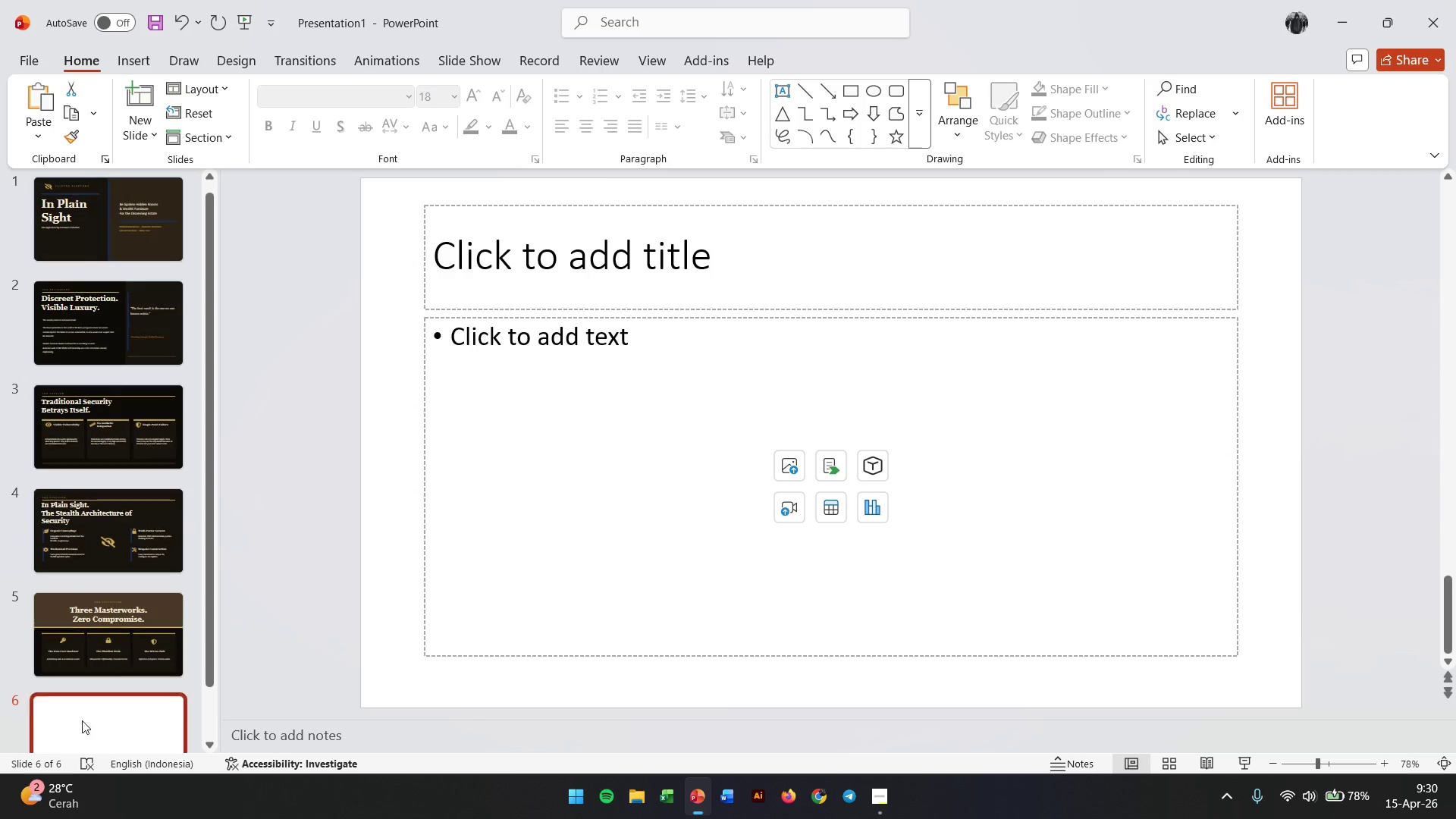 
left_click([82, 720])
 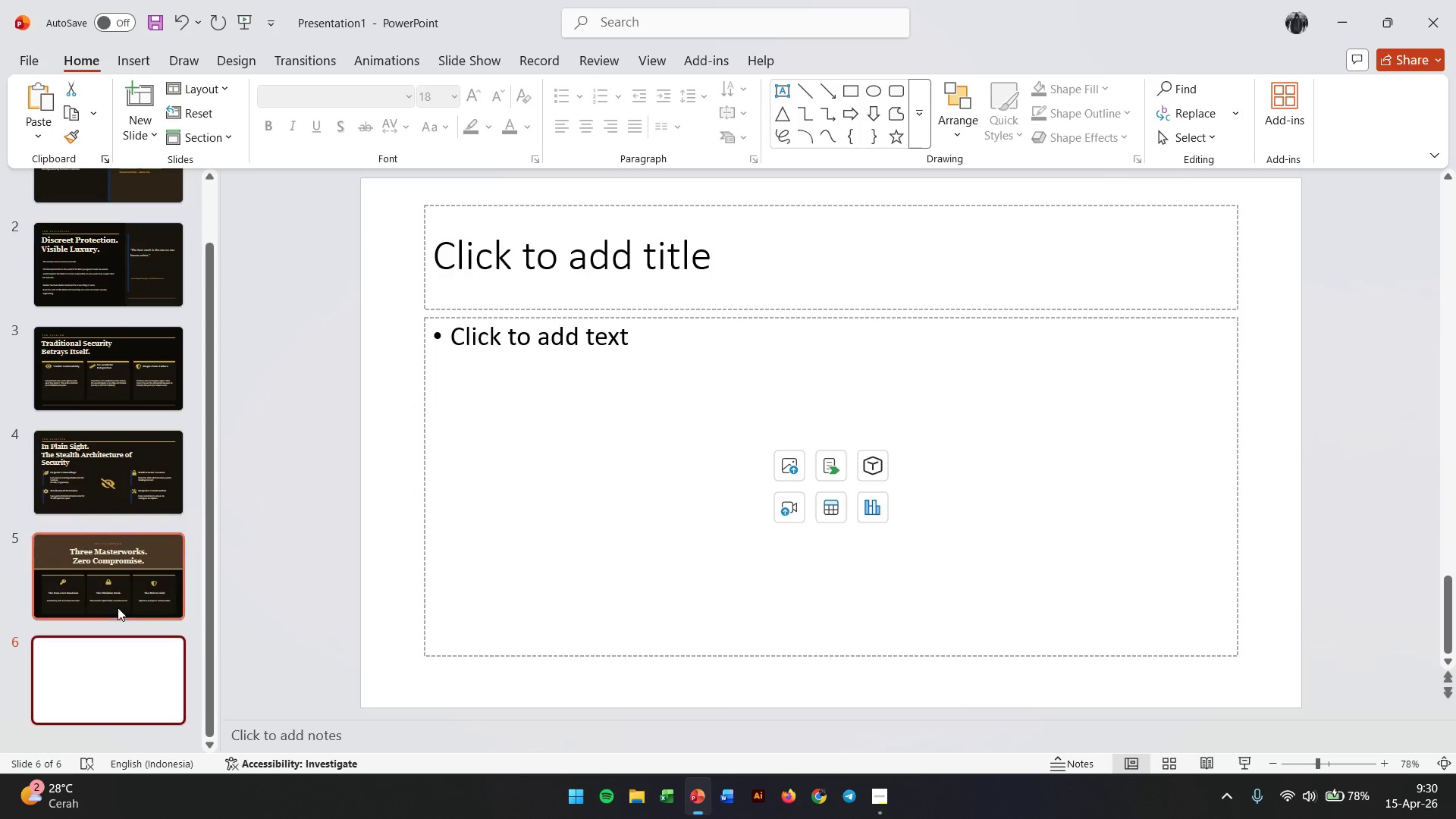 
scroll: coordinate [118, 607], scroll_direction: down, amount: 2.0
 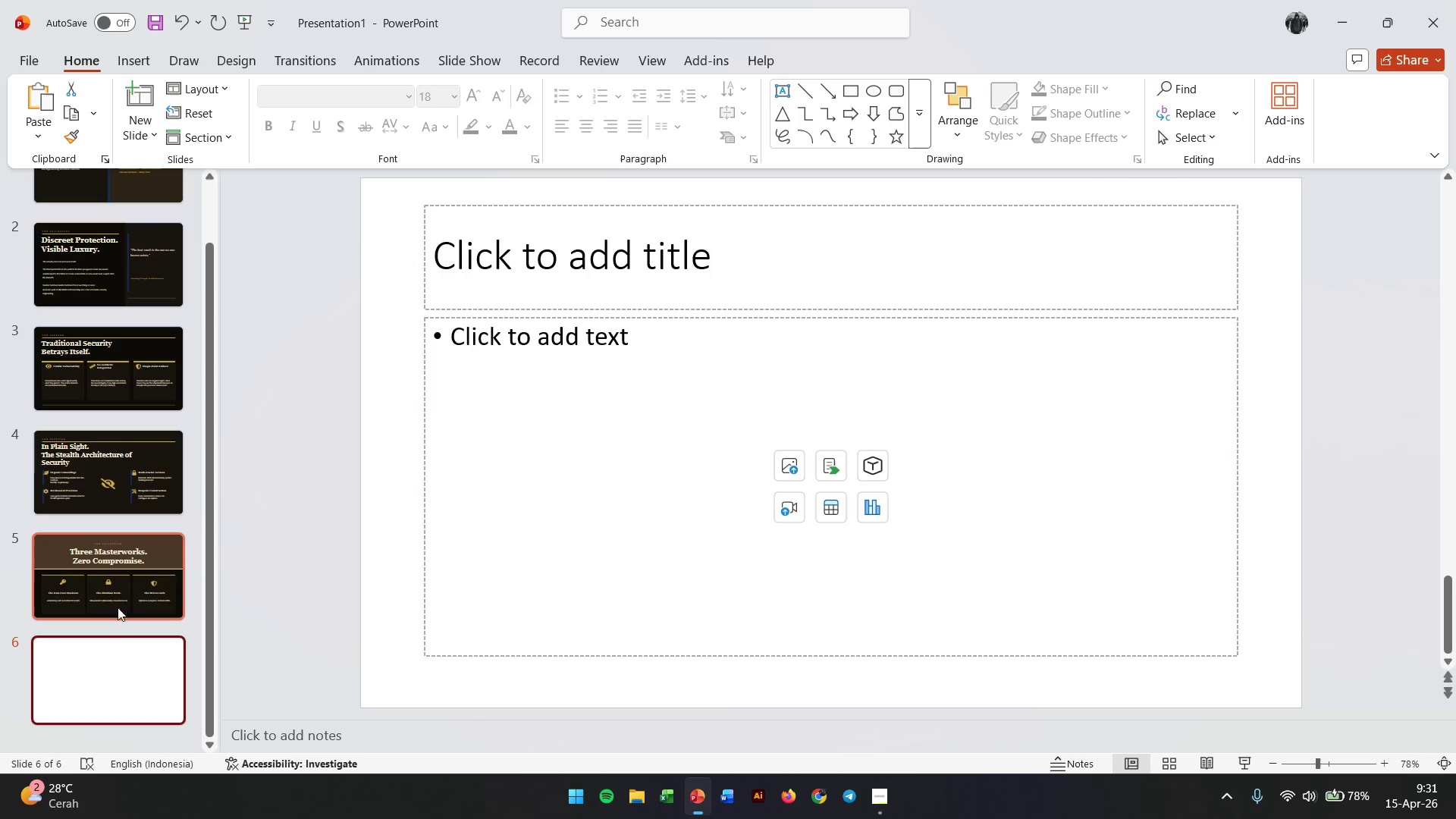 
left_click_drag(start_coordinate=[385, 227], to_coordinate=[1286, 664])
 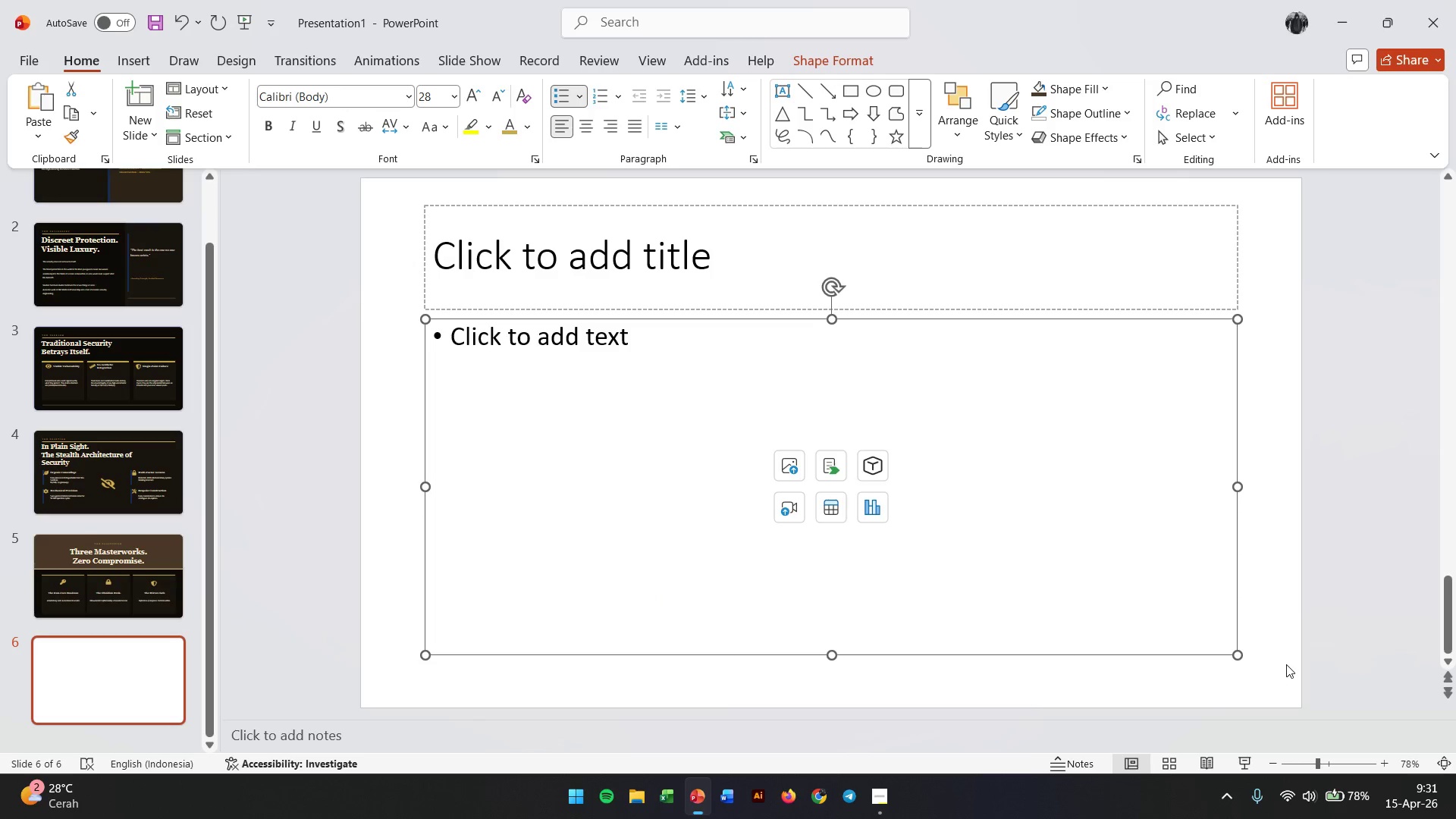 
key(Backspace)
 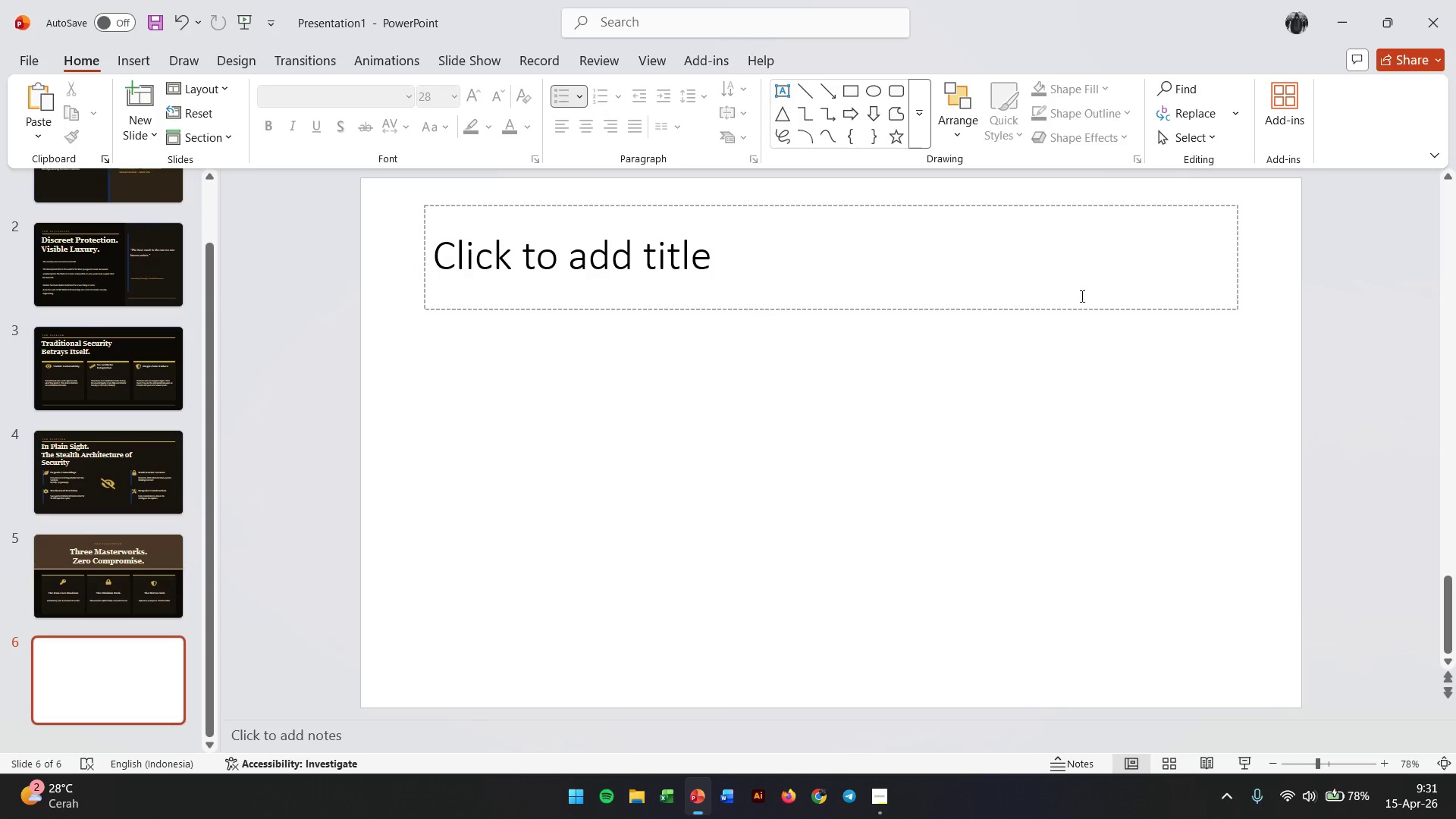 
left_click([1062, 309])
 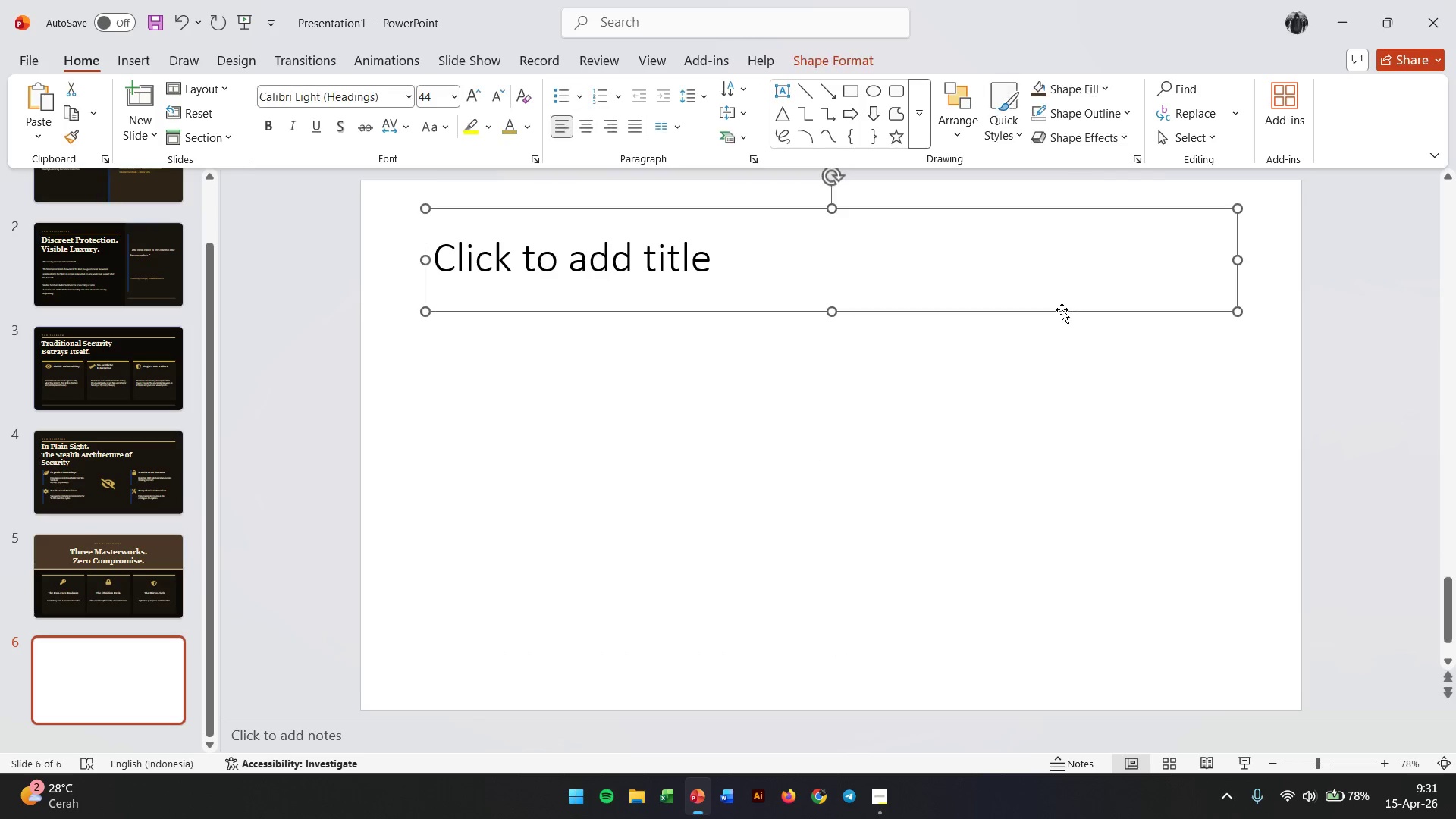 
key(Backspace)
 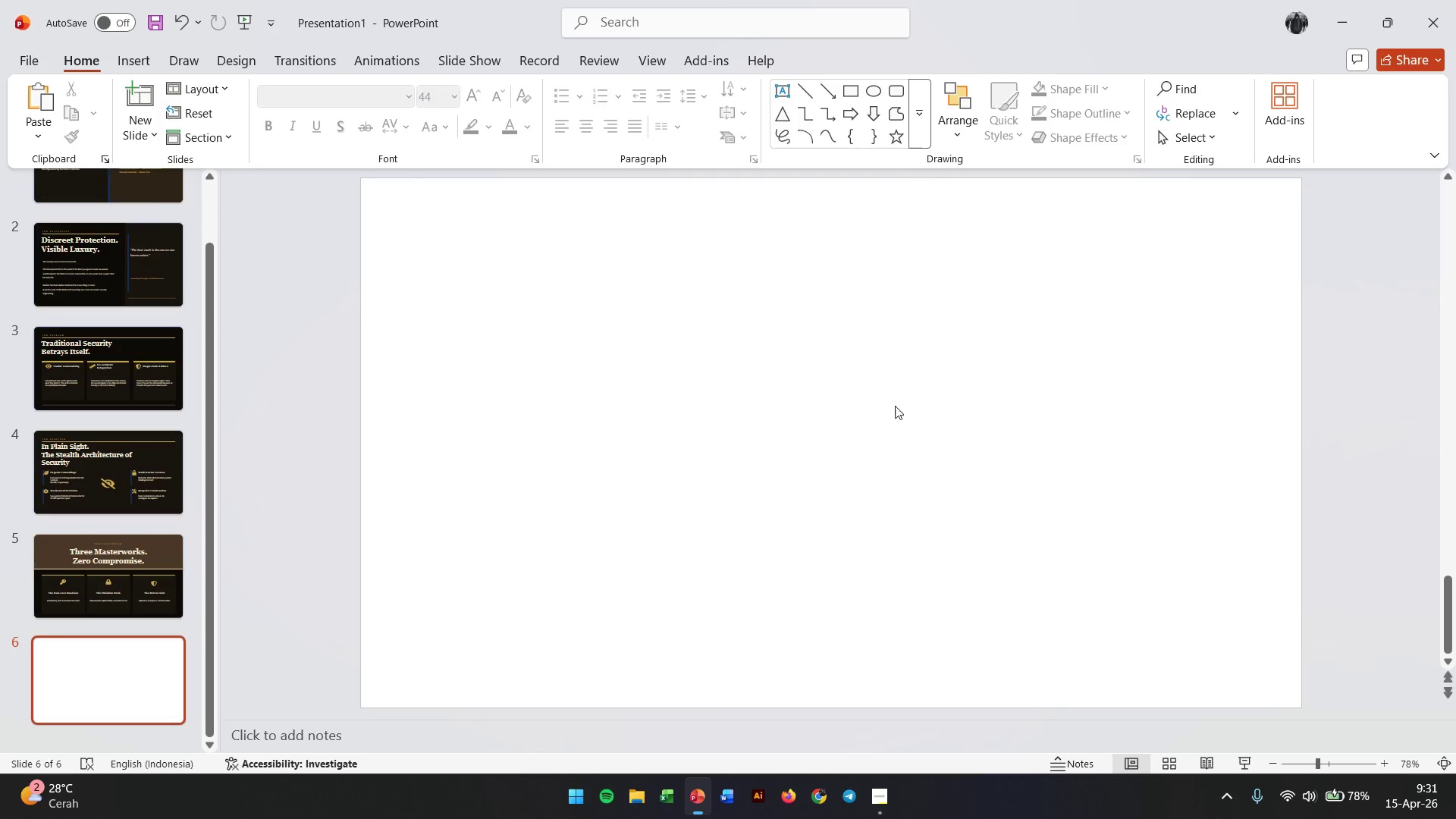 
left_click([895, 406])
 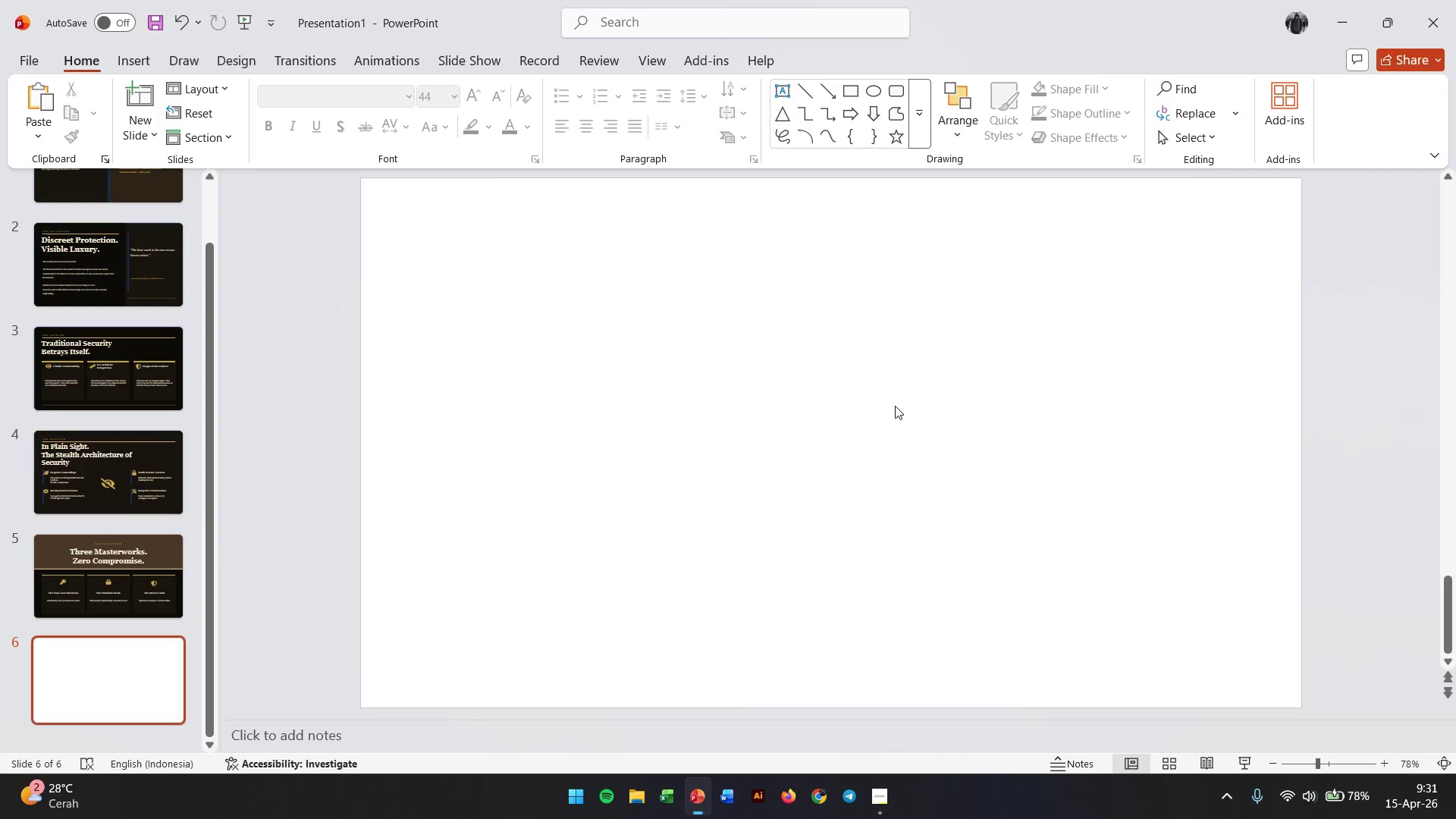 
left_click([553, 551])
 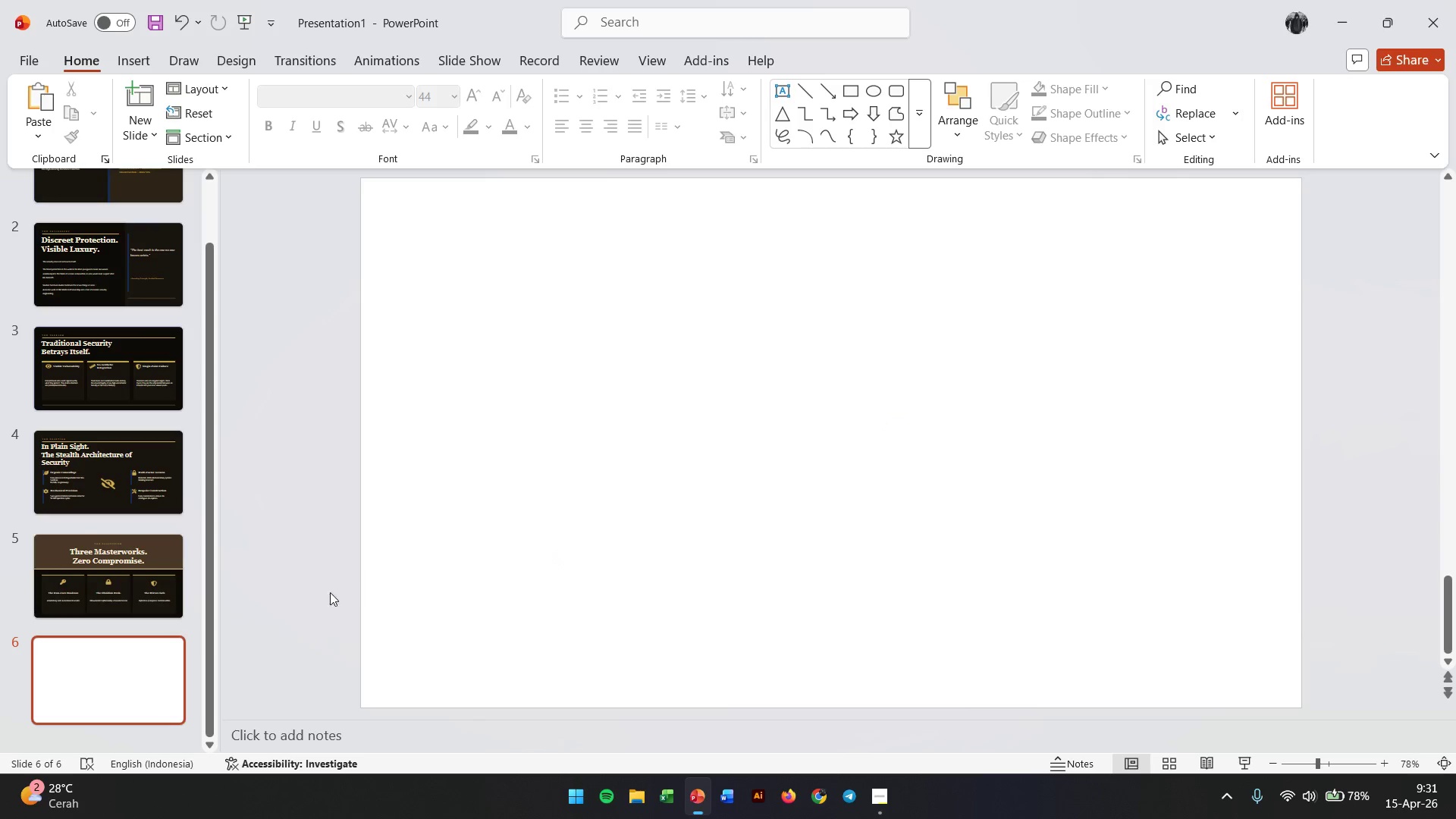 
right_click([488, 494])
 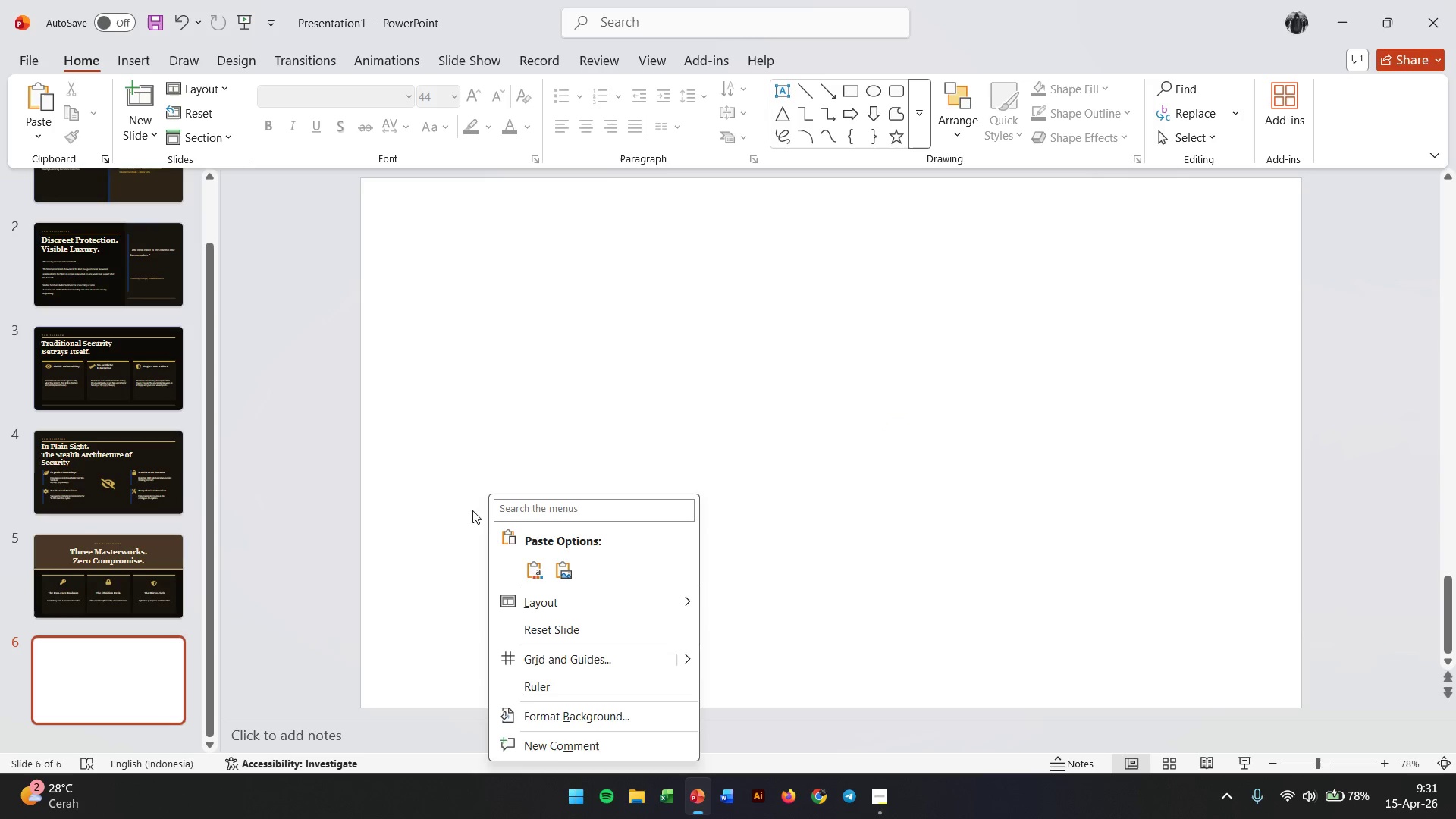 
left_click([450, 462])
 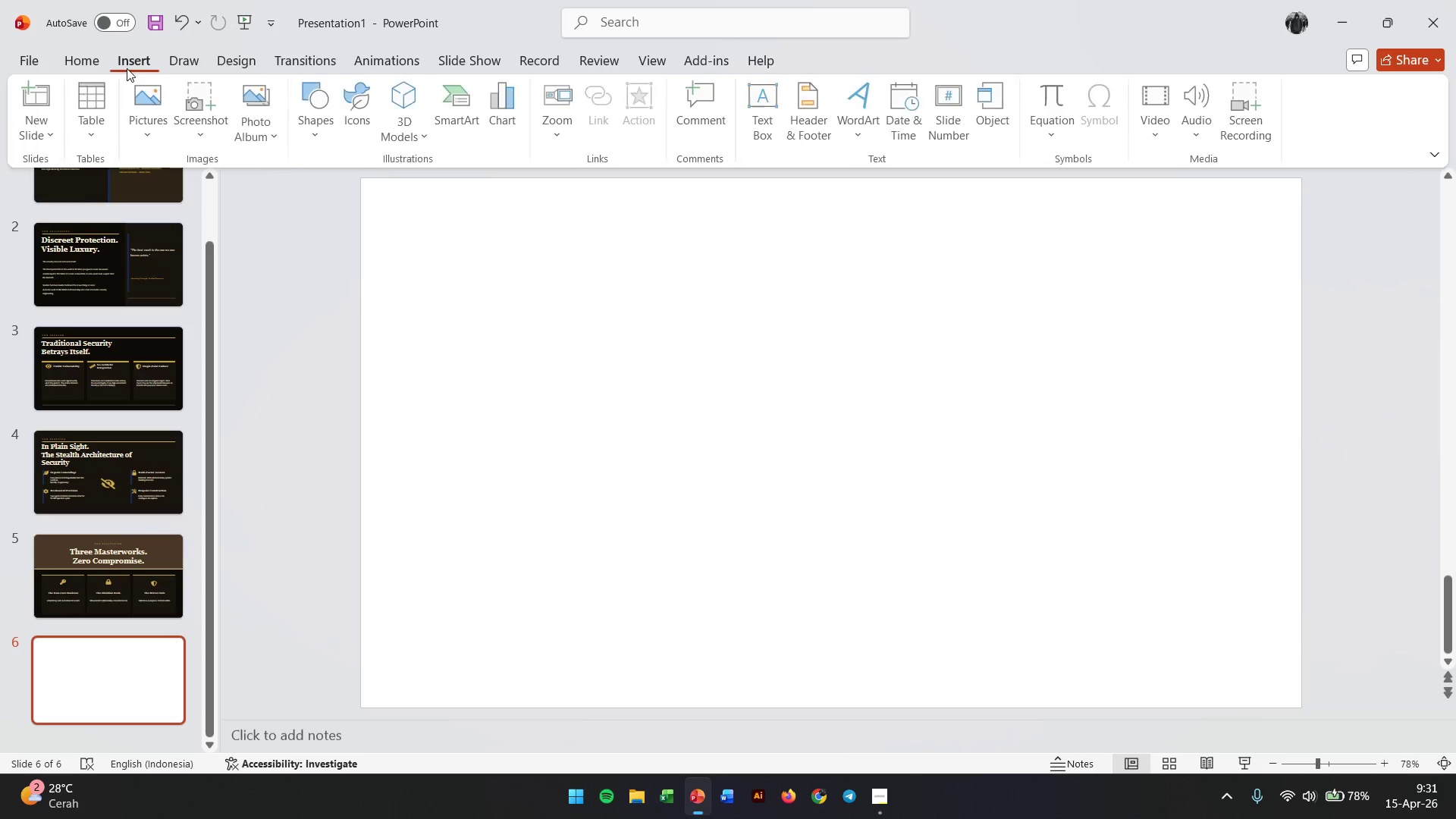 
left_click([152, 97])
 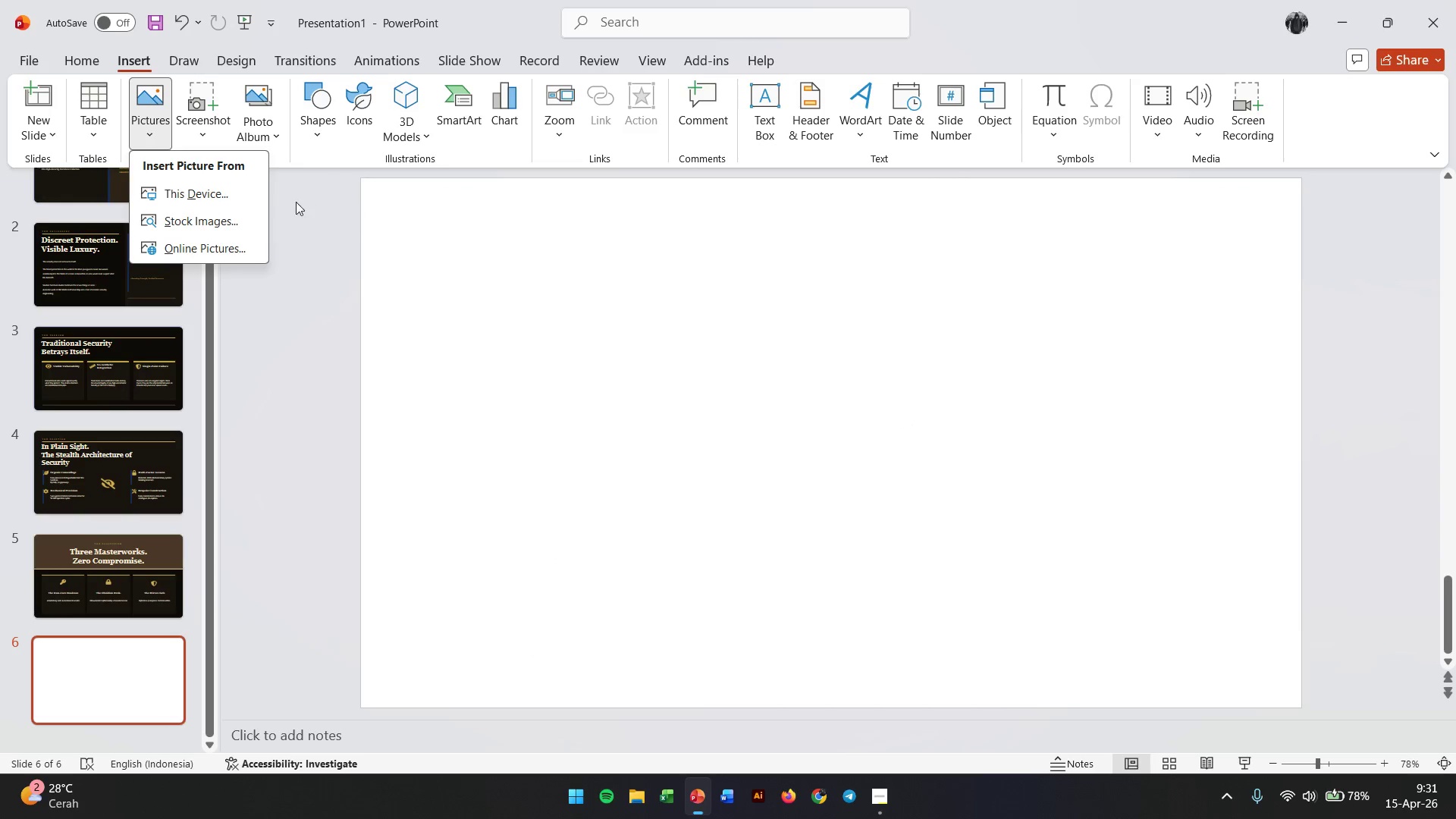 
left_click([219, 199])
 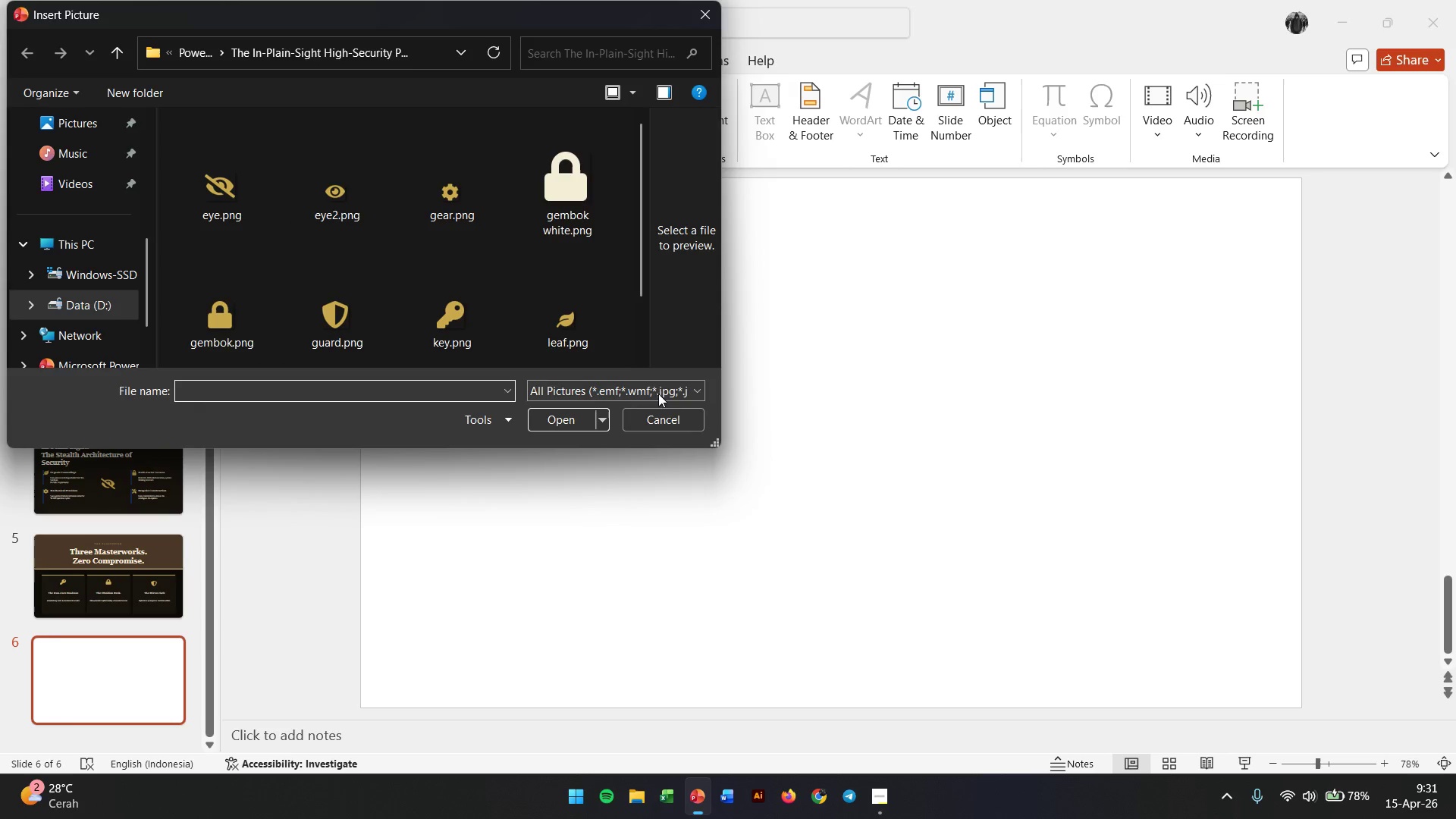 
left_click([667, 410])
 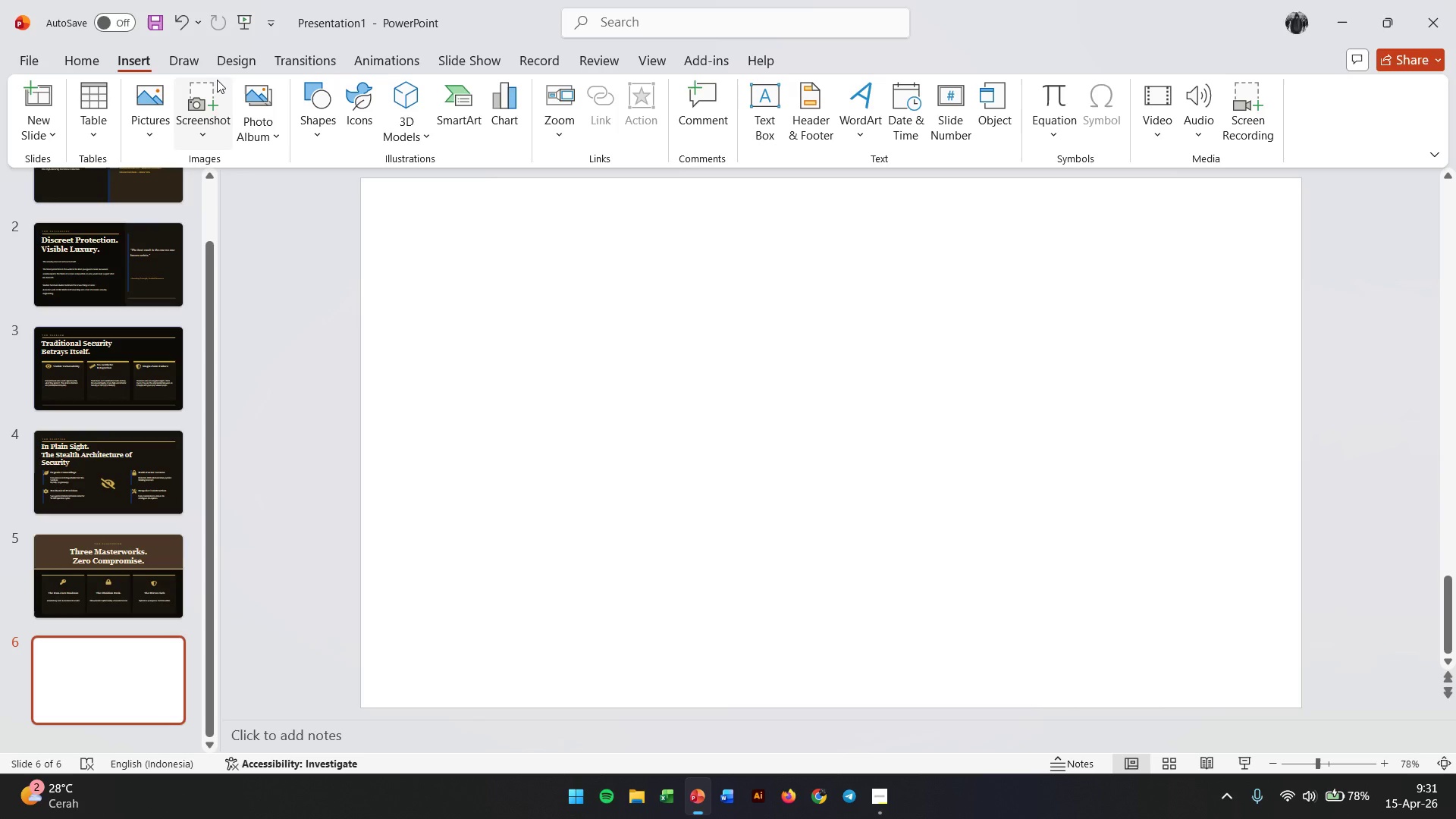 
left_click([300, 103])
 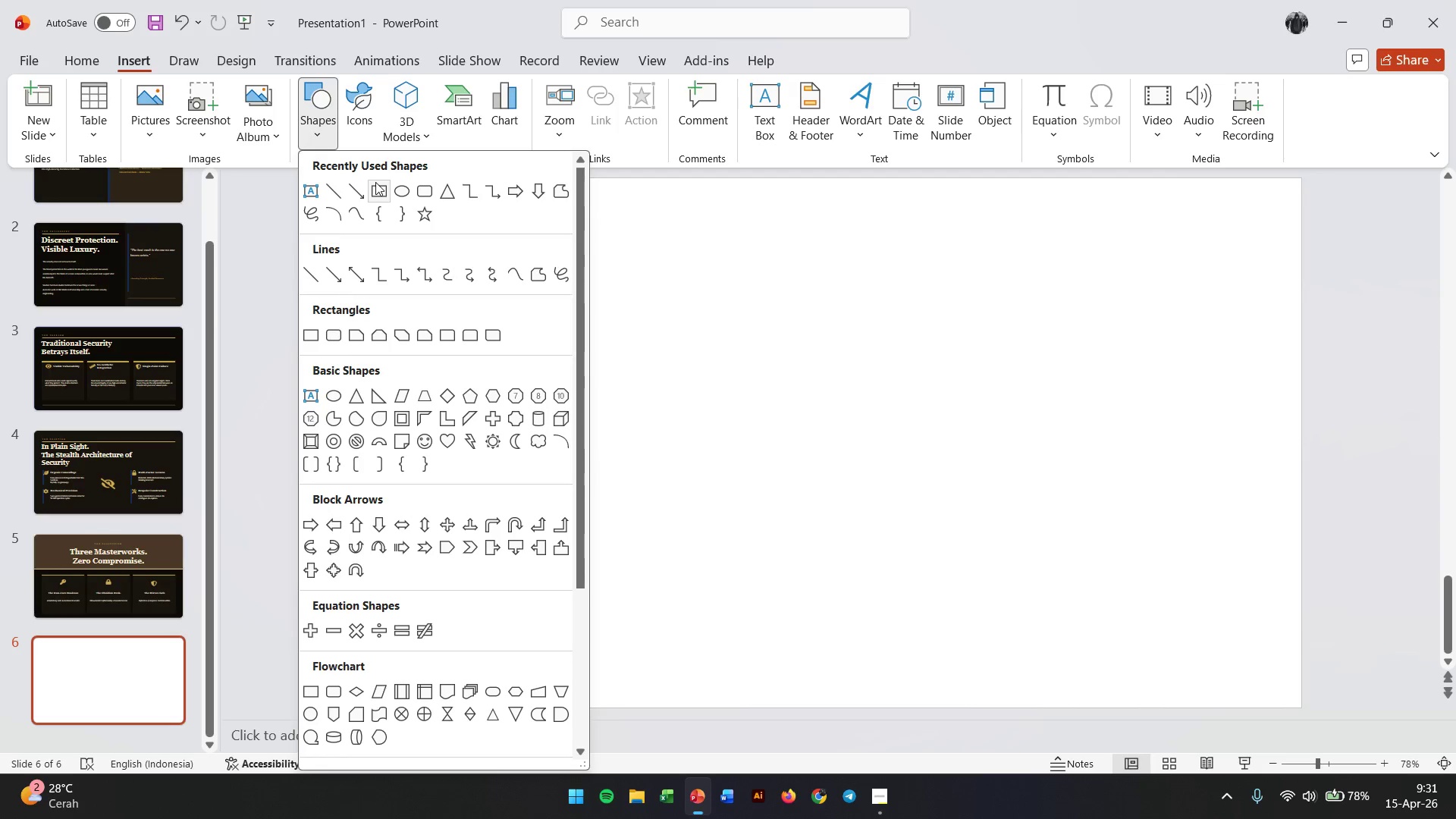 
left_click([375, 182])
 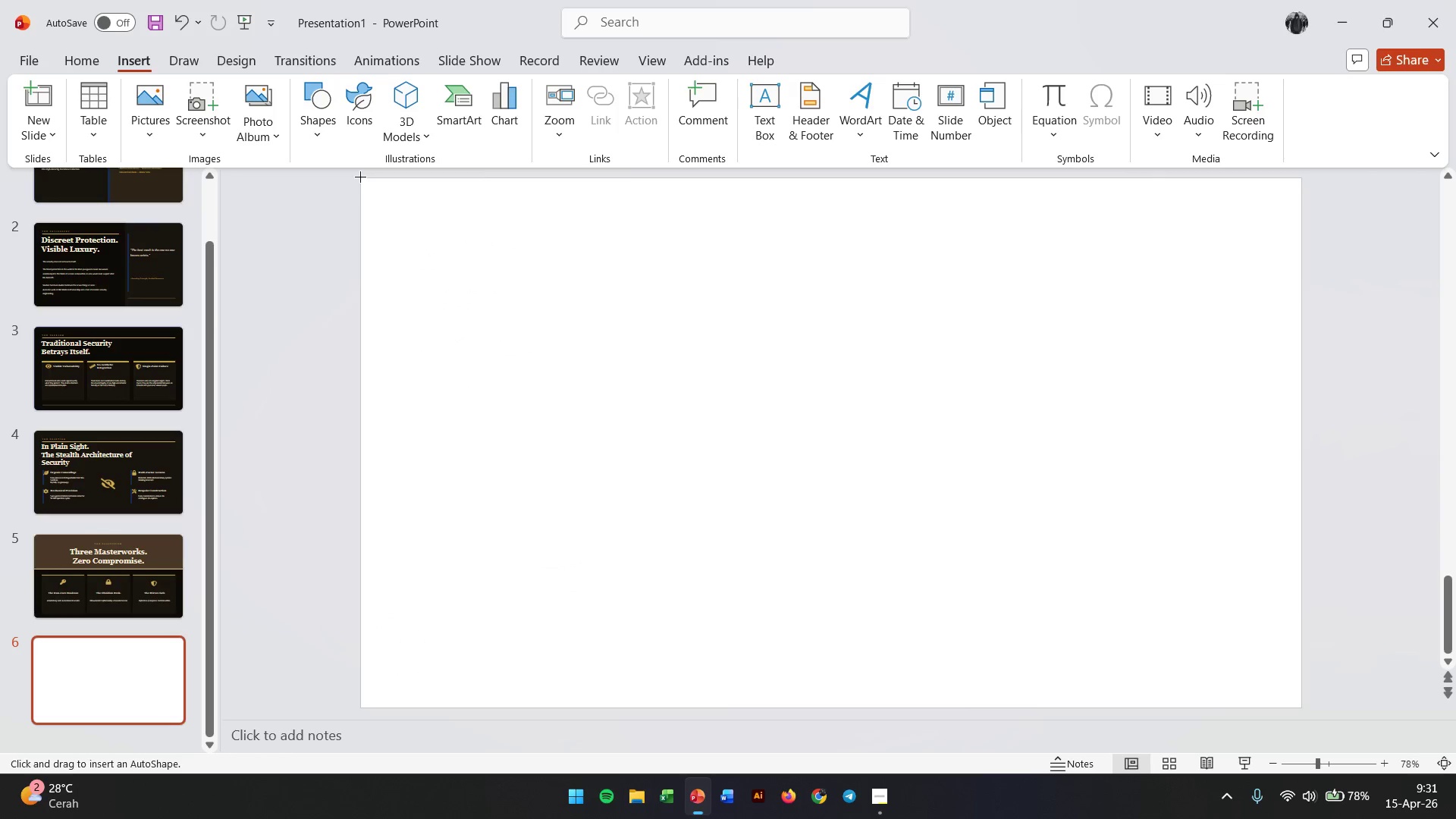 
left_click_drag(start_coordinate=[358, 177], to_coordinate=[365, 183])
 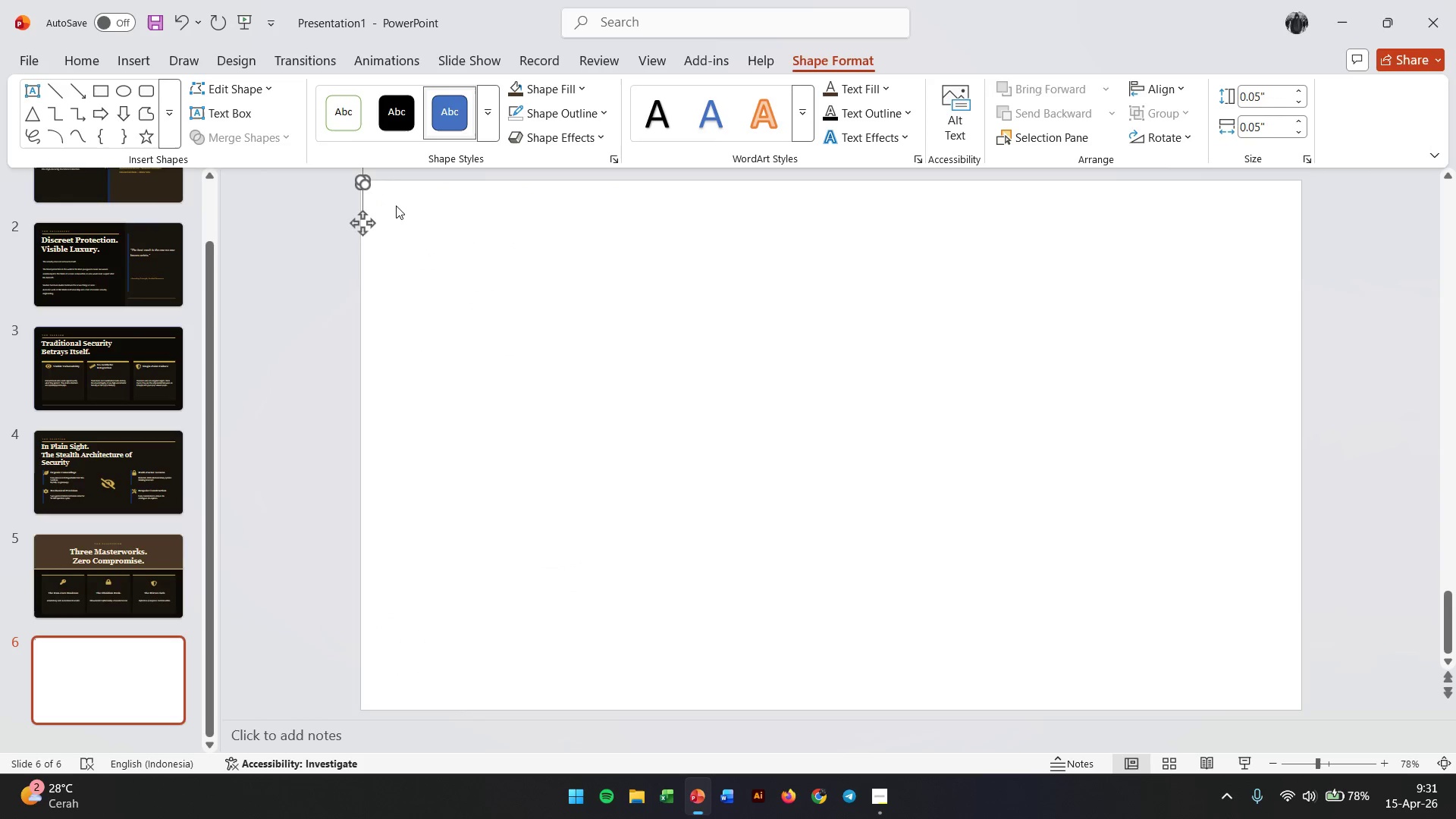 
key(Control+Z)
 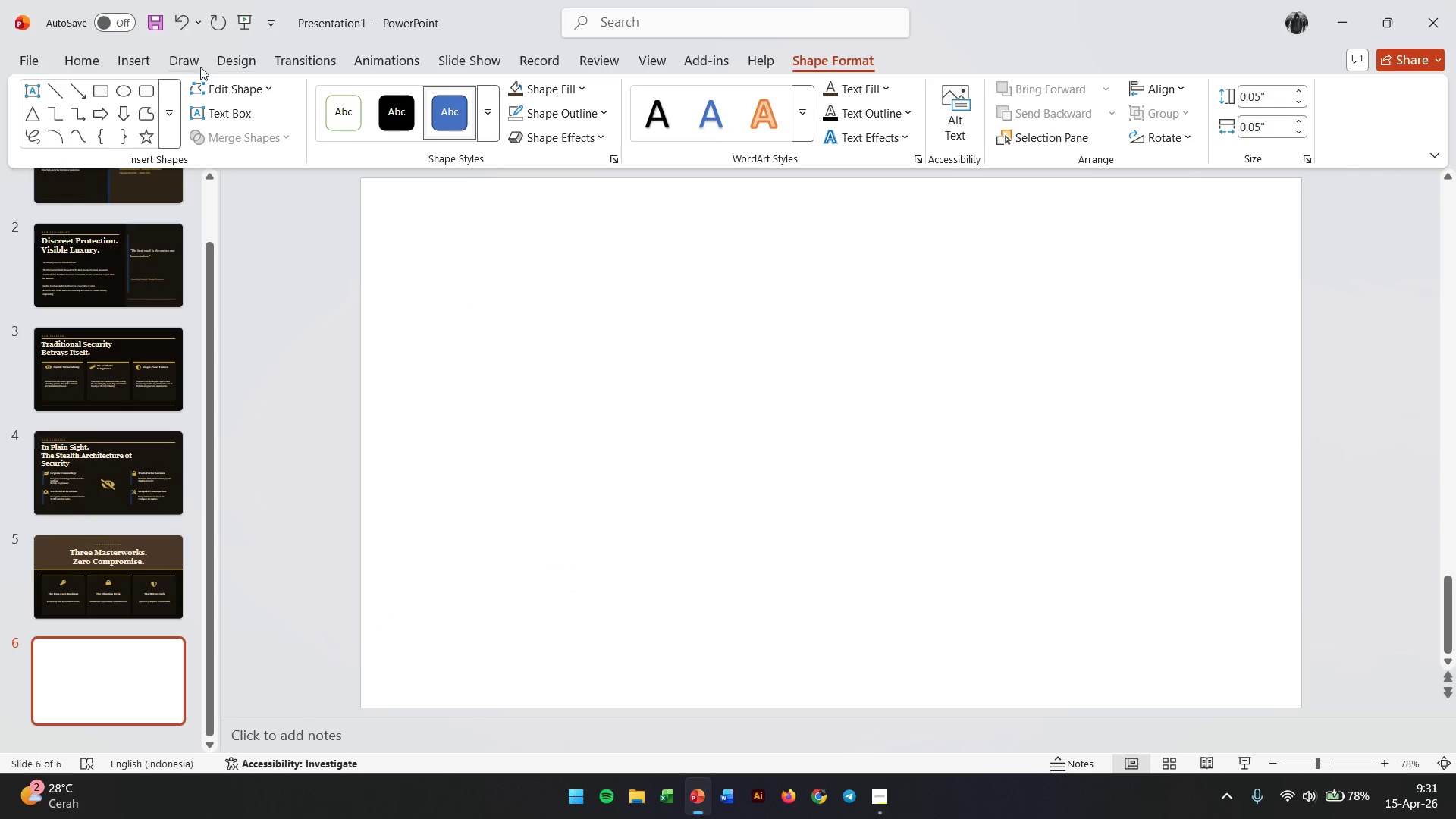 
left_click([134, 58])
 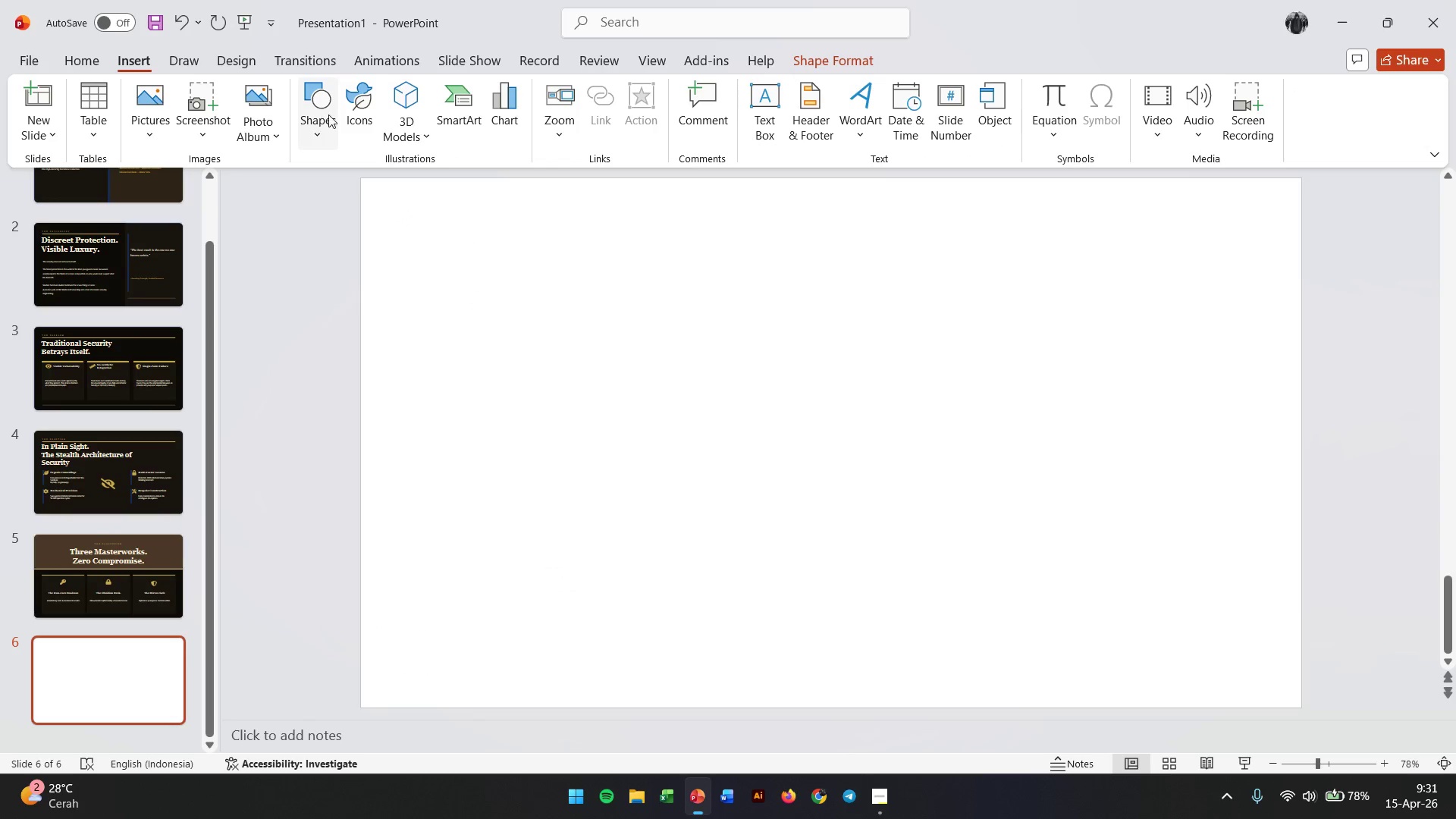 
left_click([328, 115])
 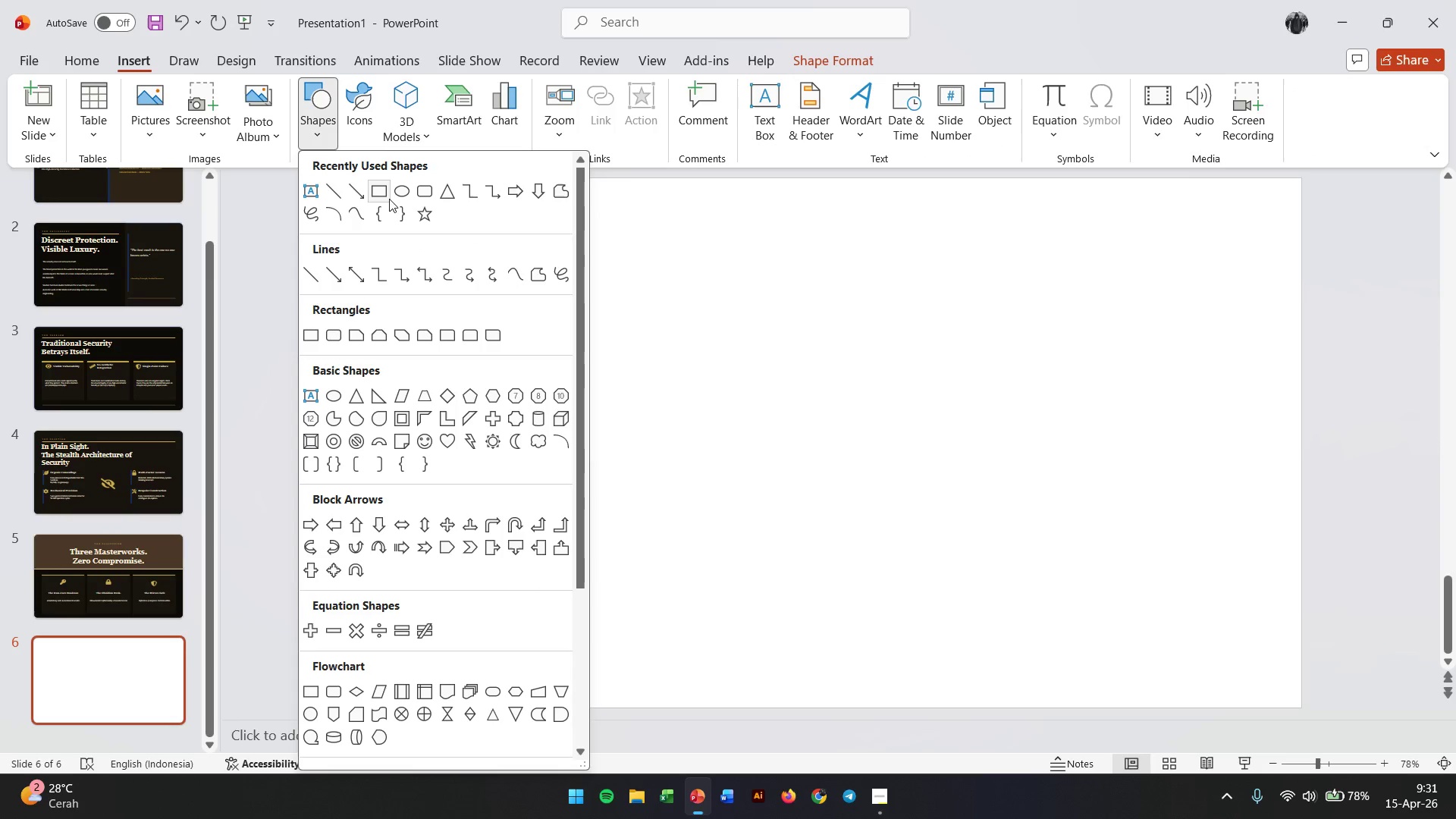 
left_click([382, 198])
 